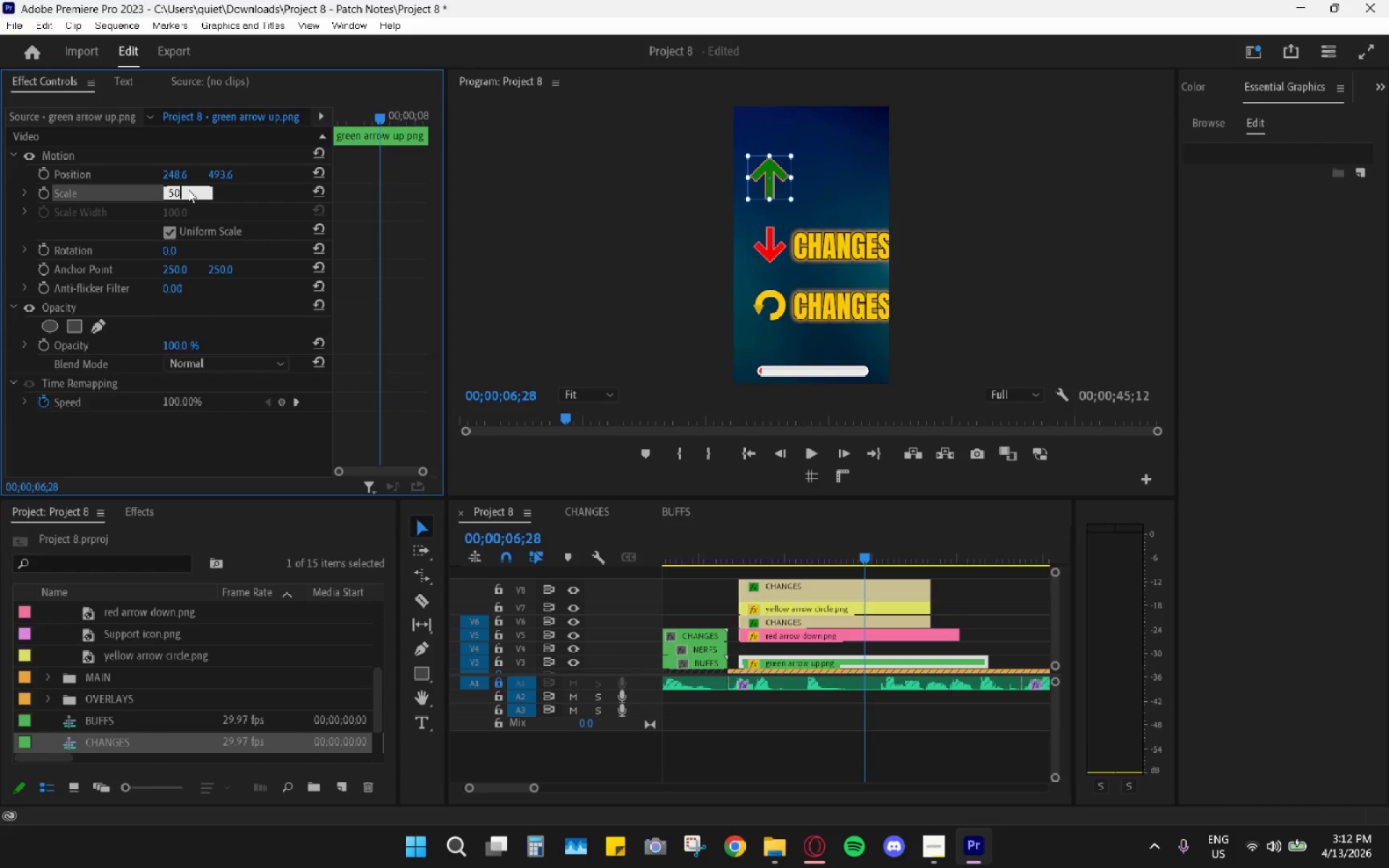 
key(Enter)
 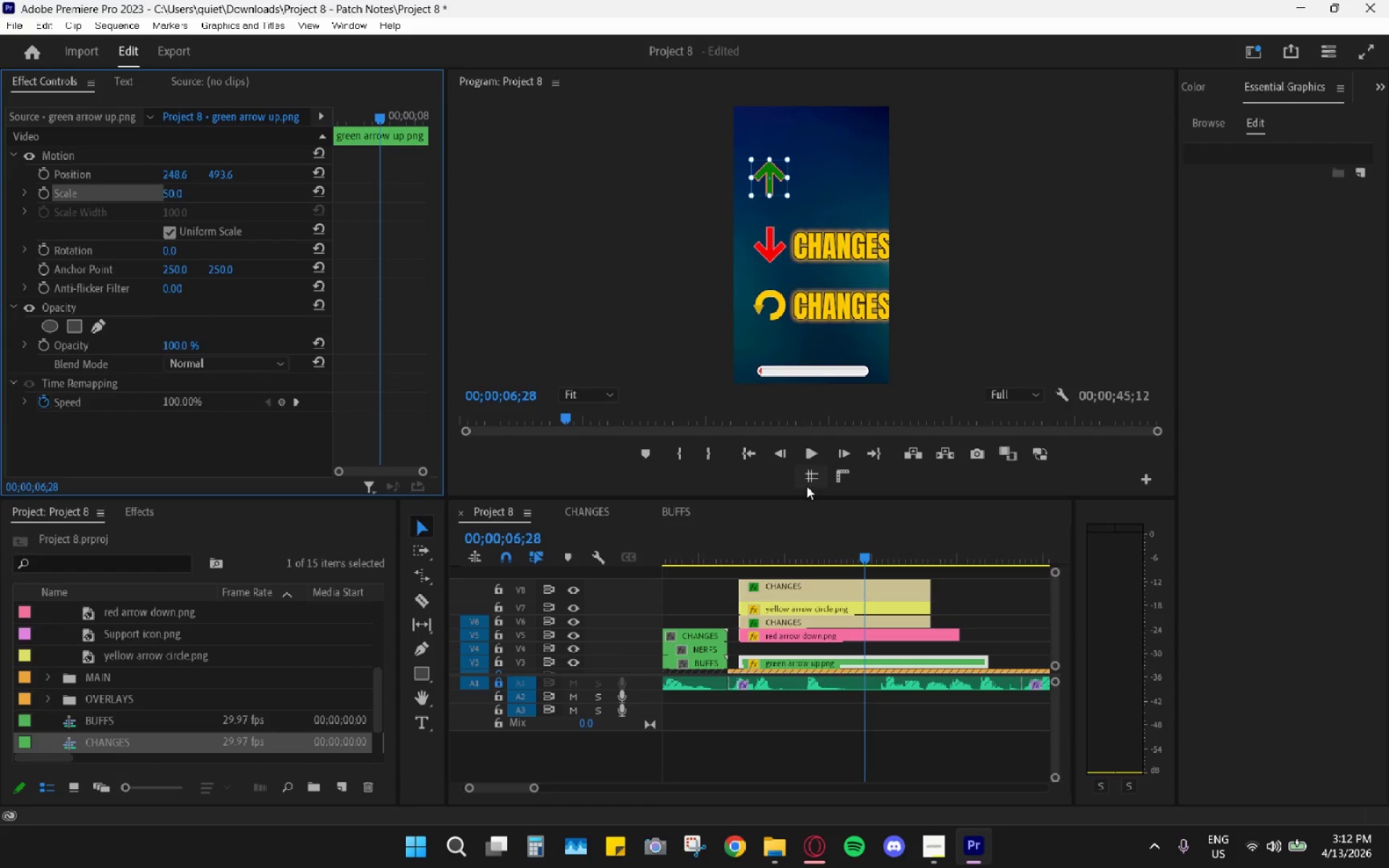 
left_click([818, 484])
 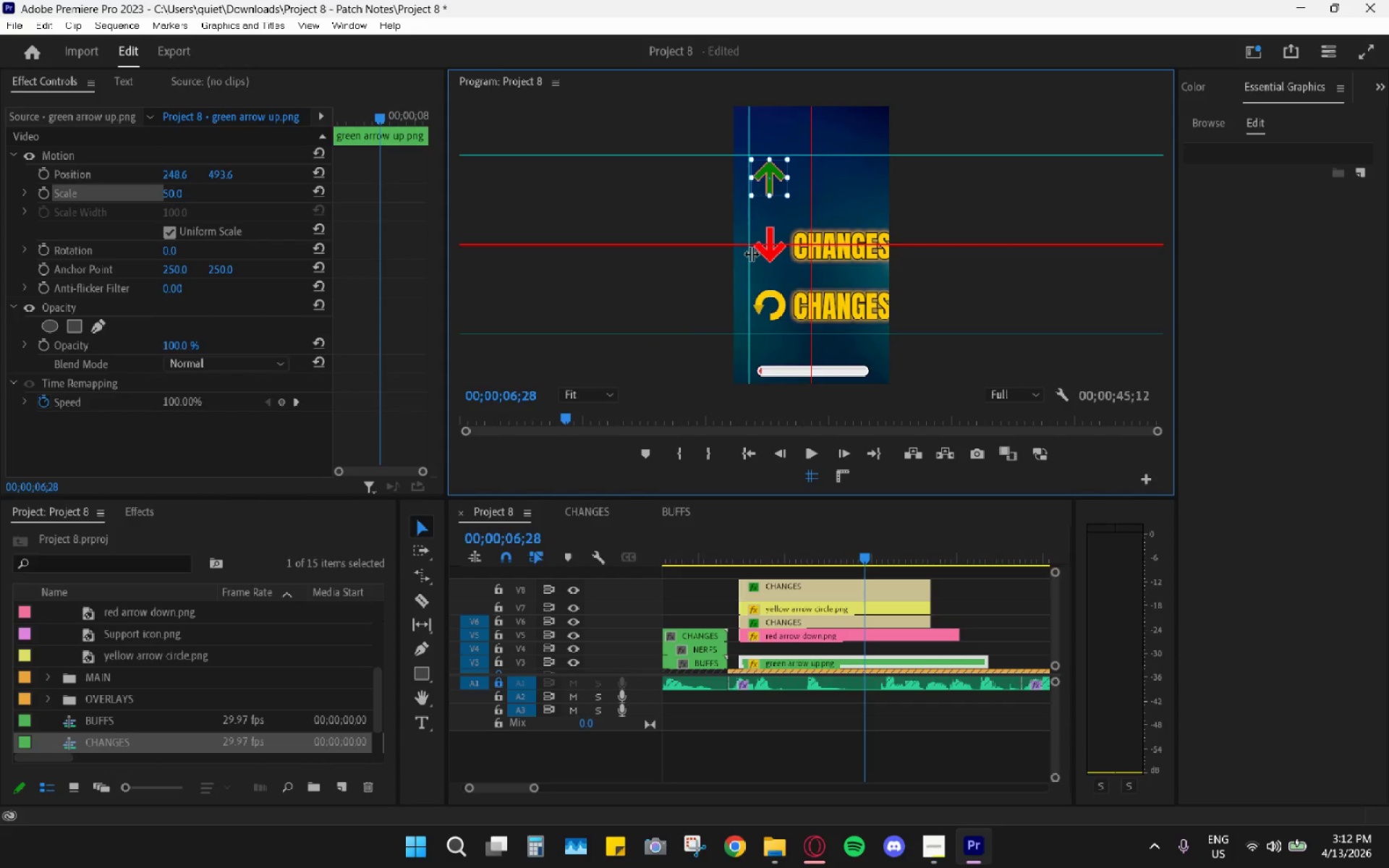 
left_click_drag(start_coordinate=[751, 253], to_coordinate=[742, 253])
 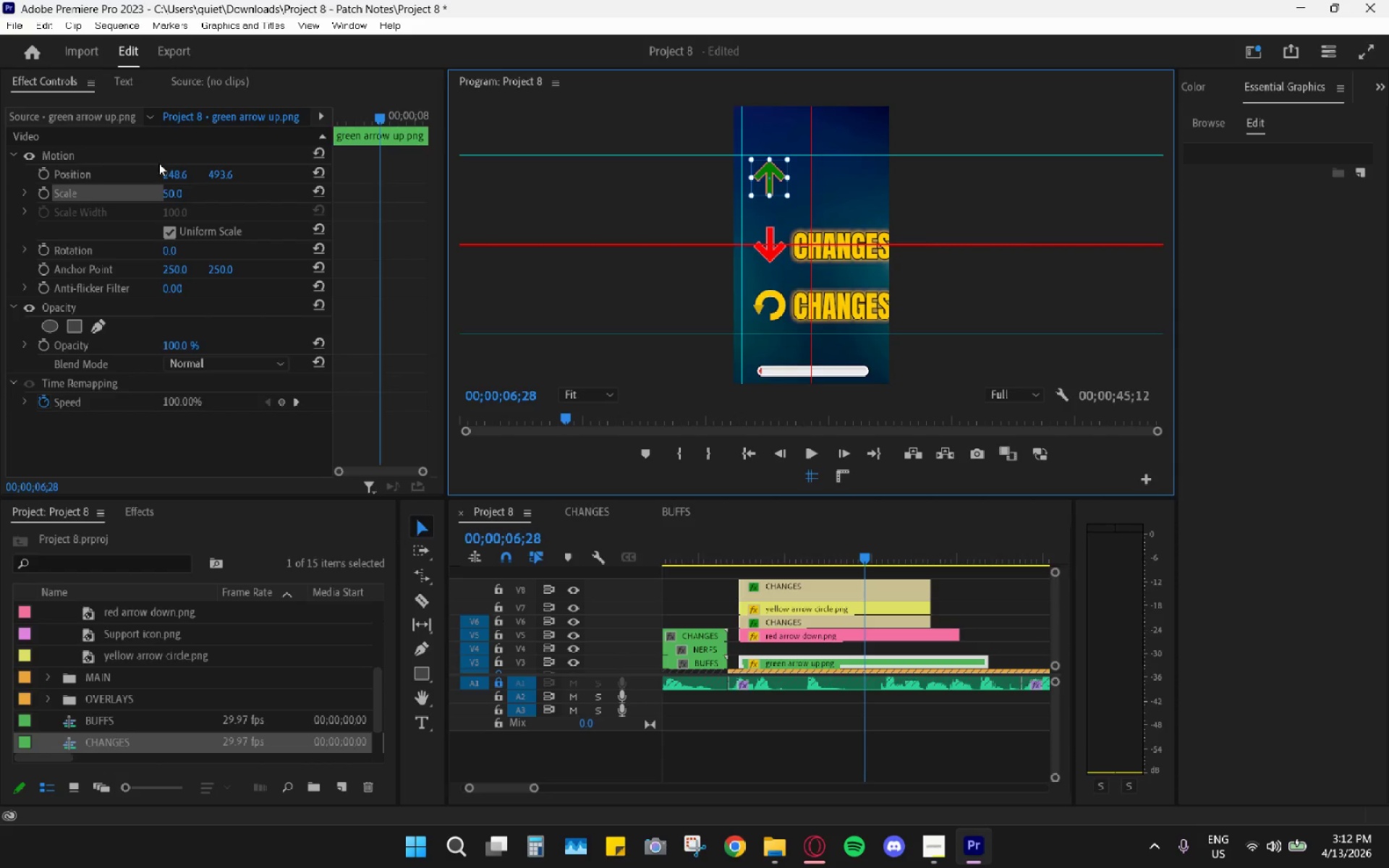 
left_click_drag(start_coordinate=[177, 176], to_coordinate=[93, 175])
 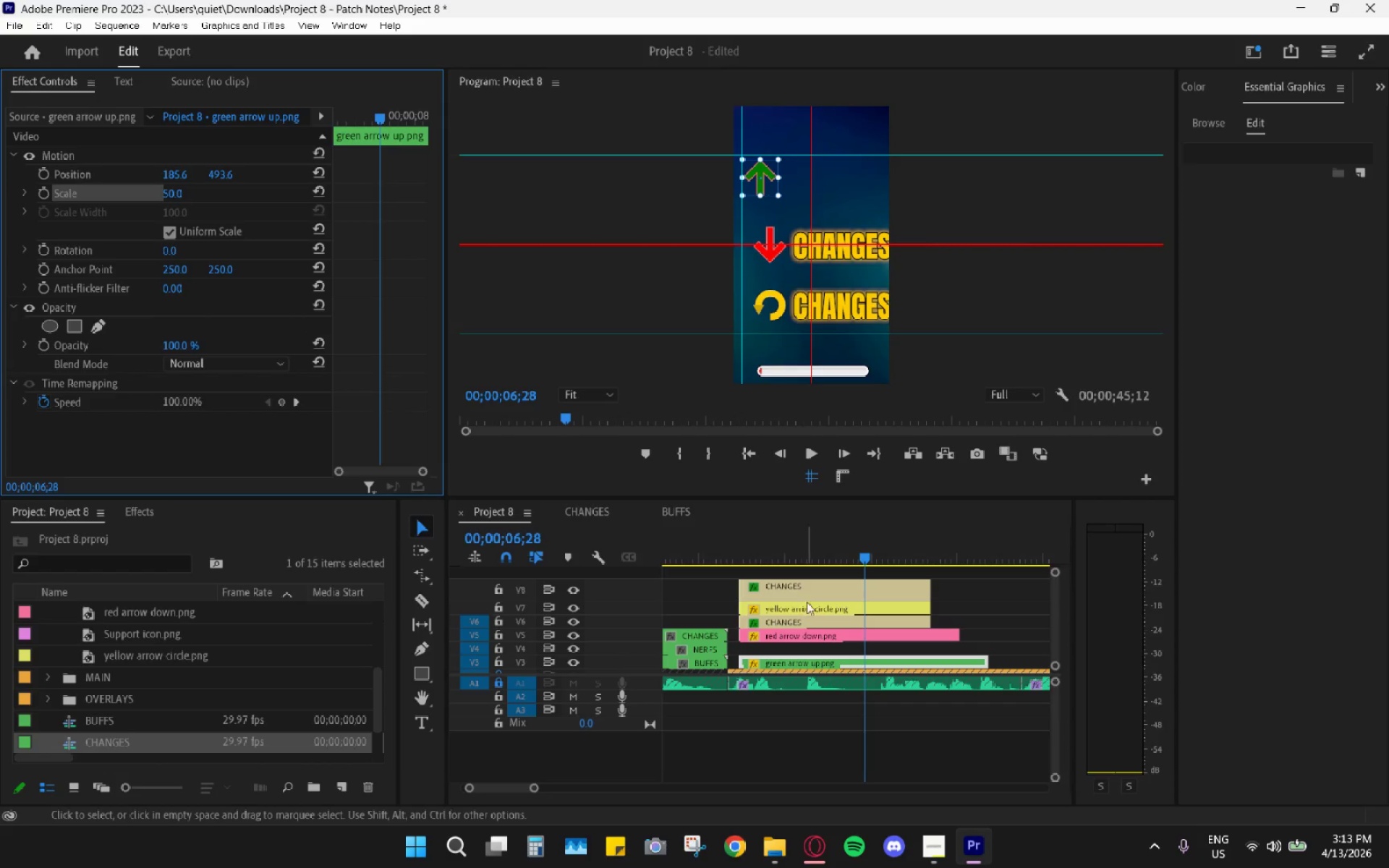 
left_click([813, 634])
 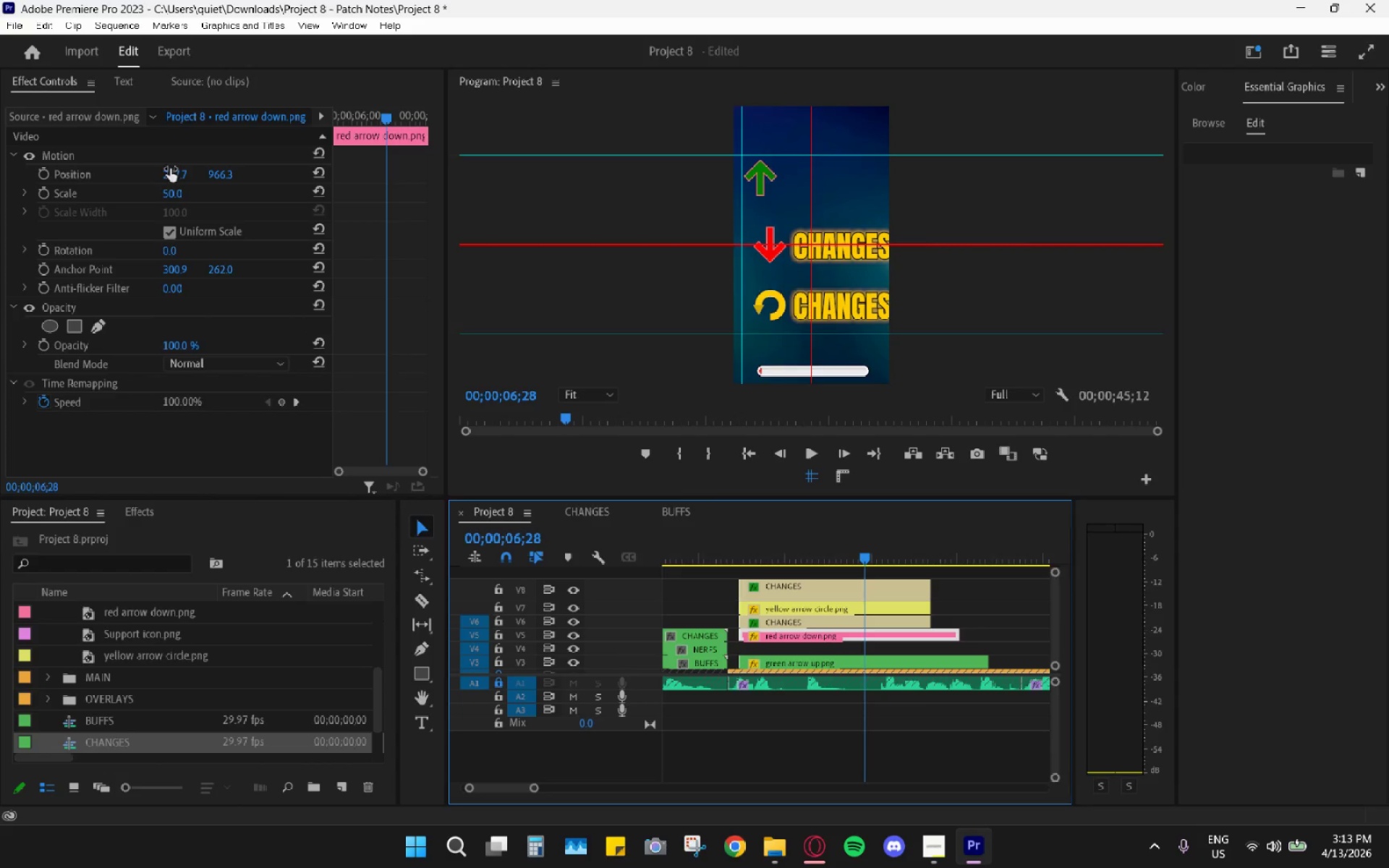 
left_click_drag(start_coordinate=[181, 170], to_coordinate=[133, 186])
 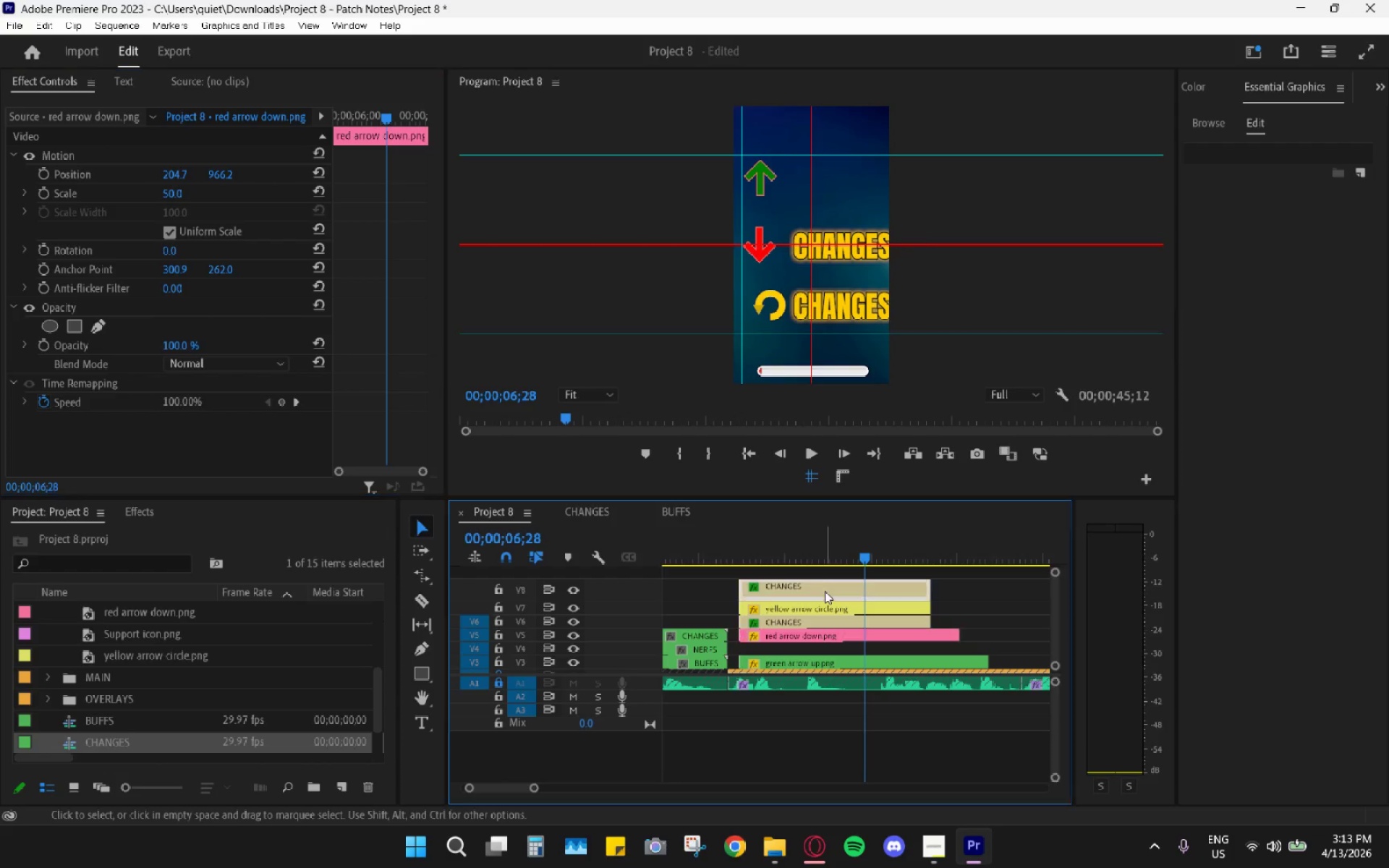 
double_click([824, 608])
 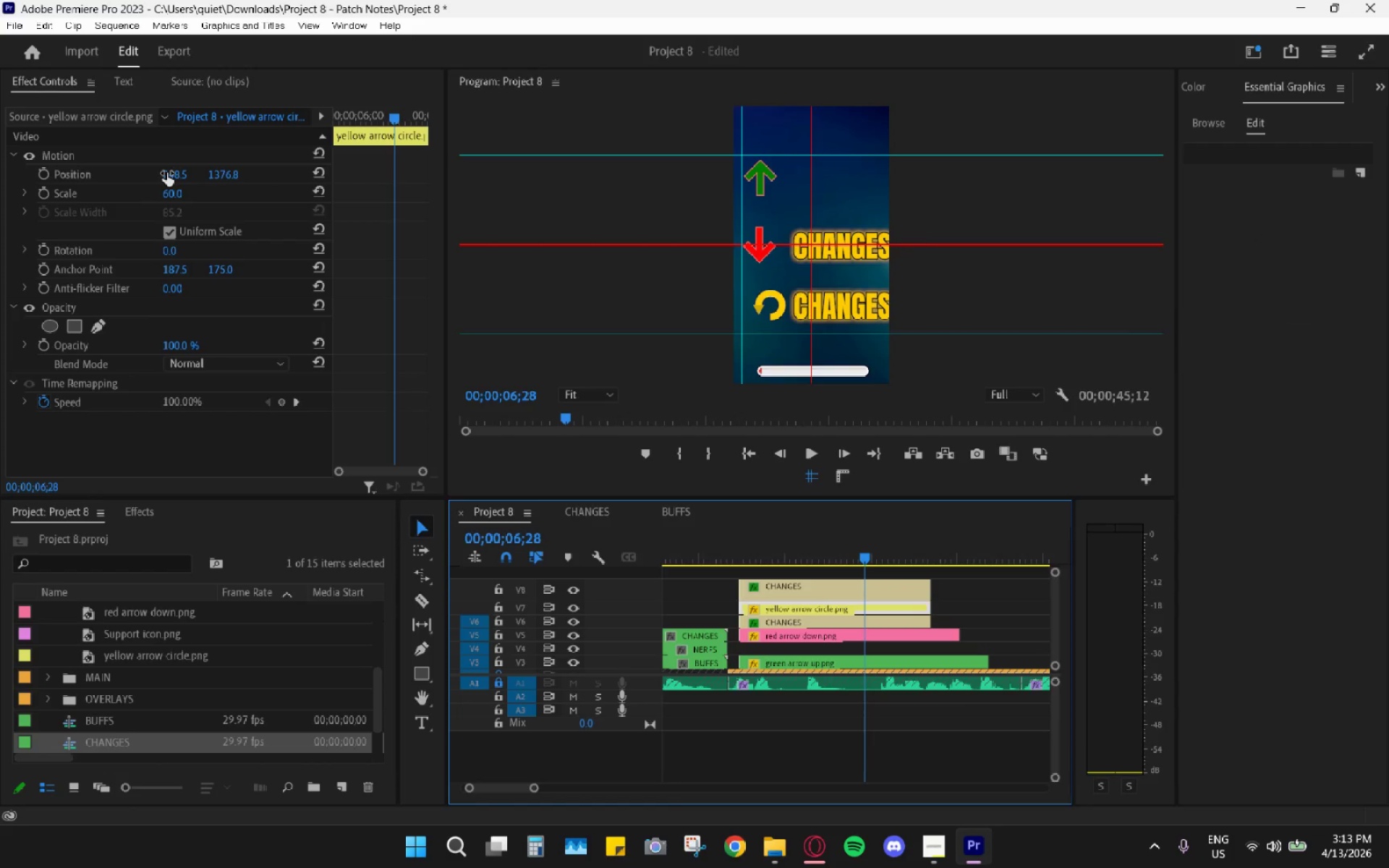 
left_click_drag(start_coordinate=[179, 169], to_coordinate=[65, 166])
 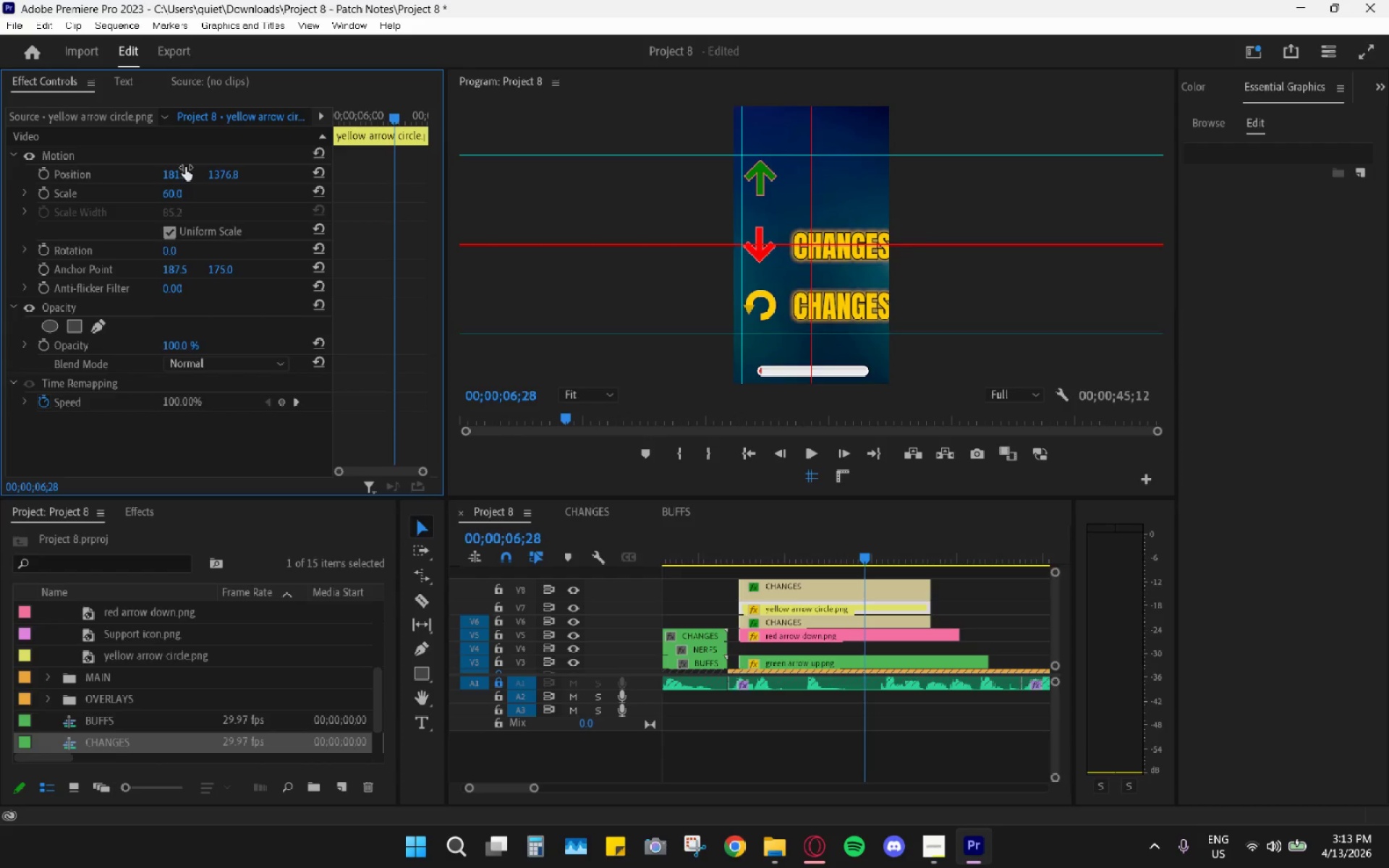 
left_click_drag(start_coordinate=[230, 170], to_coordinate=[250, 166])
 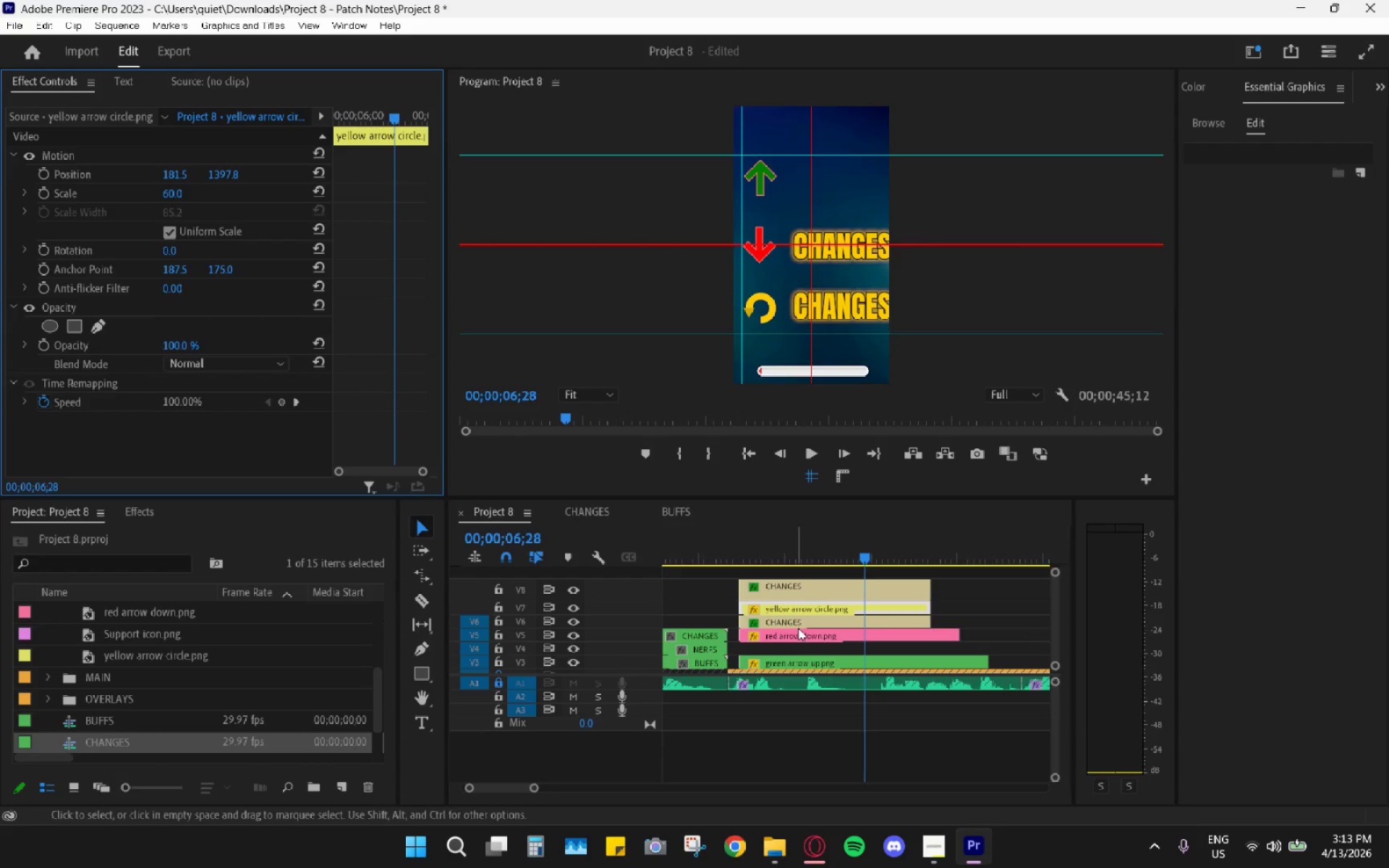 
left_click([817, 637])
 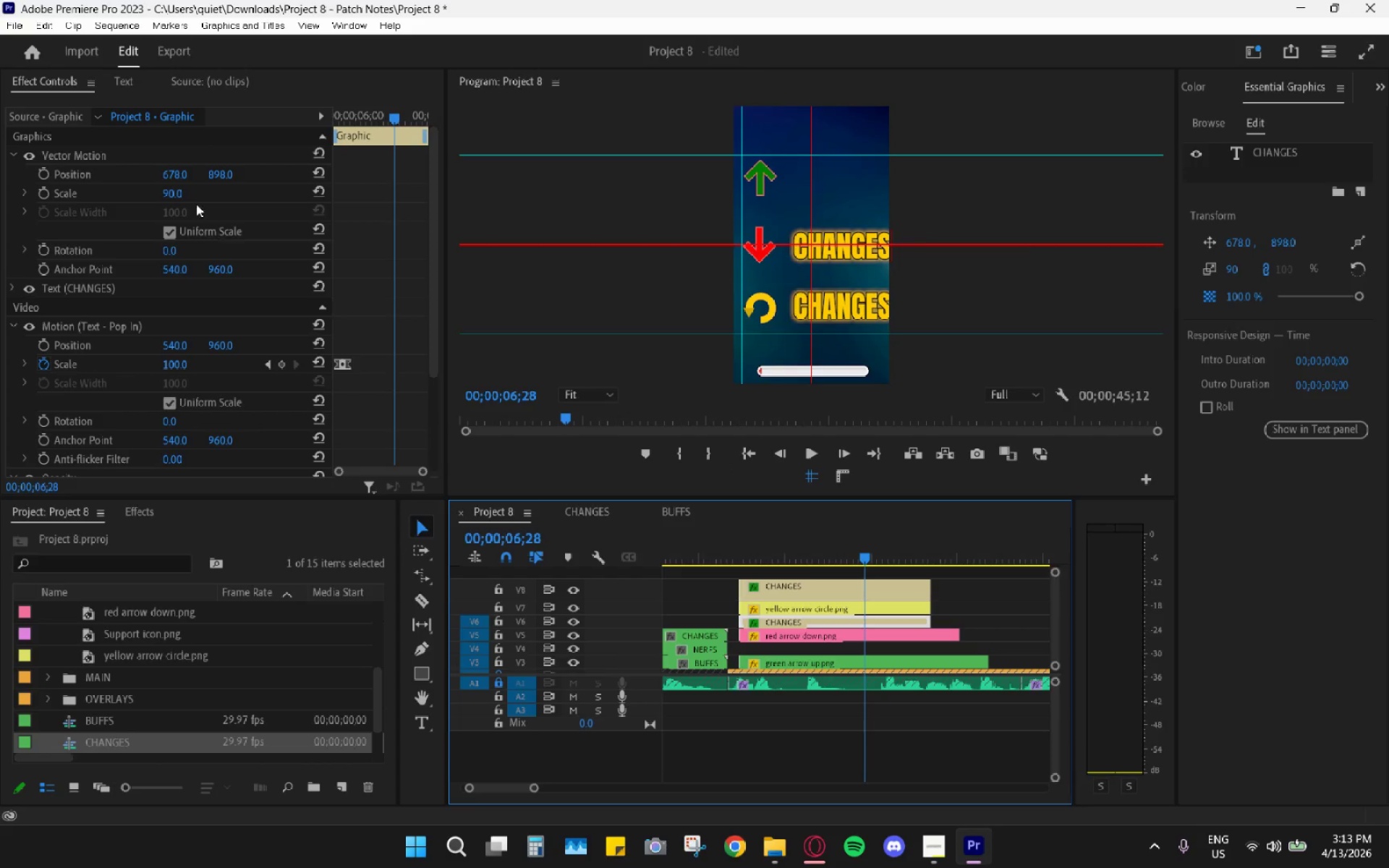 
left_click_drag(start_coordinate=[173, 174], to_coordinate=[108, 174])
 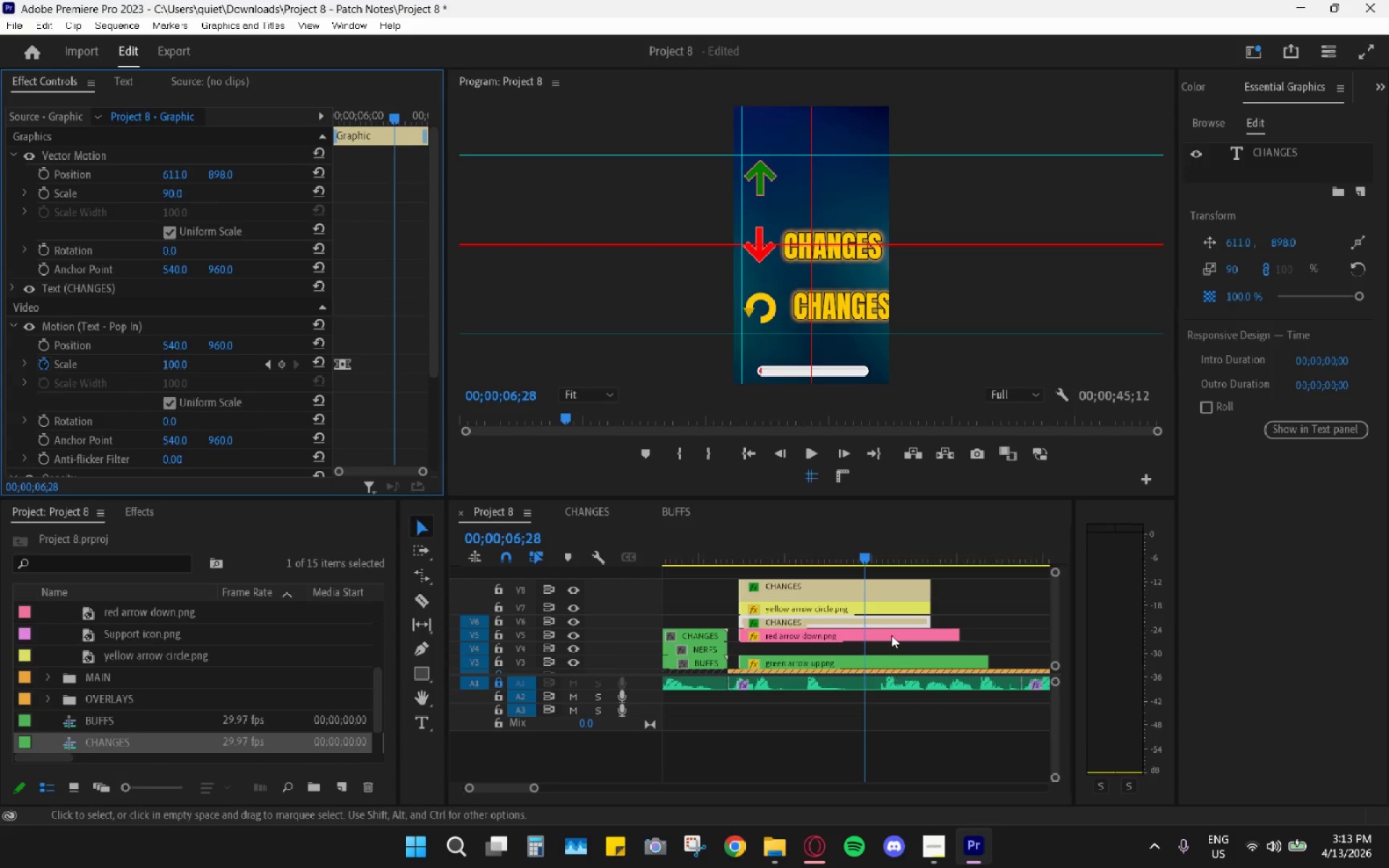 
left_click([824, 582])
 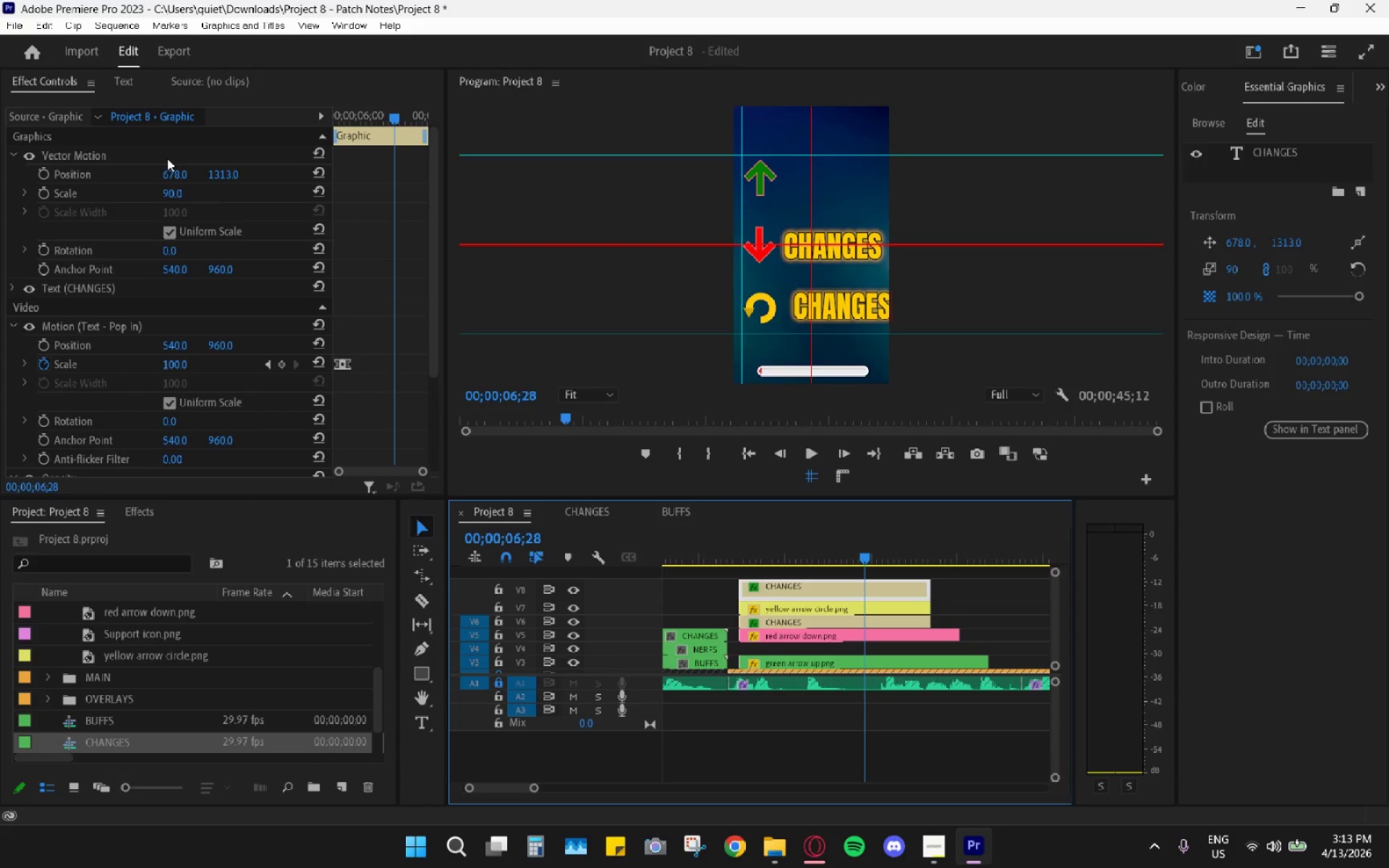 
left_click_drag(start_coordinate=[173, 172], to_coordinate=[100, 180])
 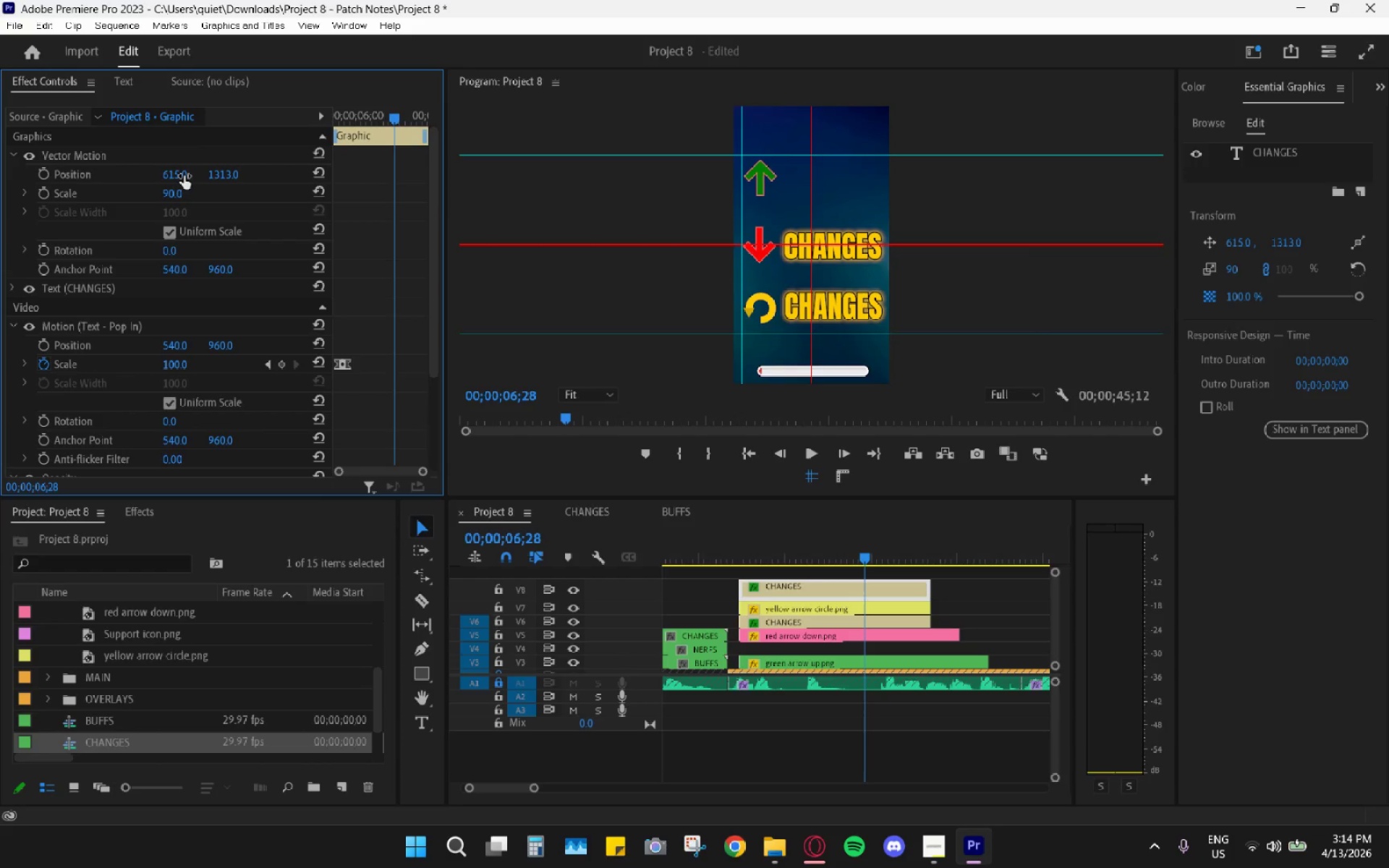 
wait(34.94)
 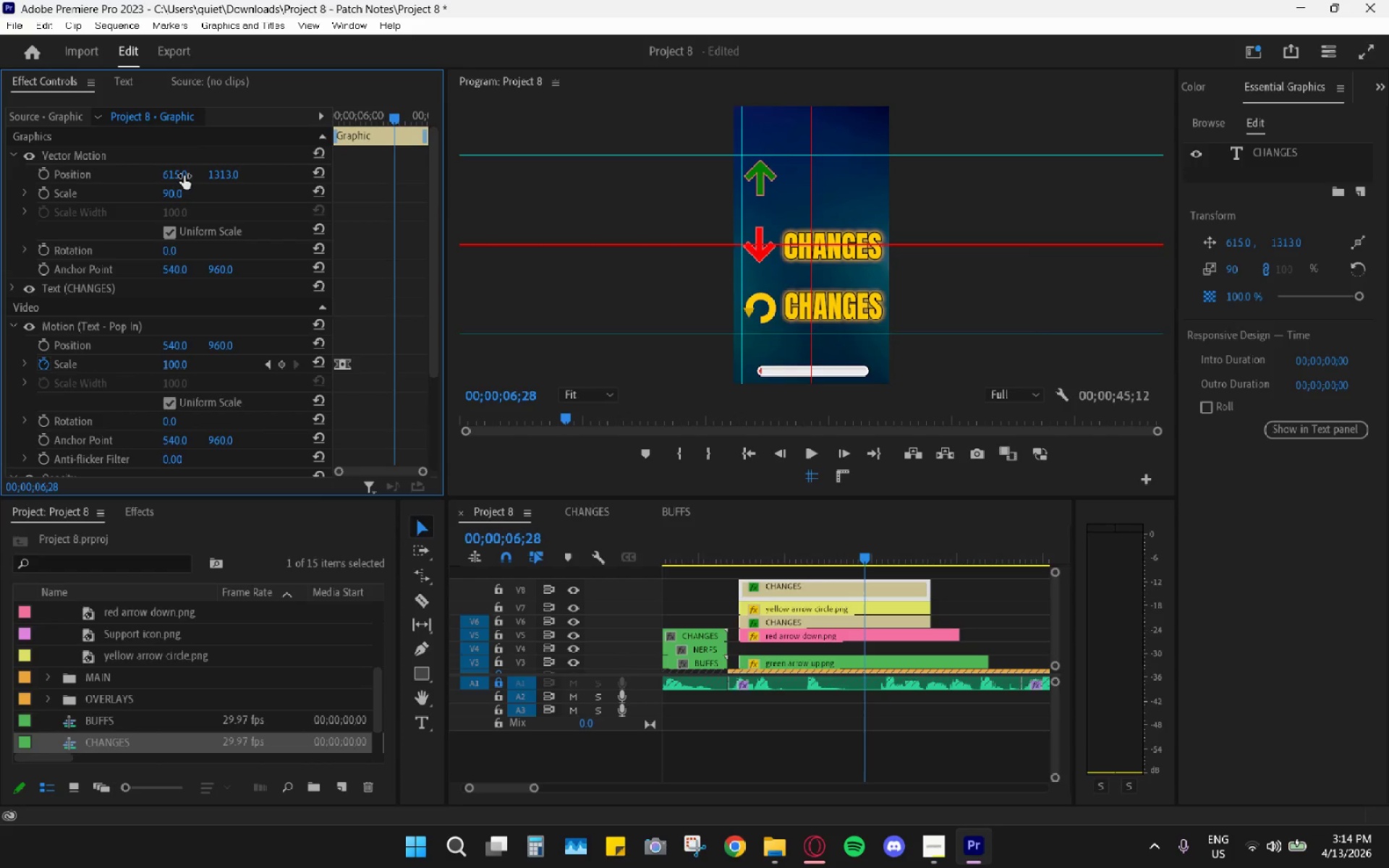 
left_click([857, 587])
 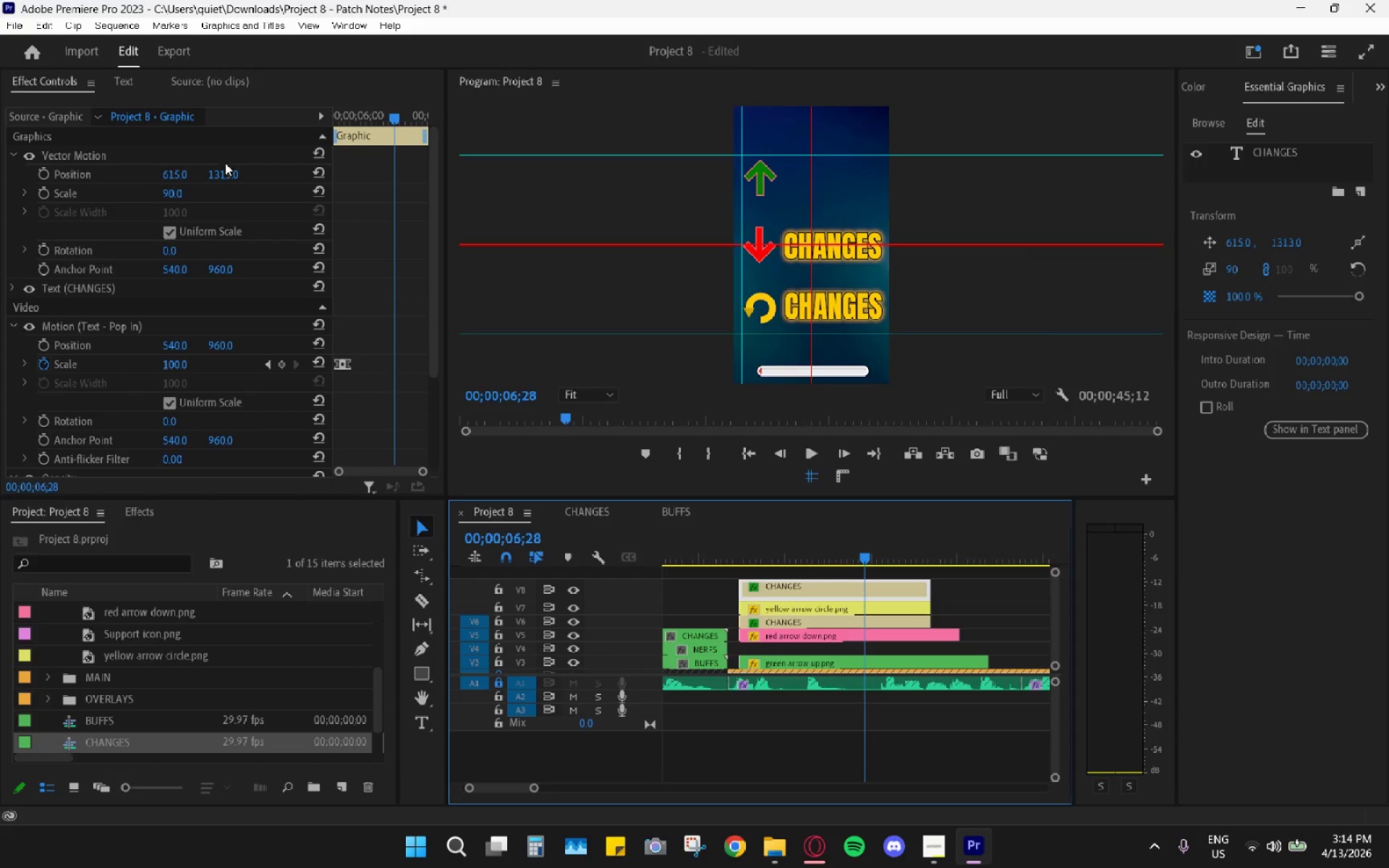 
left_click_drag(start_coordinate=[229, 173], to_coordinate=[254, 175])
 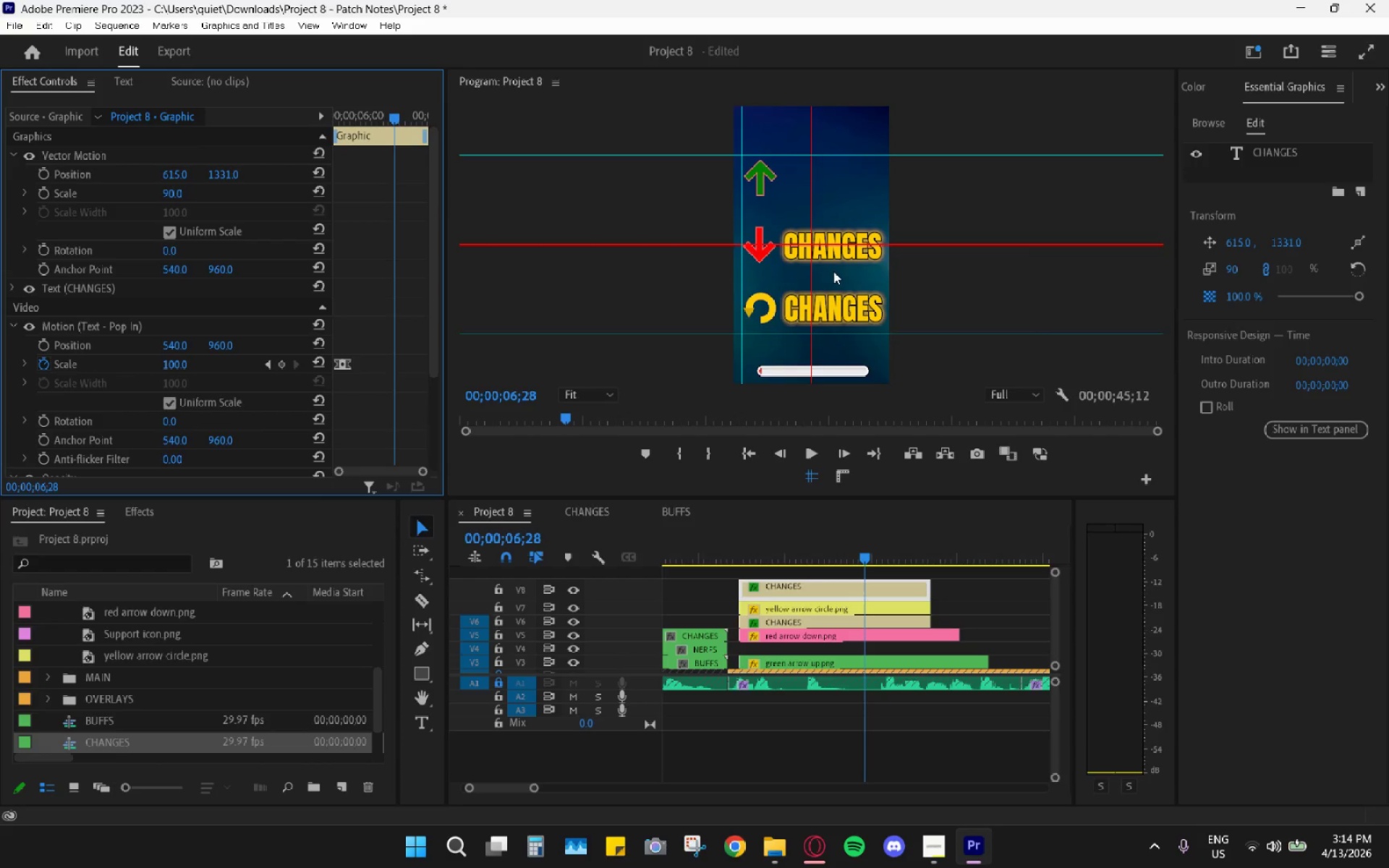 
wait(6.52)
 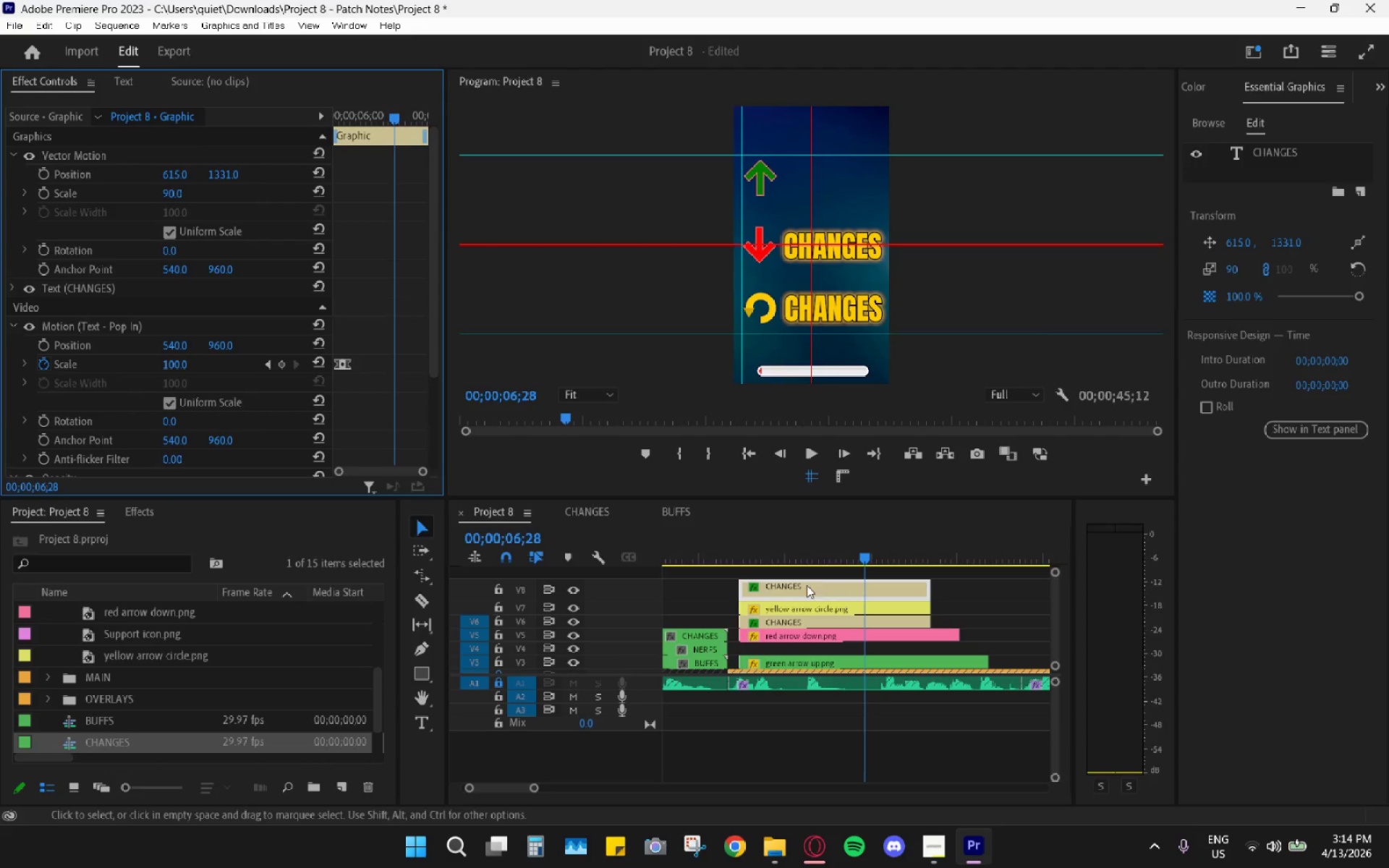 
left_click([820, 583])
 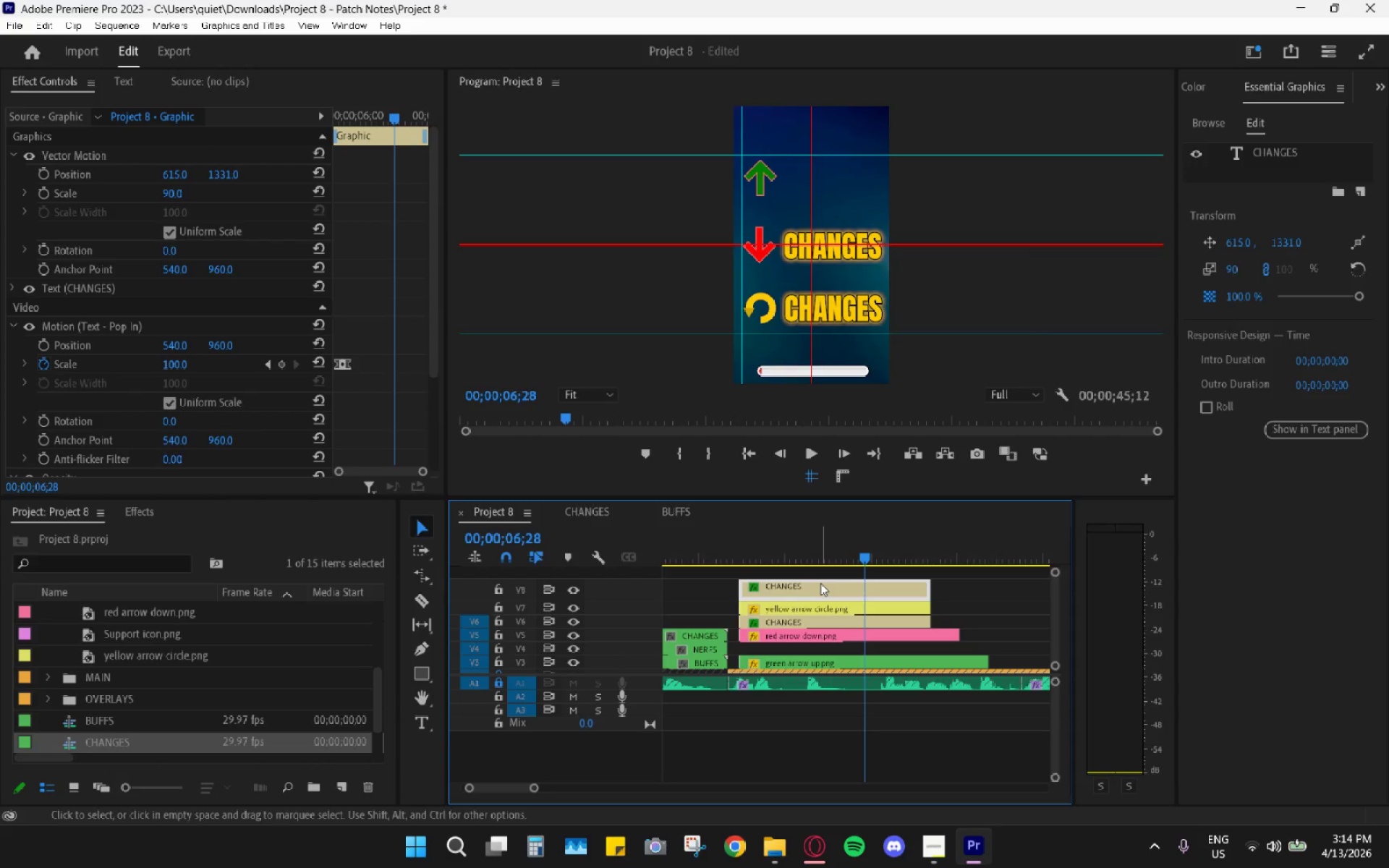 
key(Control+C)
 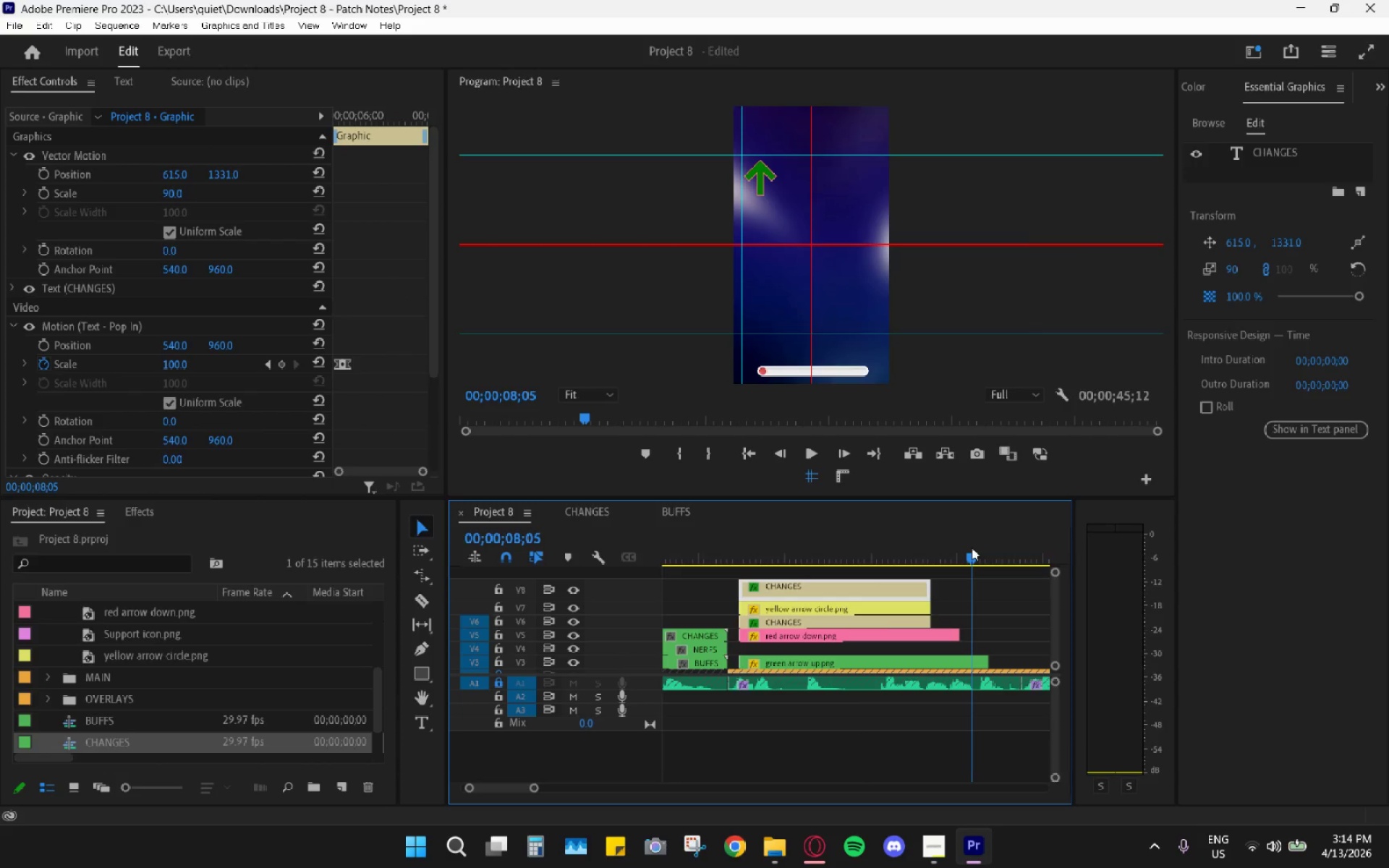 
key(Control+ControlLeft)
 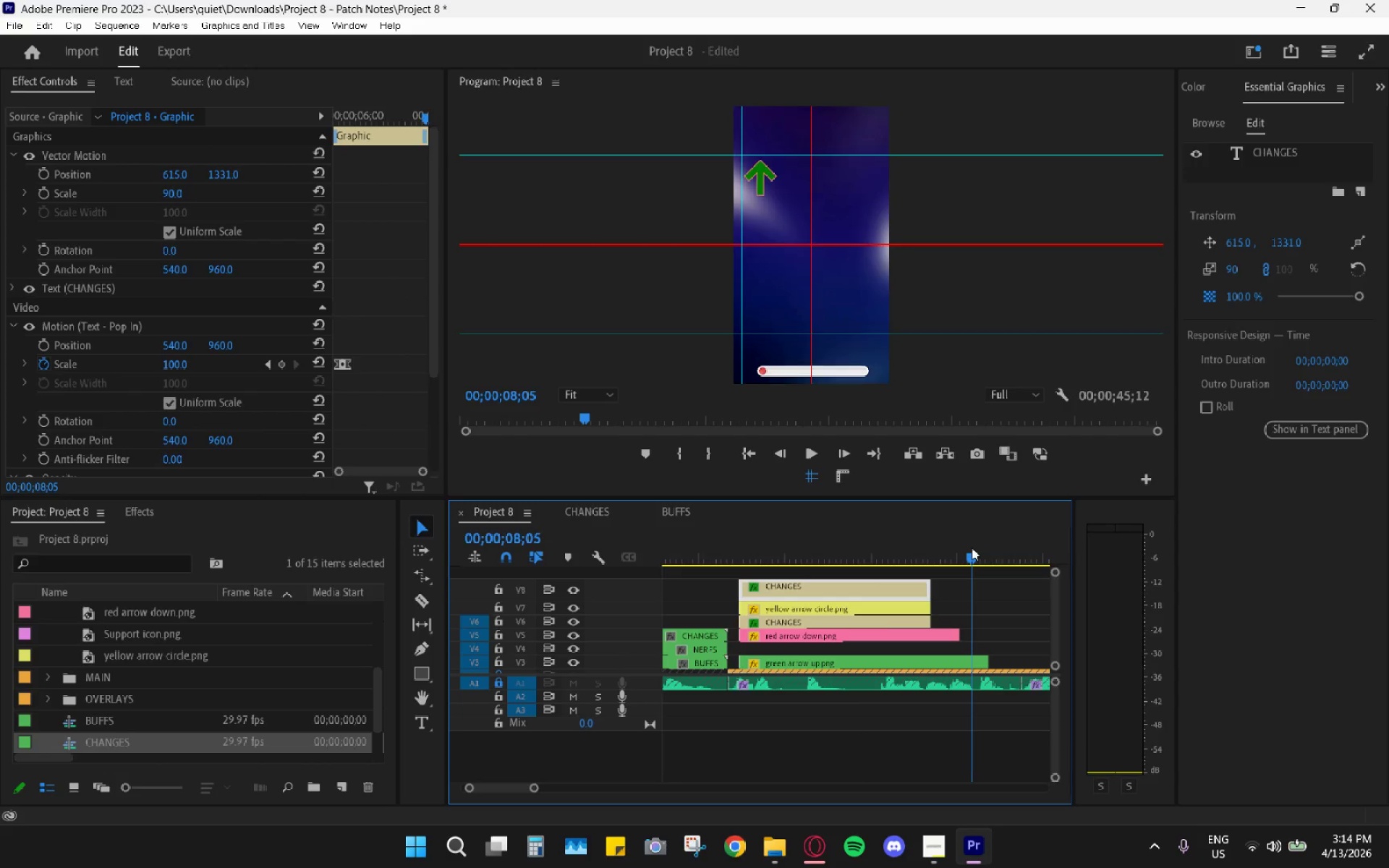 
key(Control+V)
 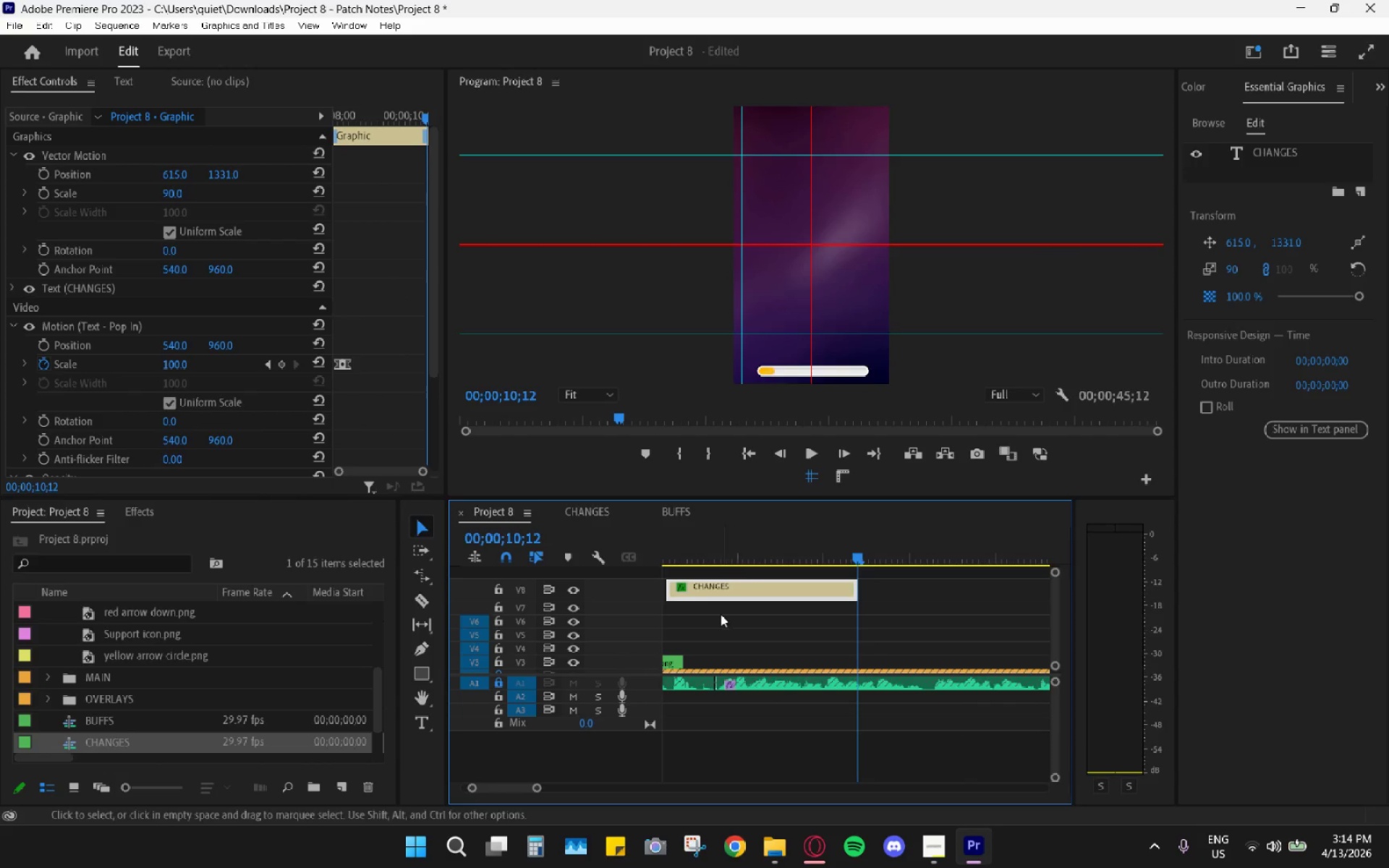 
scroll: coordinate [914, 612], scroll_direction: up, amount: 12.0
 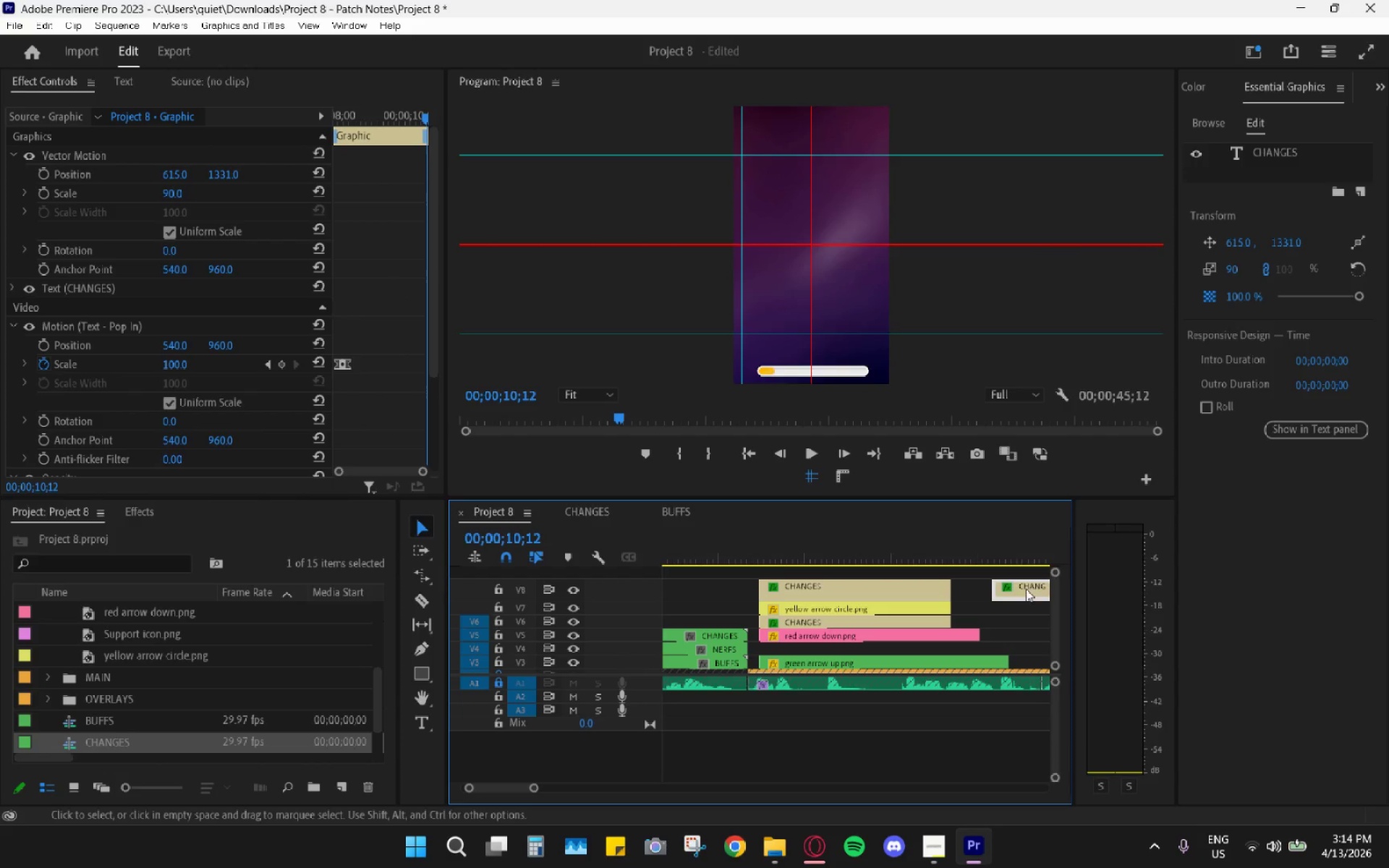 
left_click_drag(start_coordinate=[1023, 590], to_coordinate=[787, 653])
 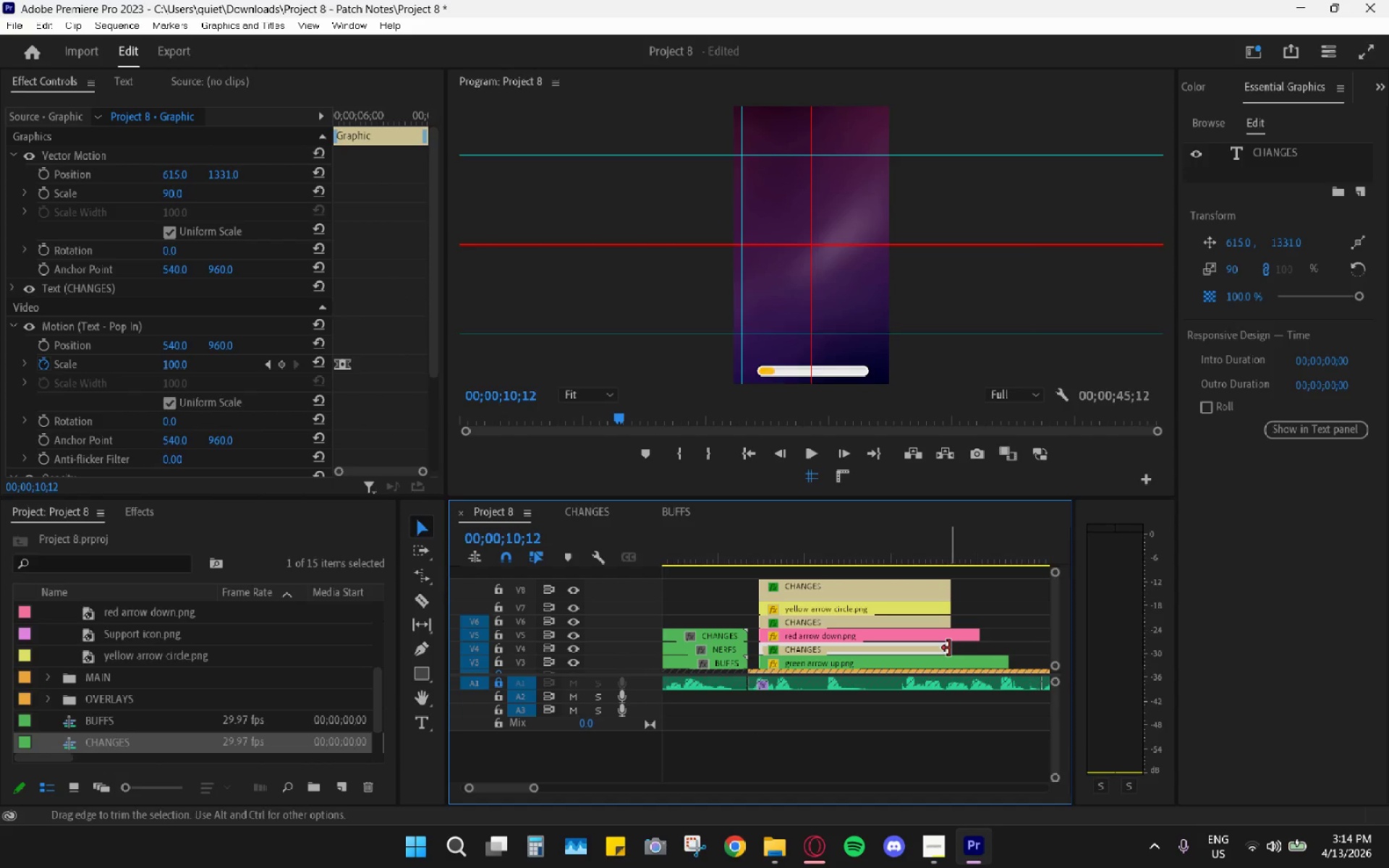 
left_click_drag(start_coordinate=[949, 648], to_coordinate=[1003, 652])
 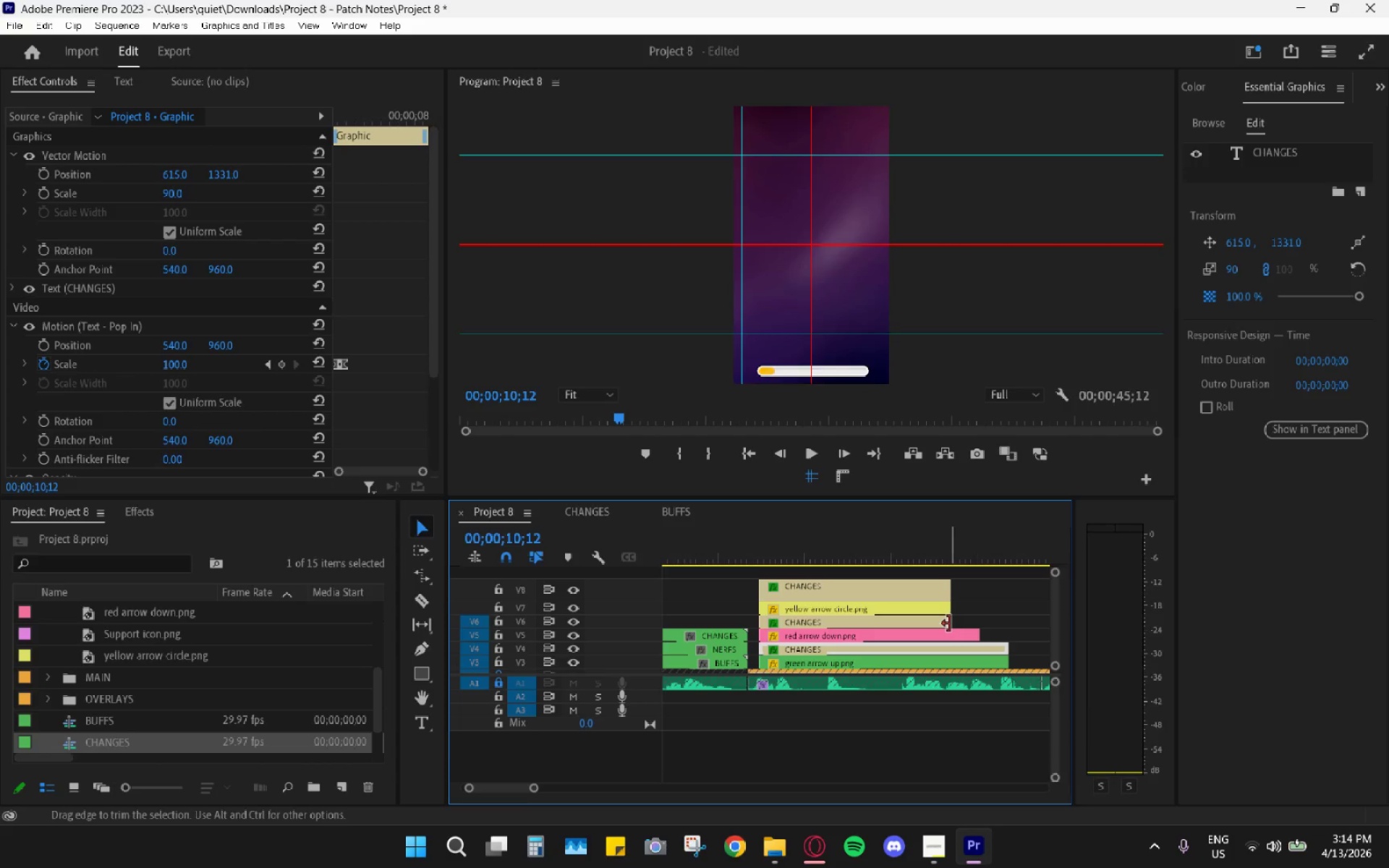 
left_click_drag(start_coordinate=[949, 623], to_coordinate=[979, 625])
 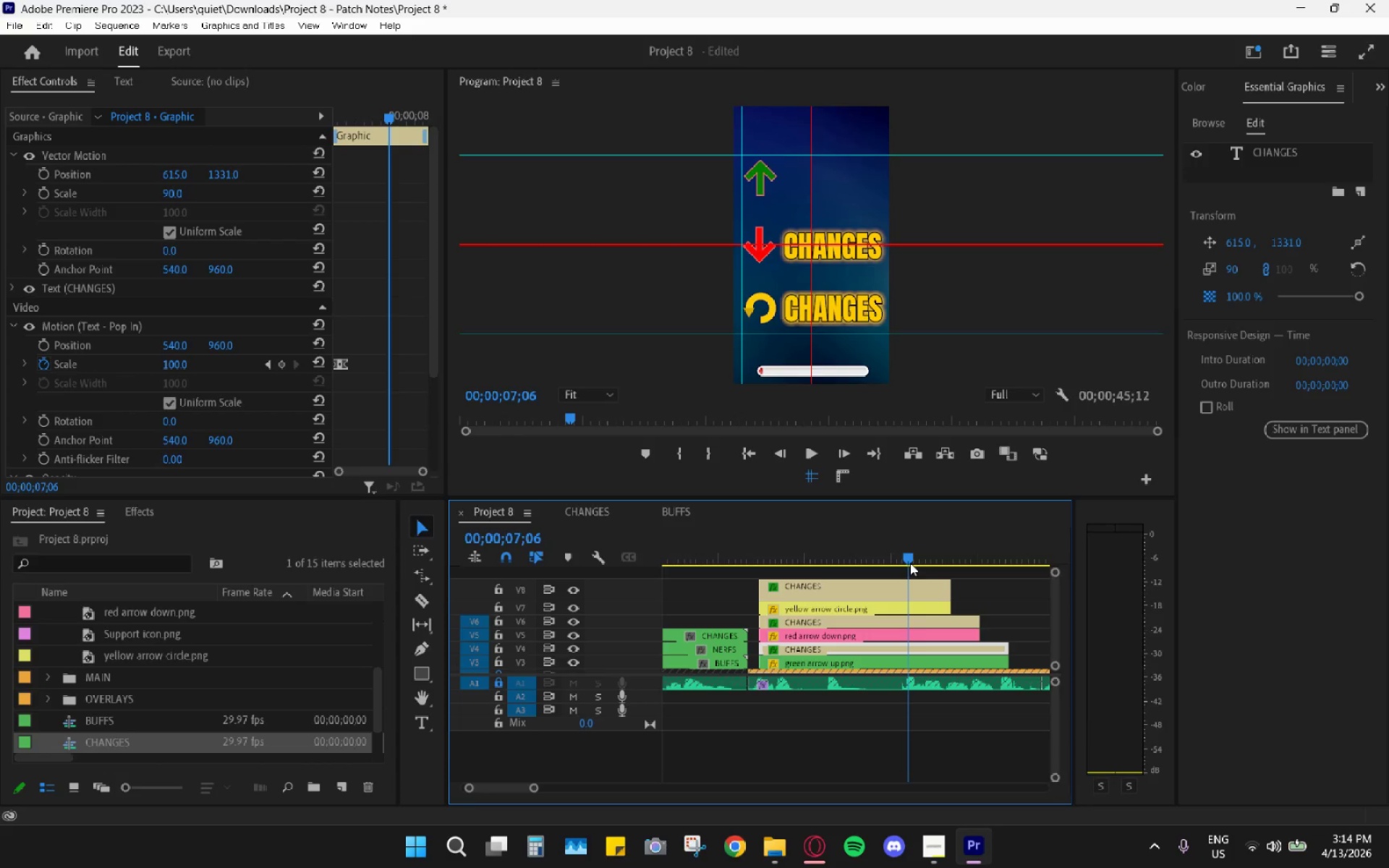 
left_click([925, 646])
 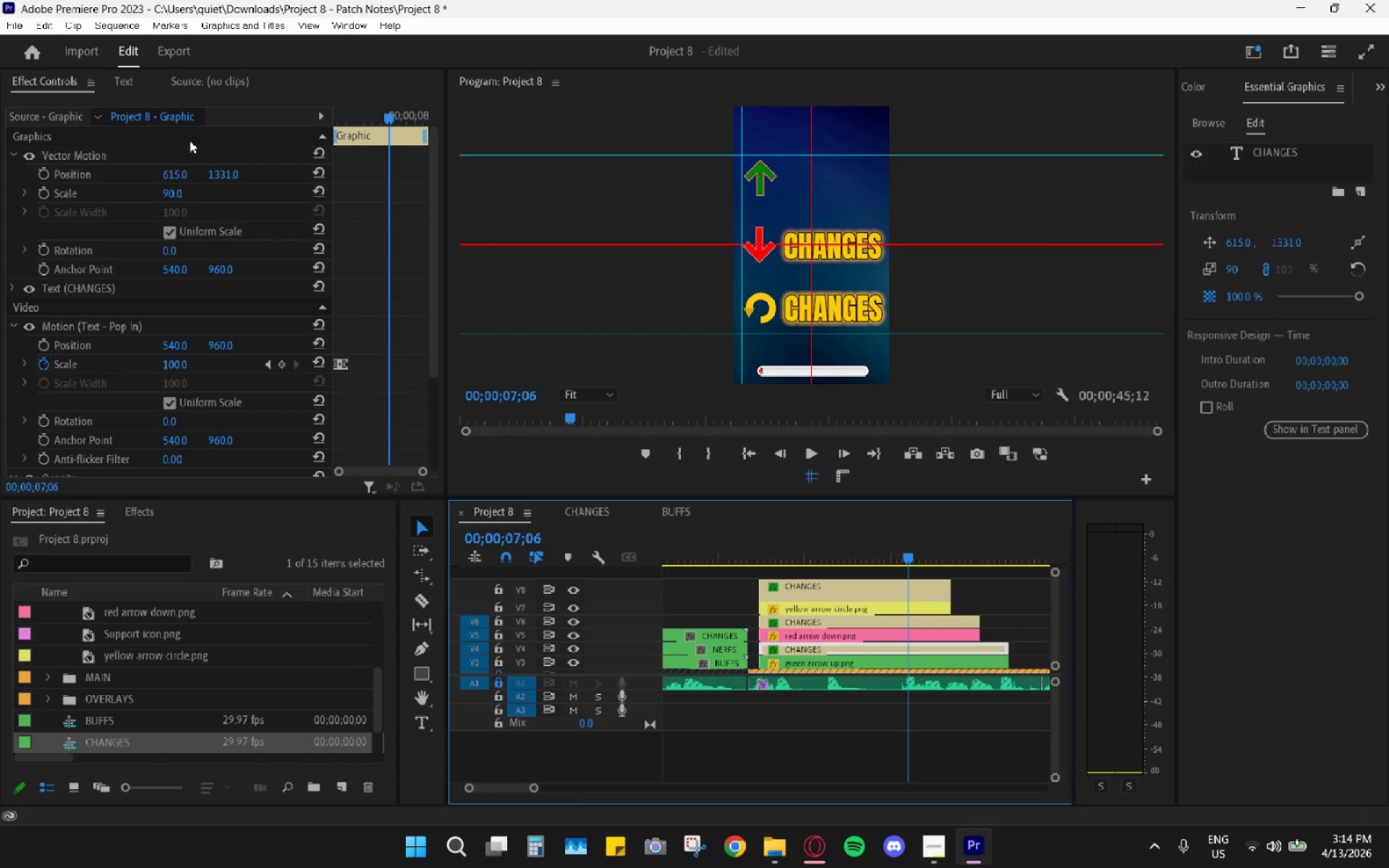 
left_click_drag(start_coordinate=[218, 176], to_coordinate=[66, 194])
 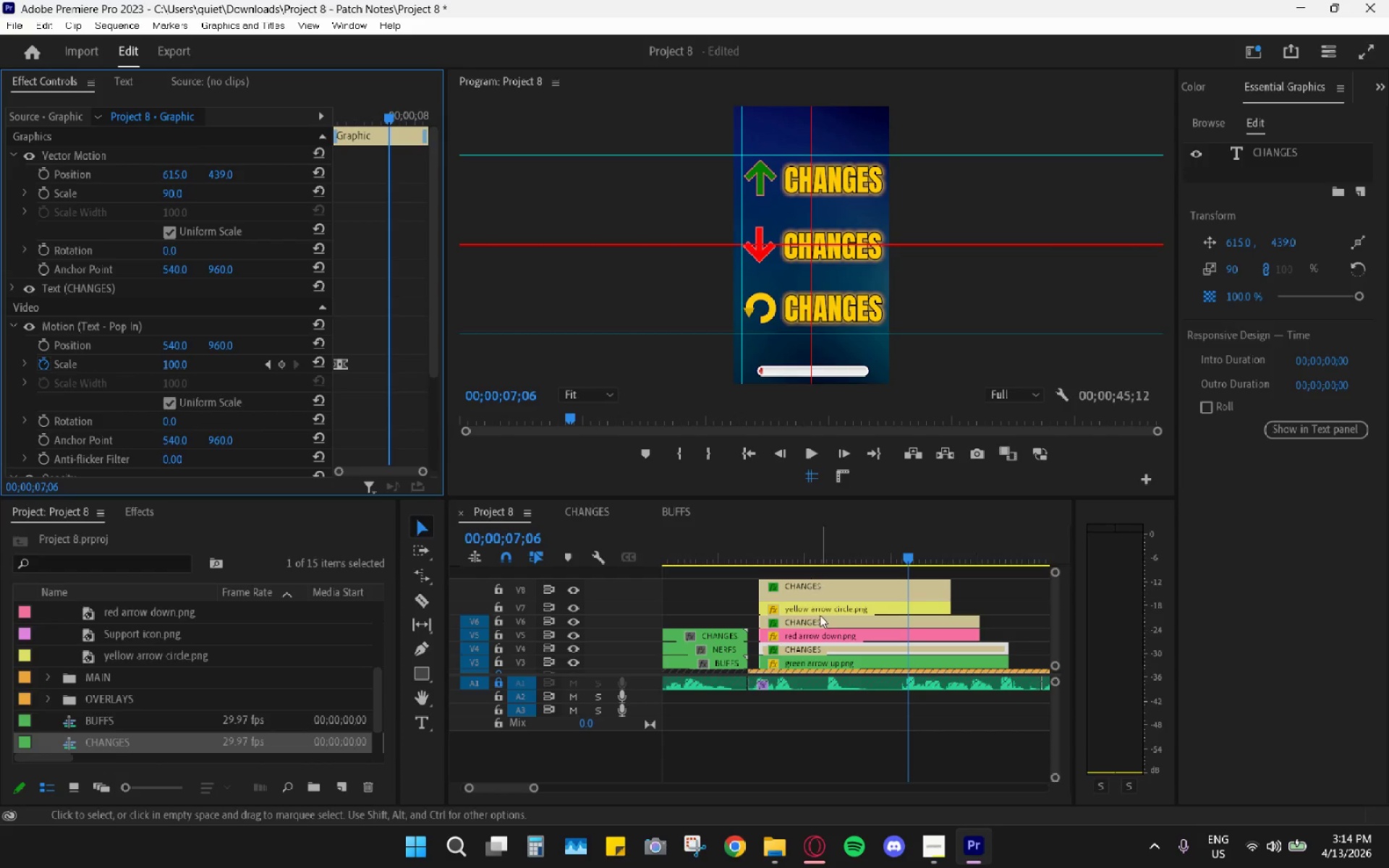 
wait(6.75)
 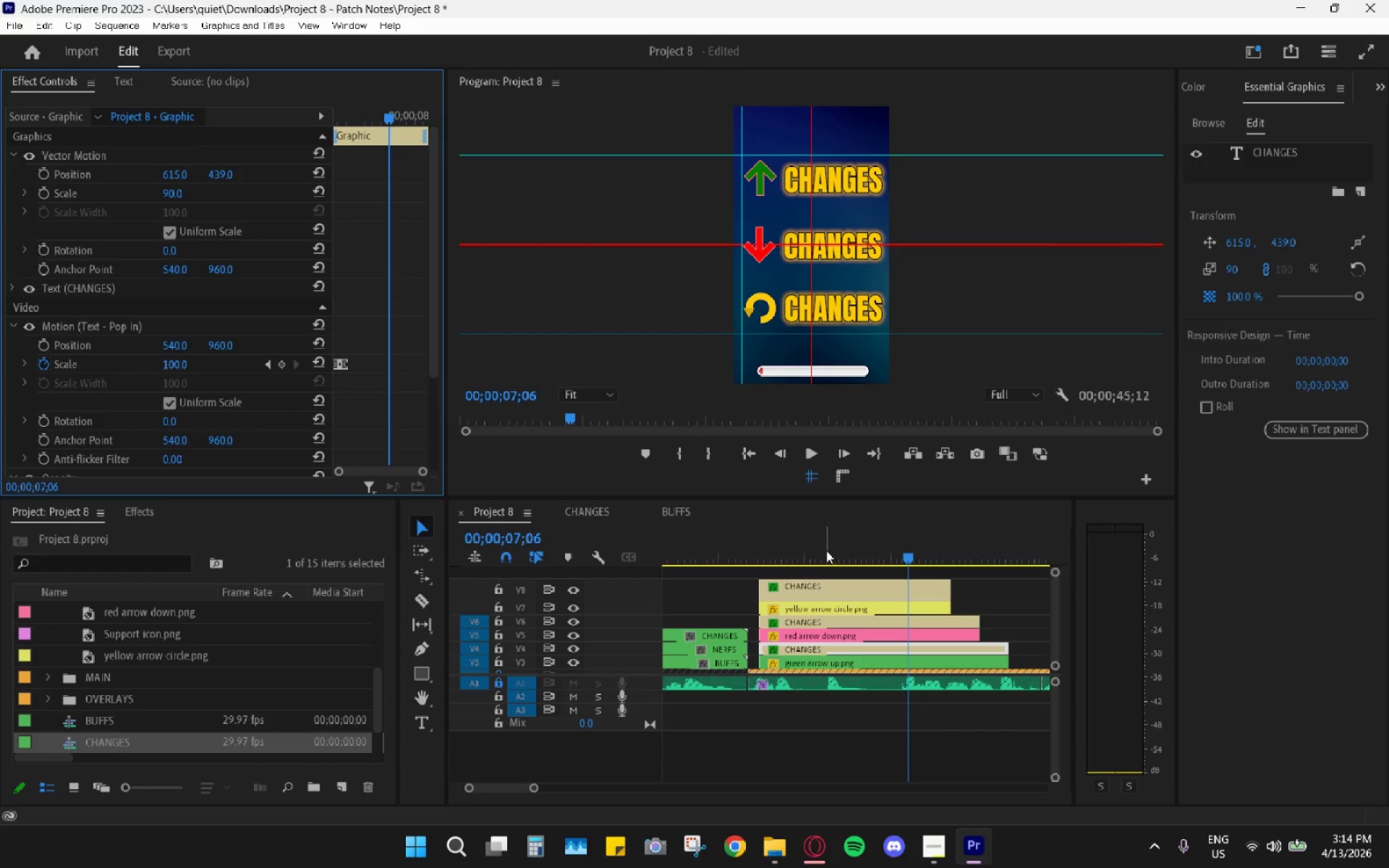 
left_click_drag(start_coordinate=[219, 169], to_coordinate=[251, 166])
 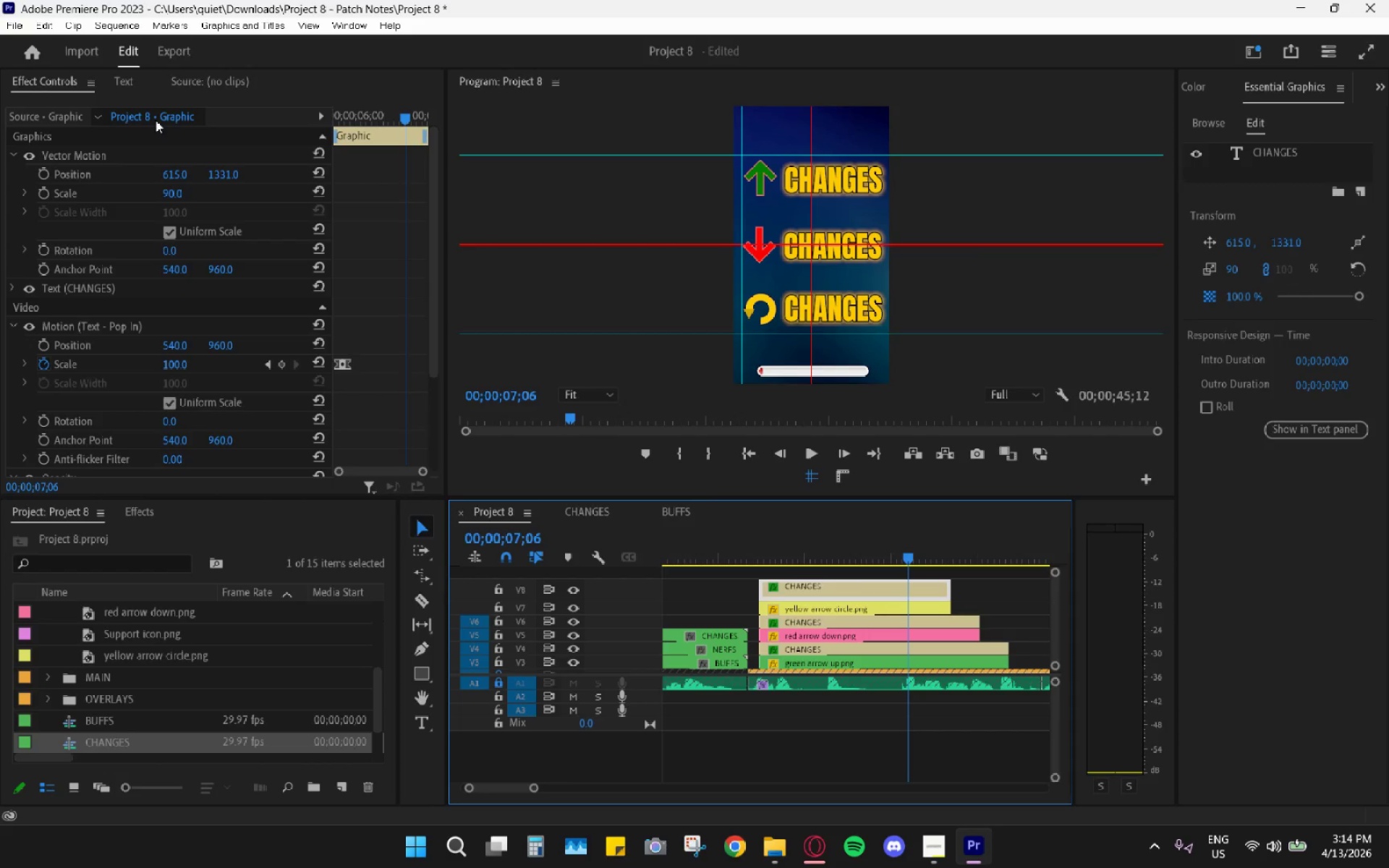 
left_click_drag(start_coordinate=[218, 172], to_coordinate=[226, 176])
 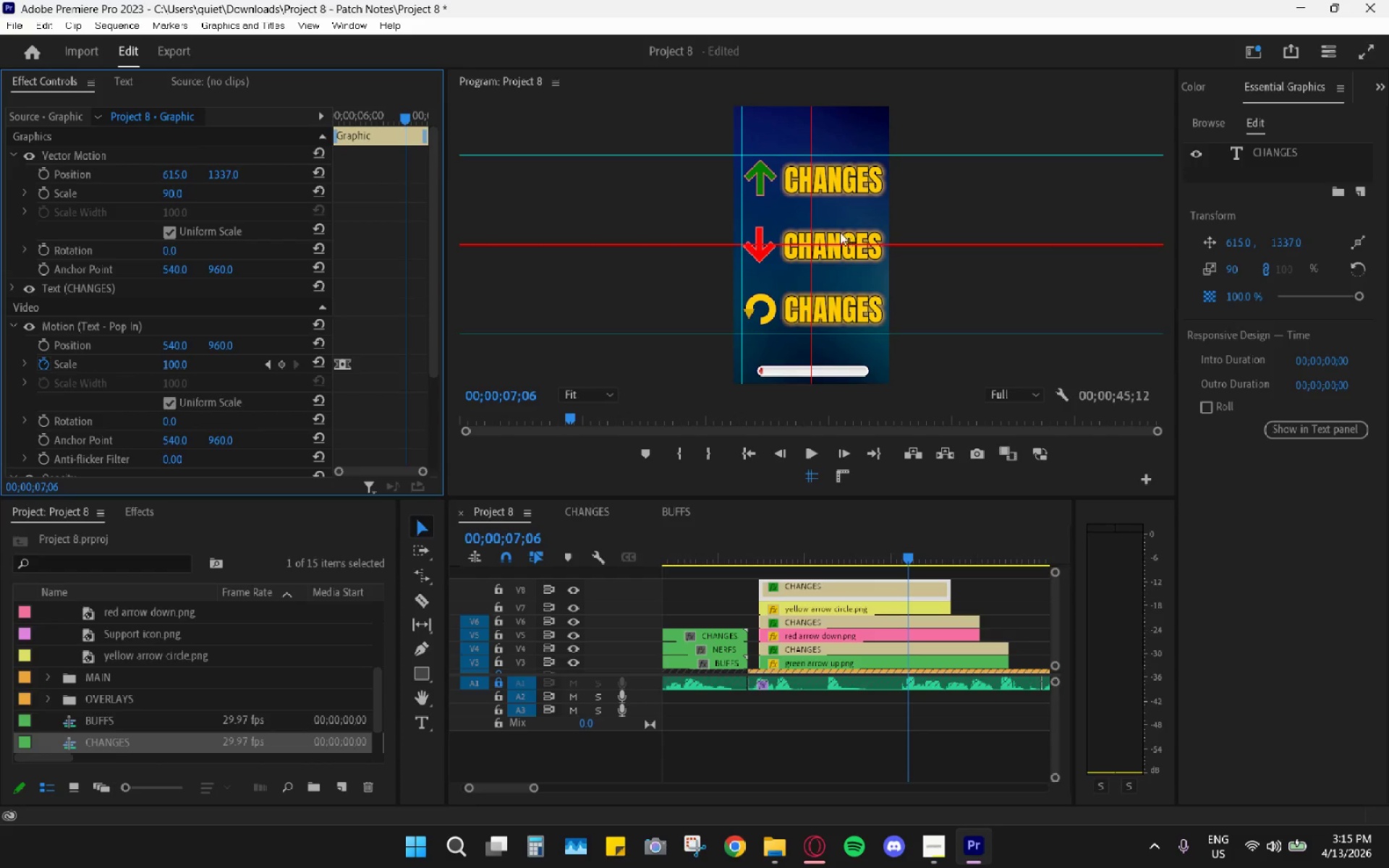 
left_click([847, 228])
 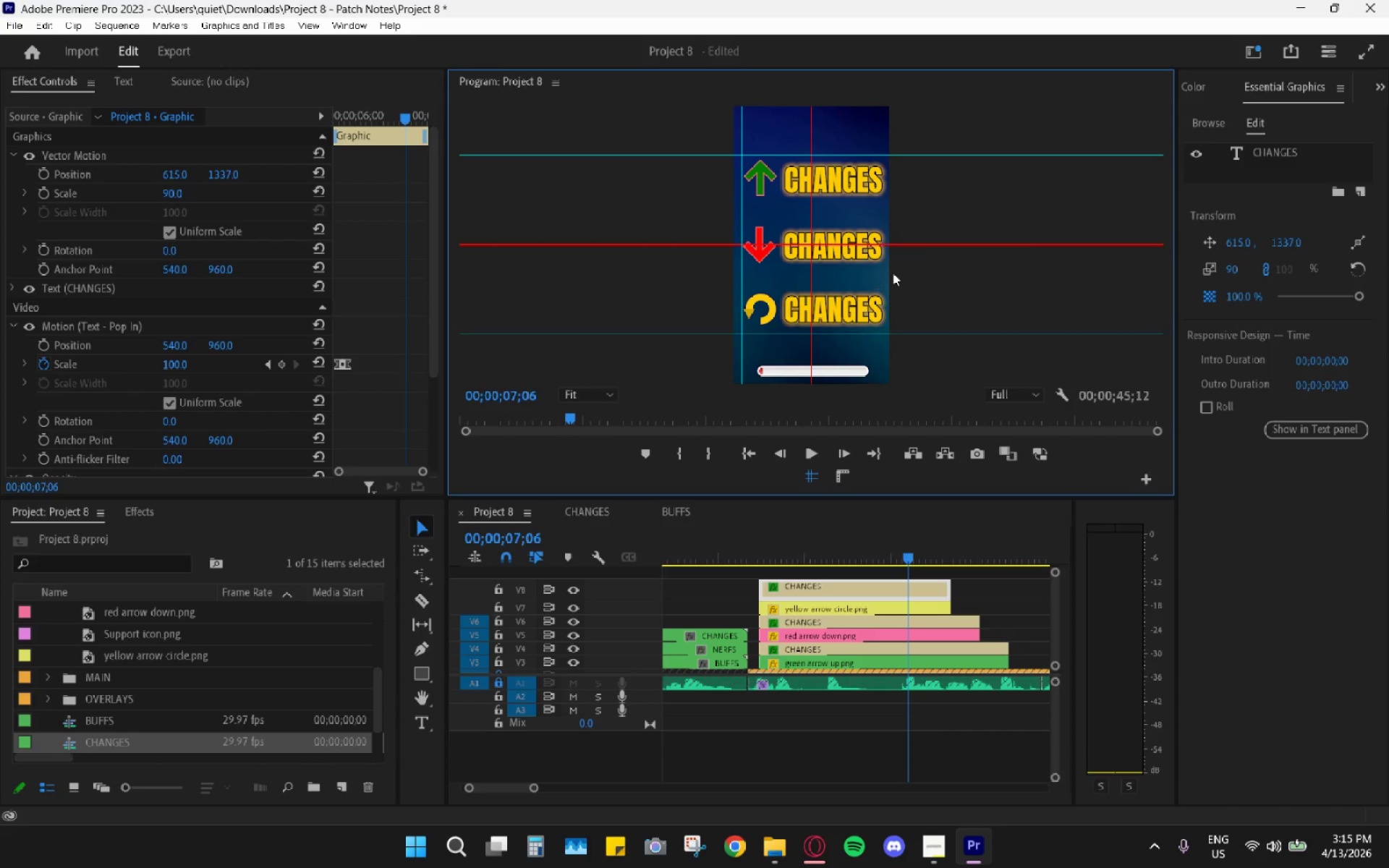 
left_click([841, 624])
 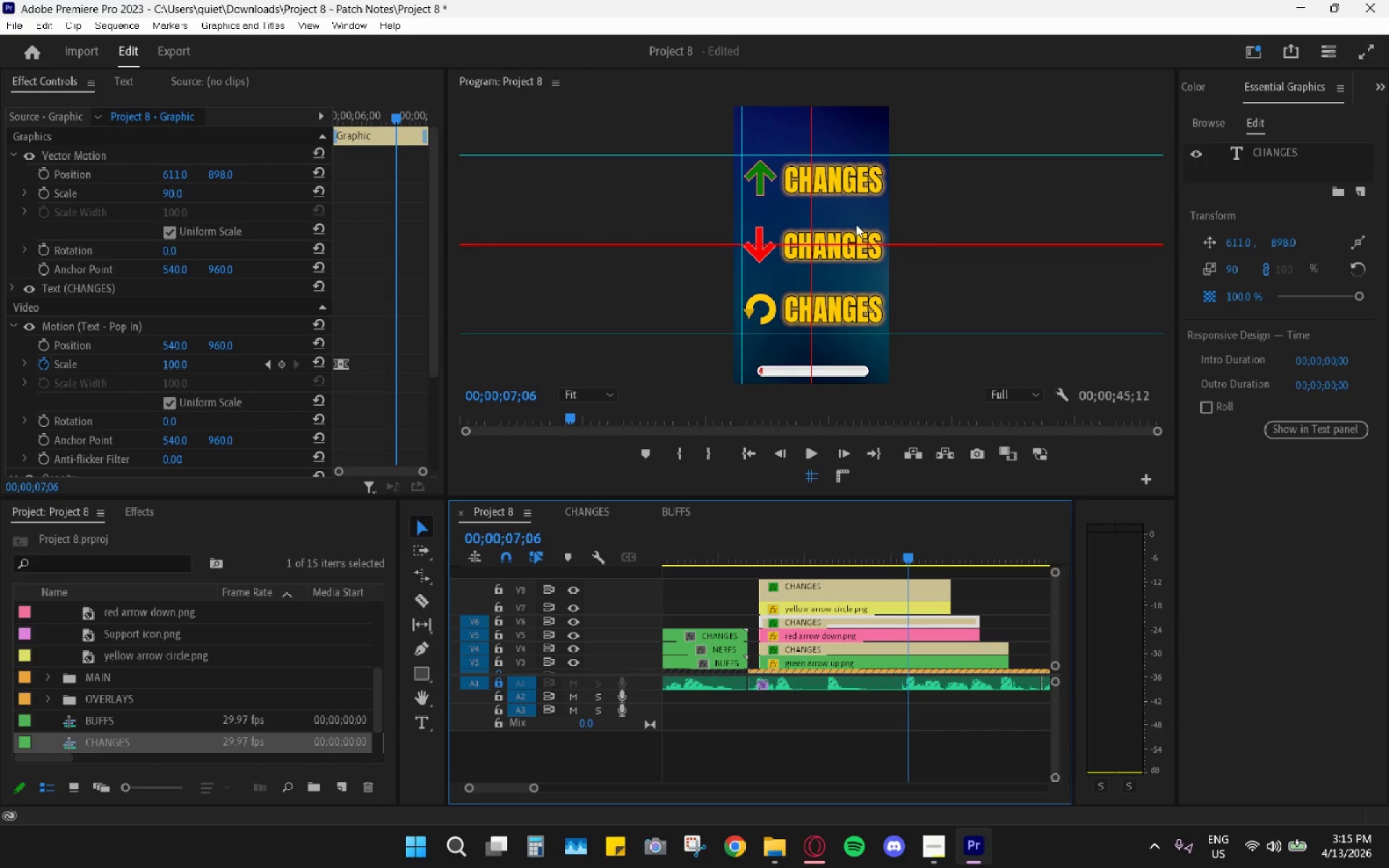 
left_click([853, 233])
 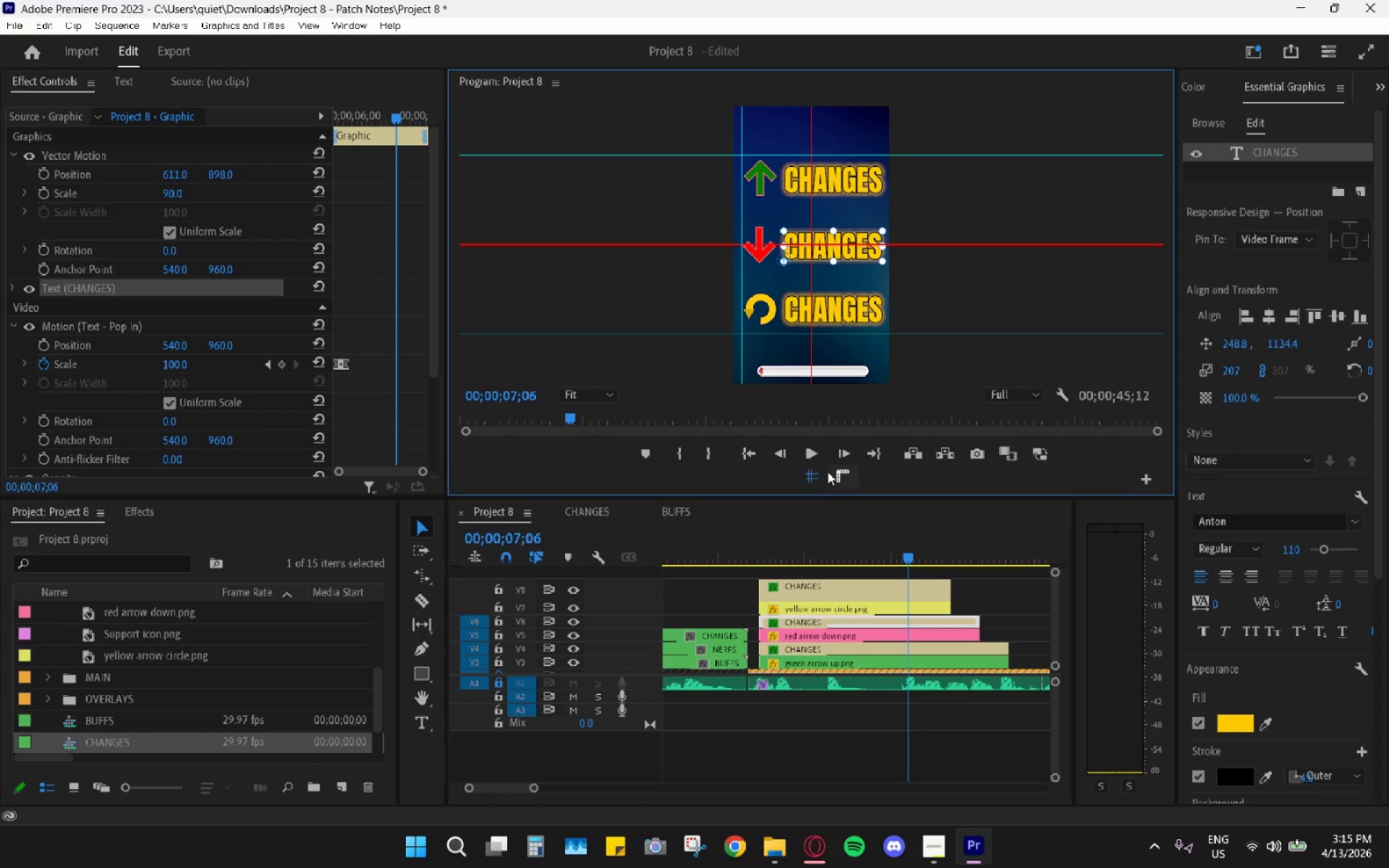 
left_click([806, 477])
 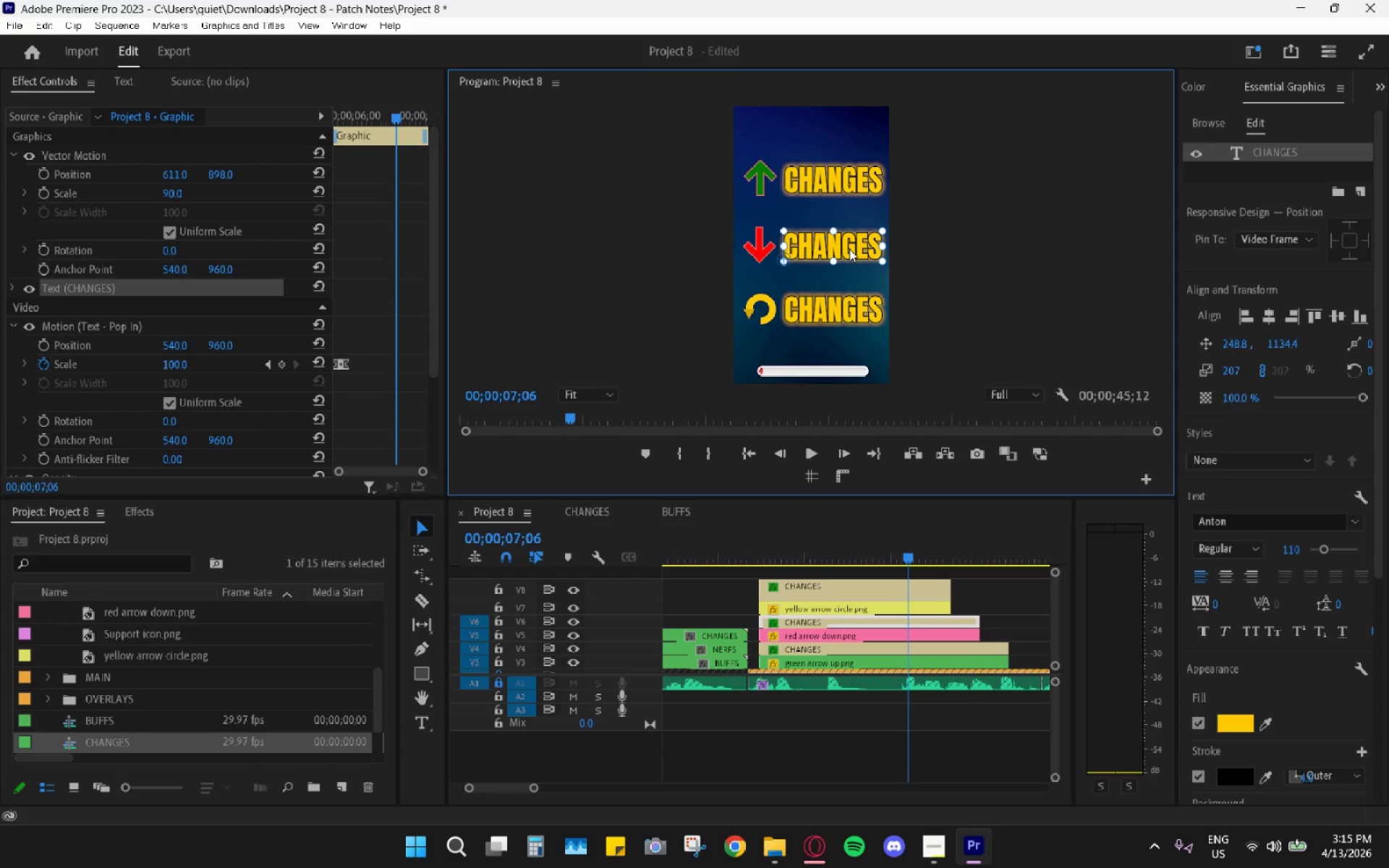 
double_click([849, 248])
 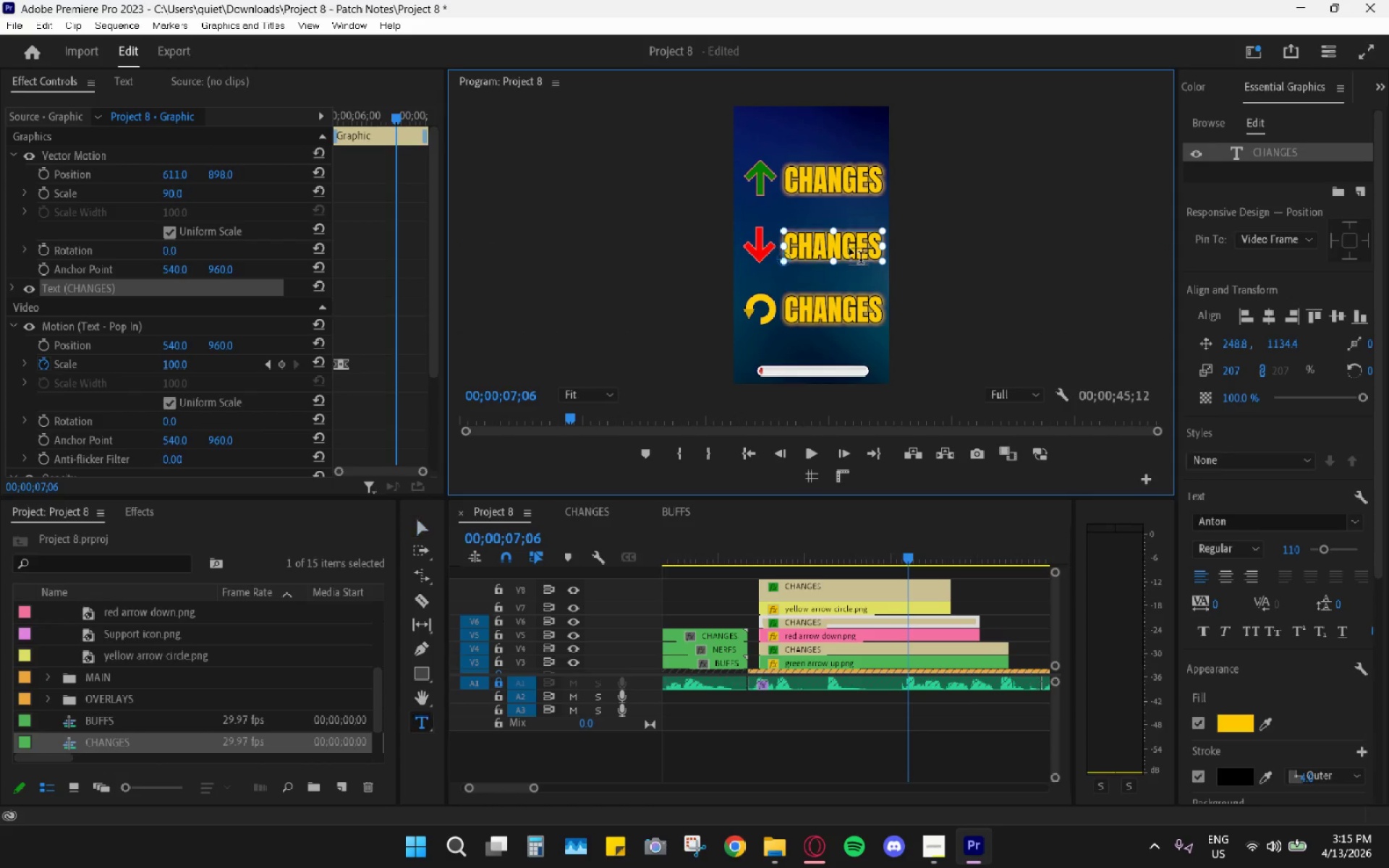 
triple_click([849, 248])
 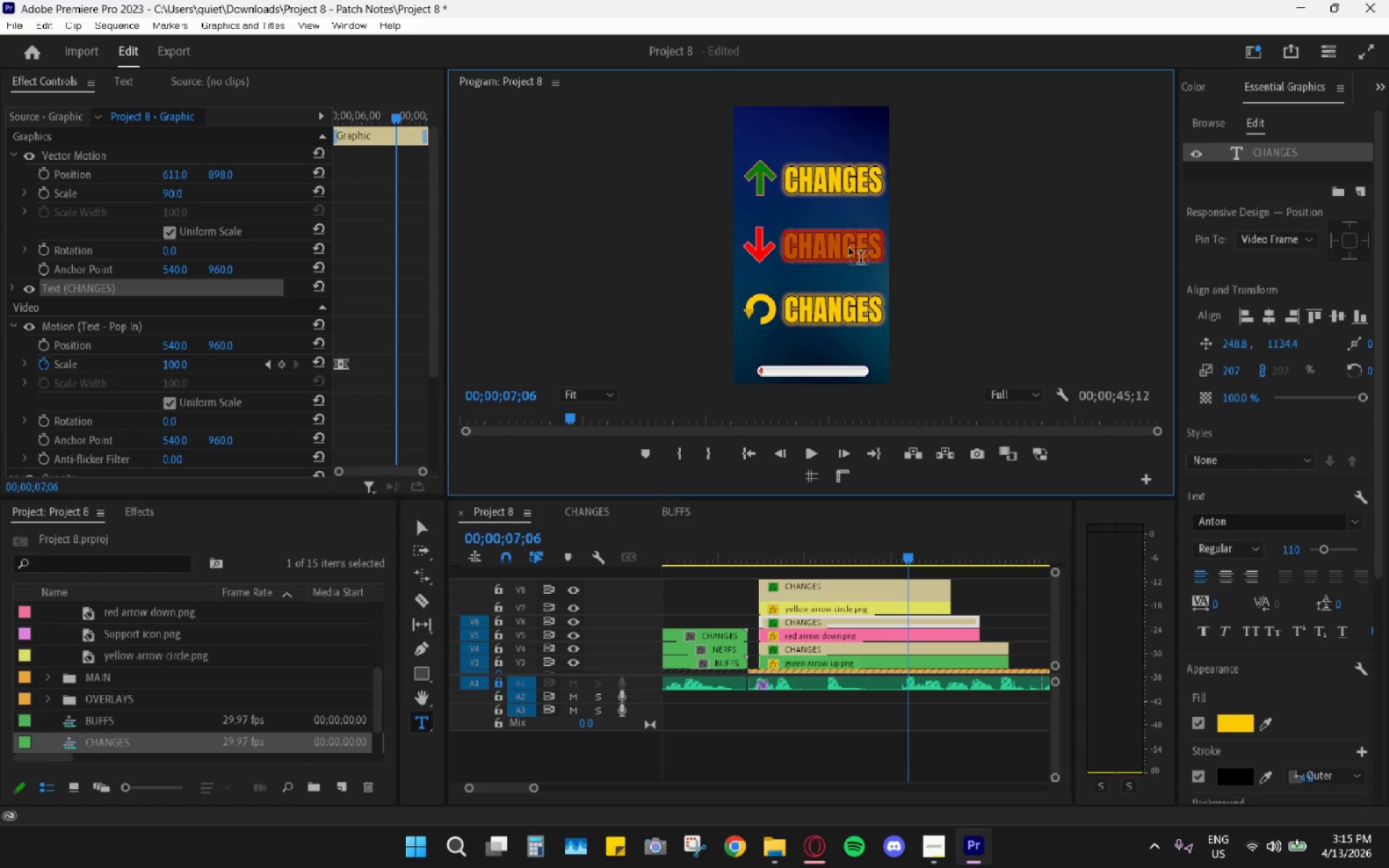 
type(NERFS)
 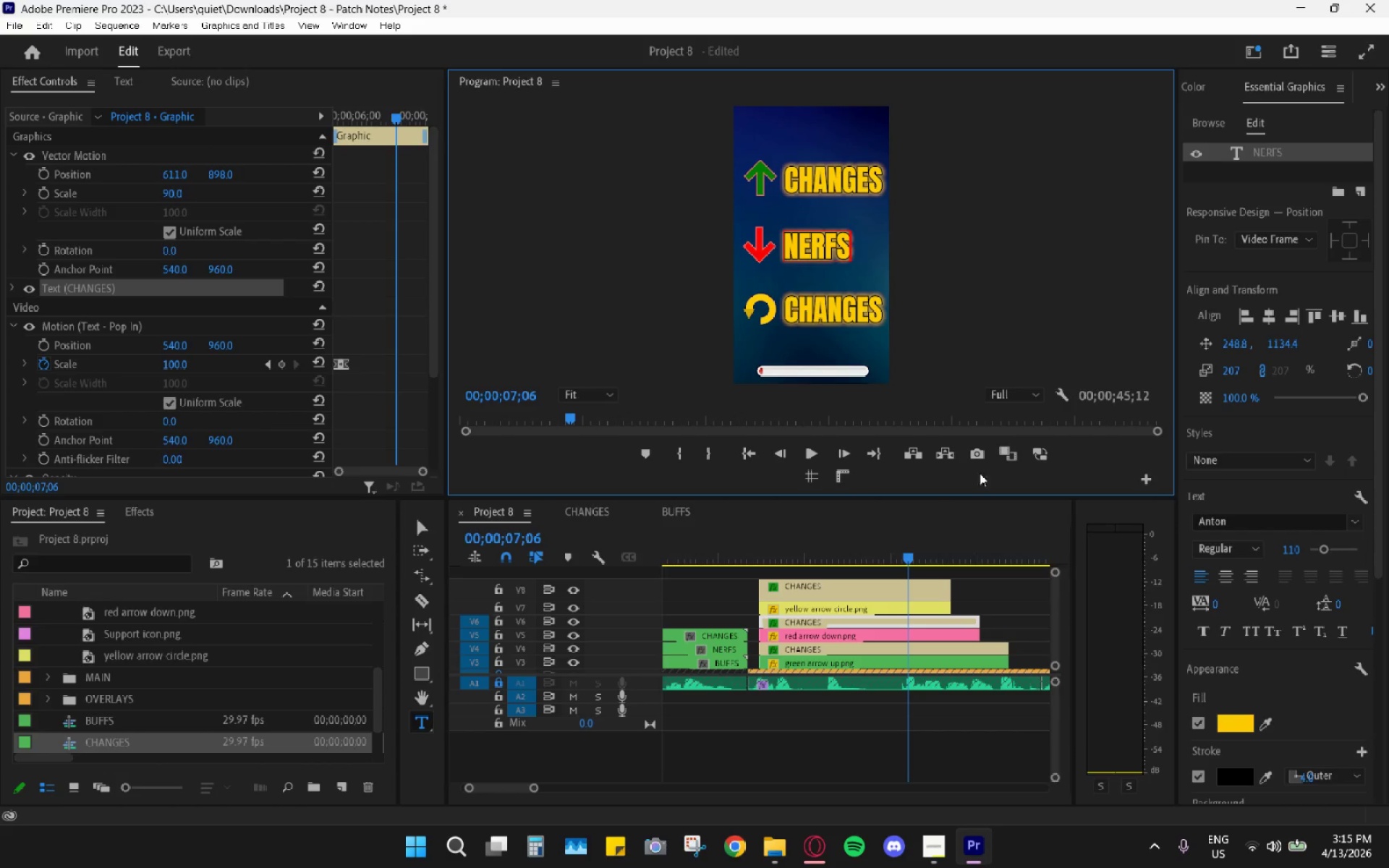 
left_click([1231, 725])
 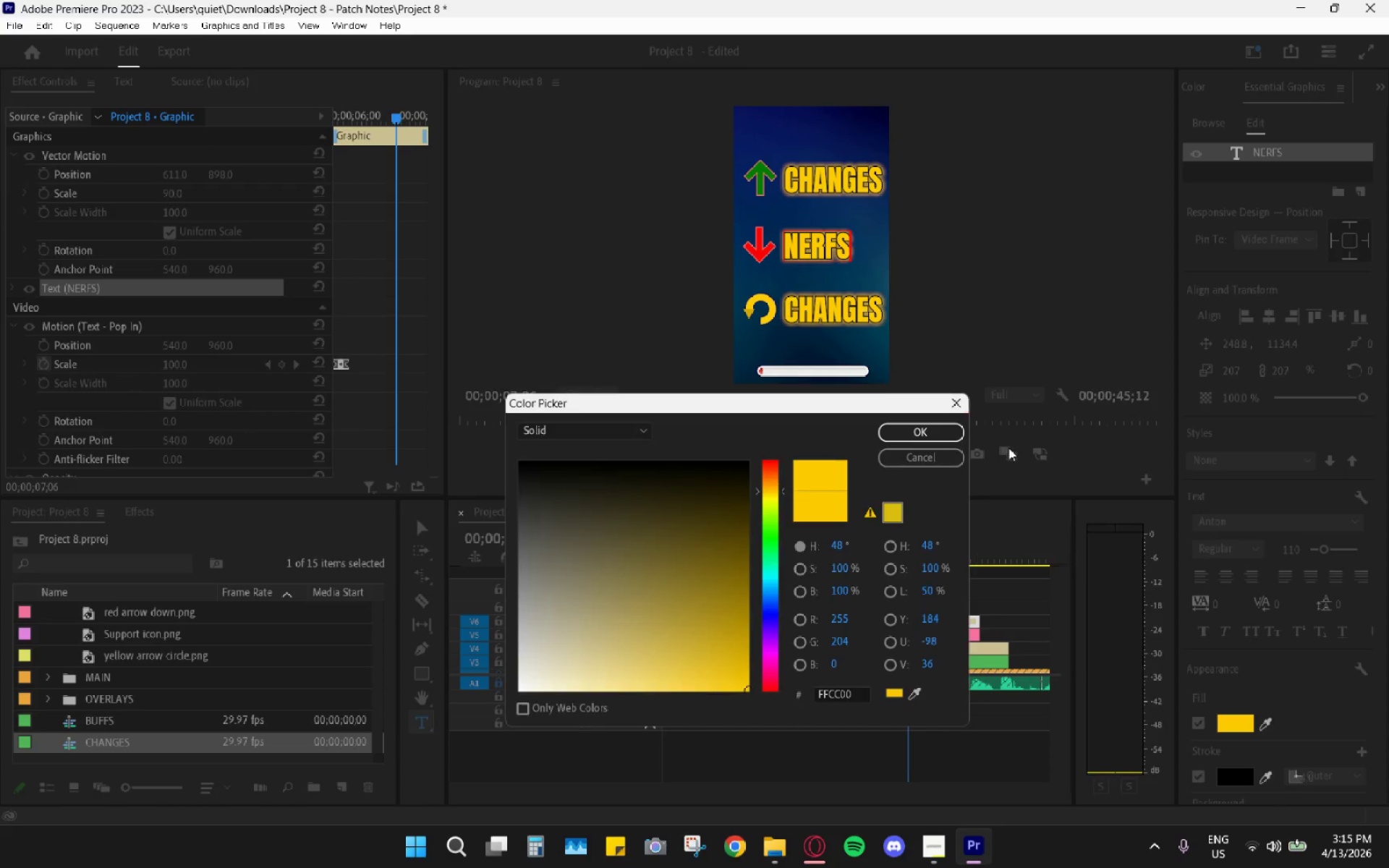 
left_click([1265, 723])
 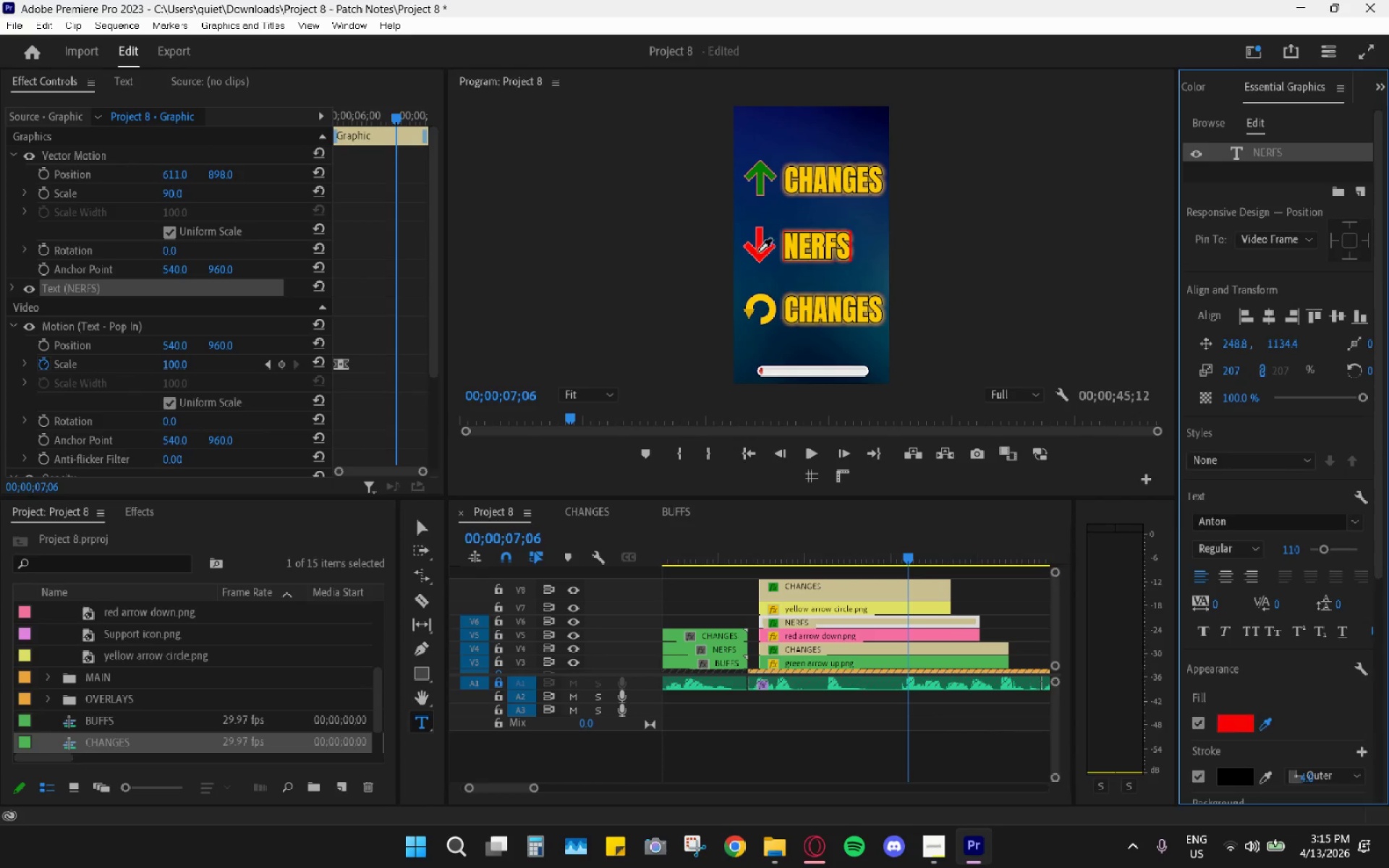 
left_click([761, 256])
 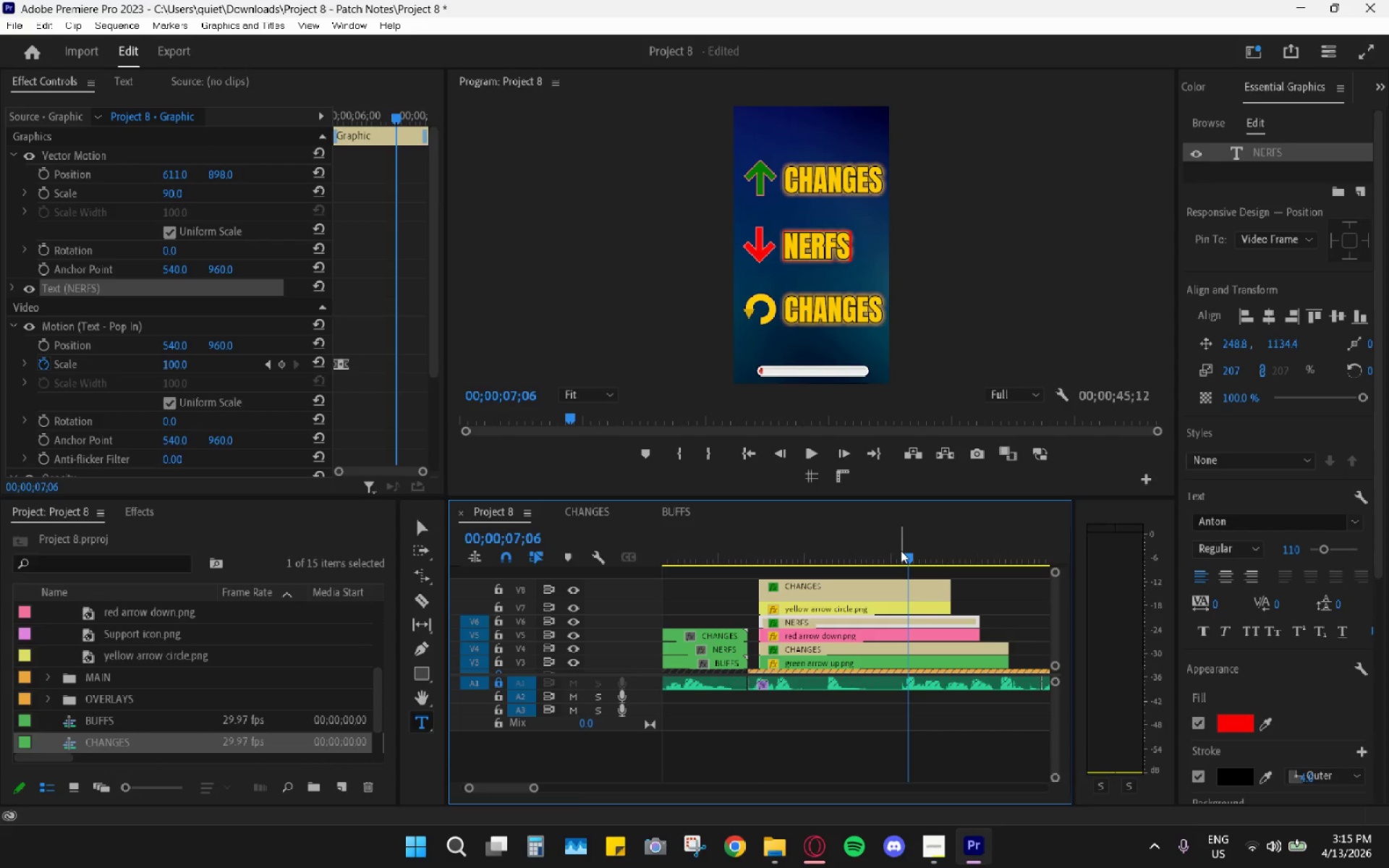 
left_click([989, 600])
 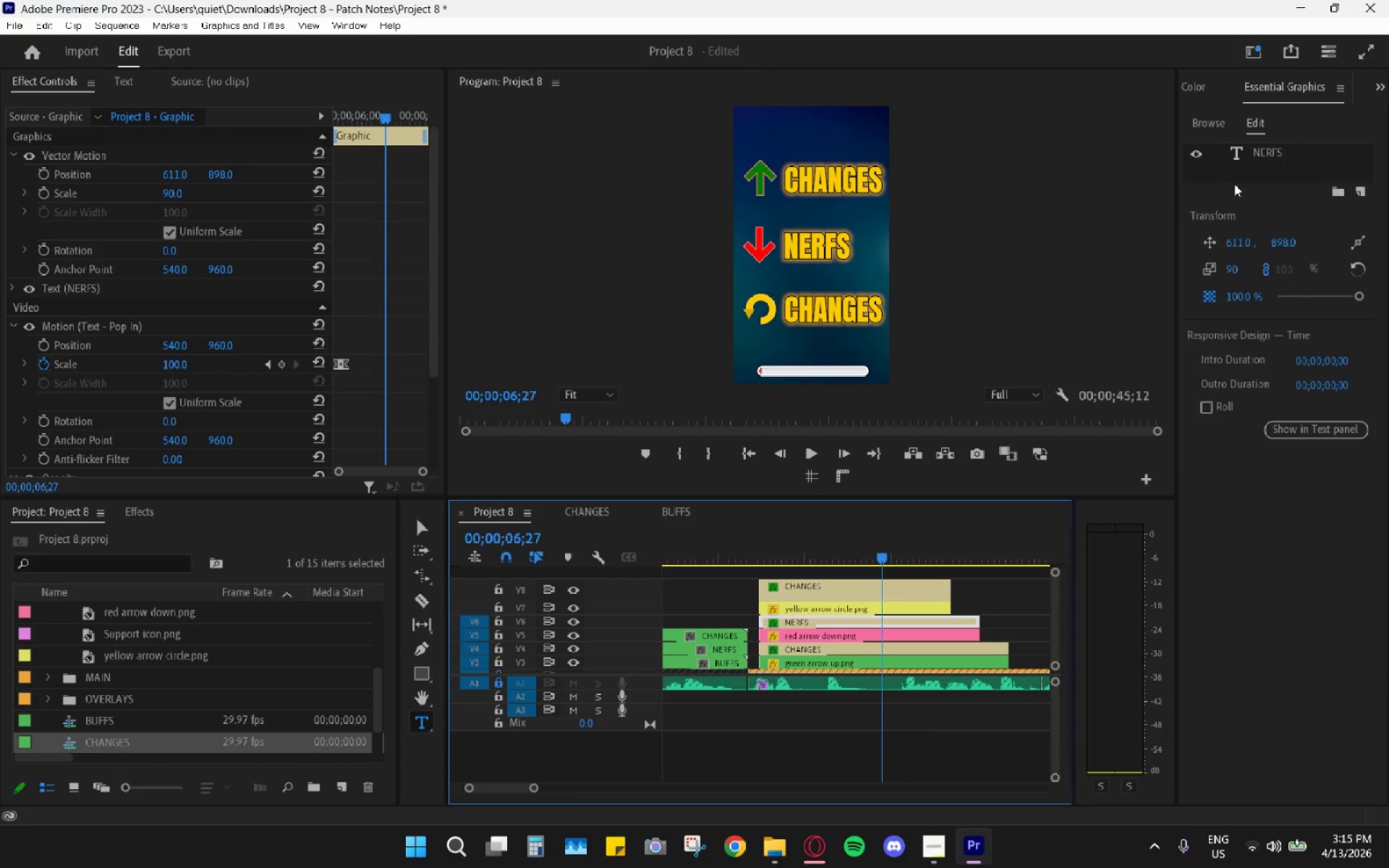 
left_click([1272, 153])
 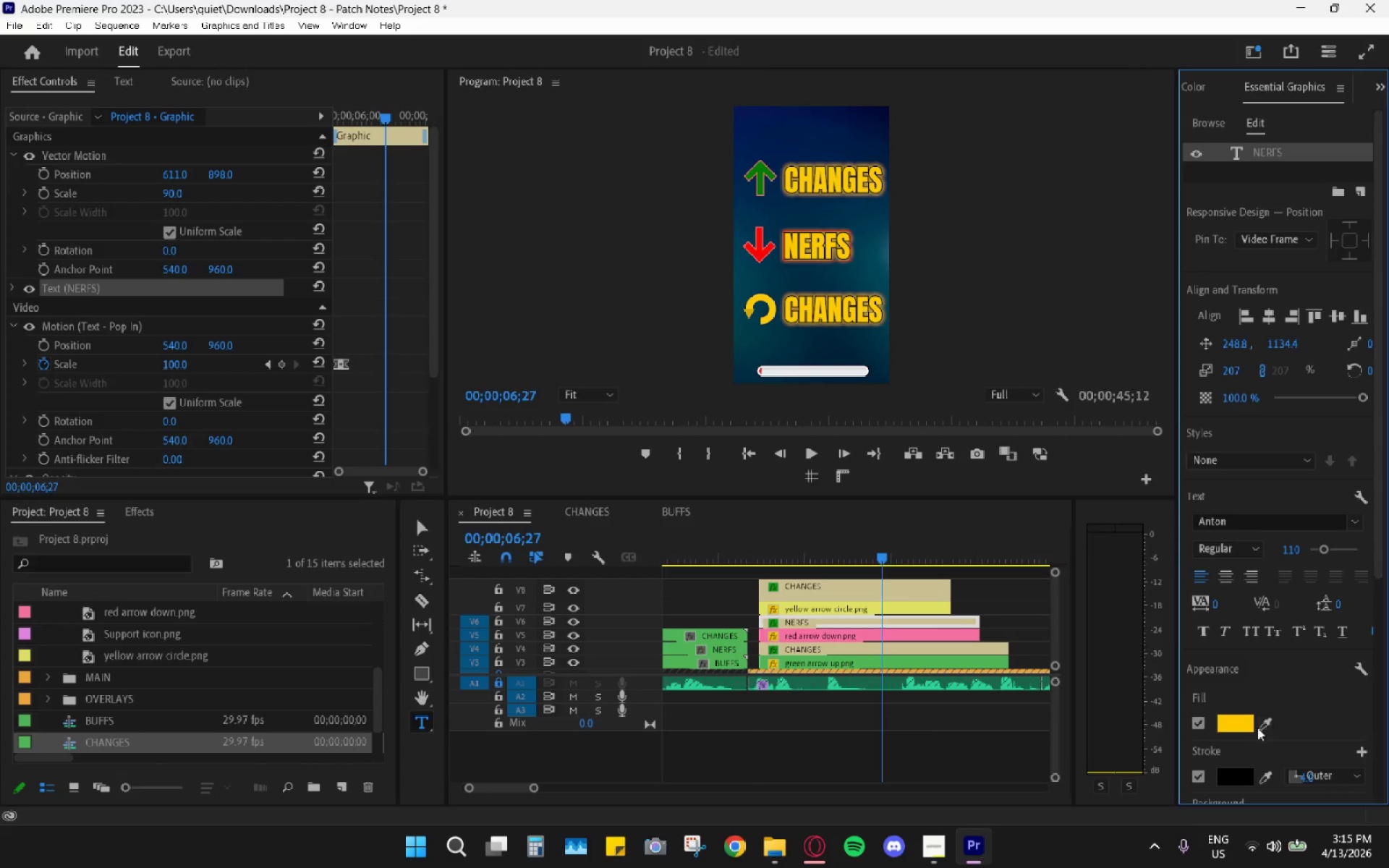 
left_click([1270, 719])
 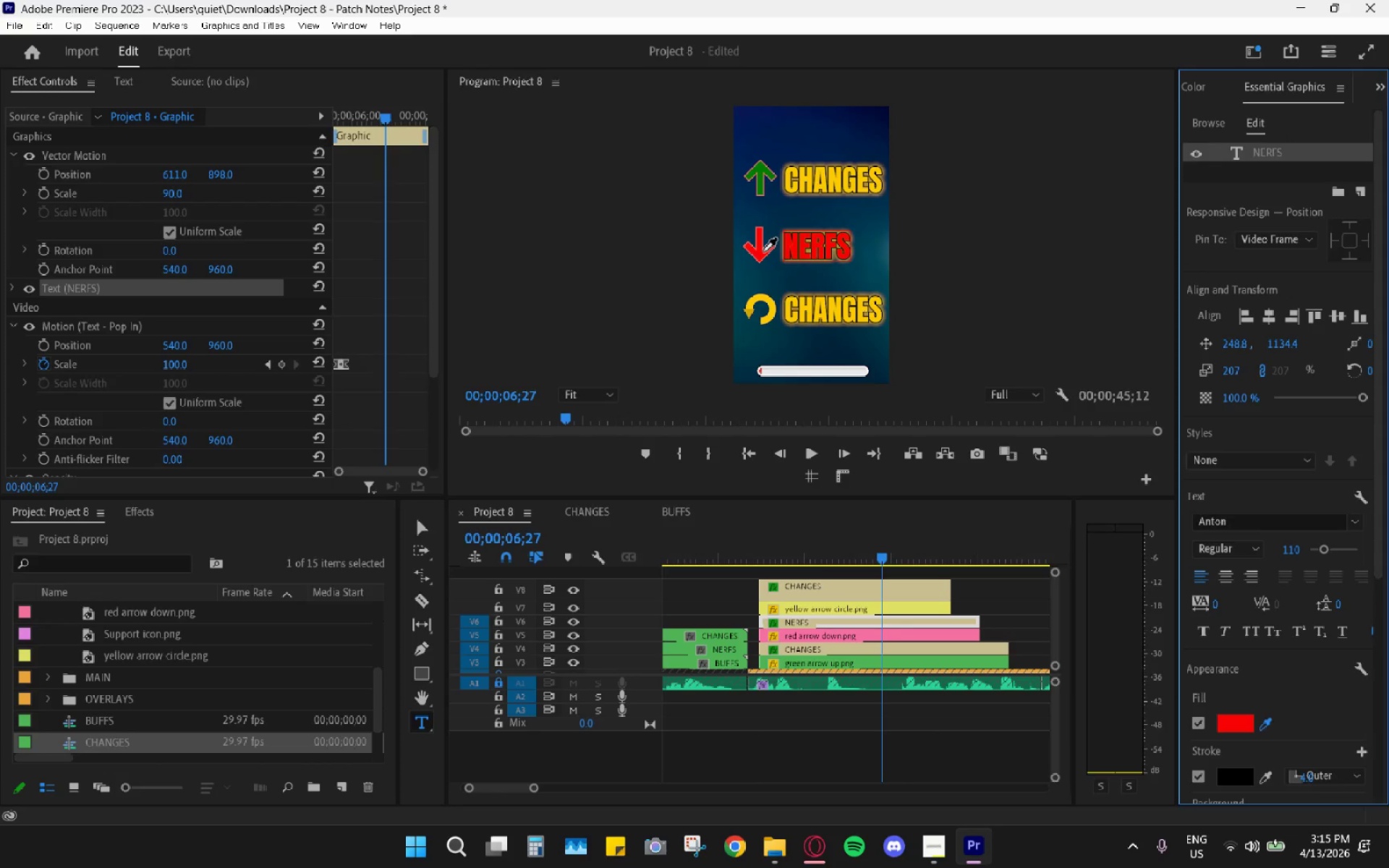 
left_click([757, 256])
 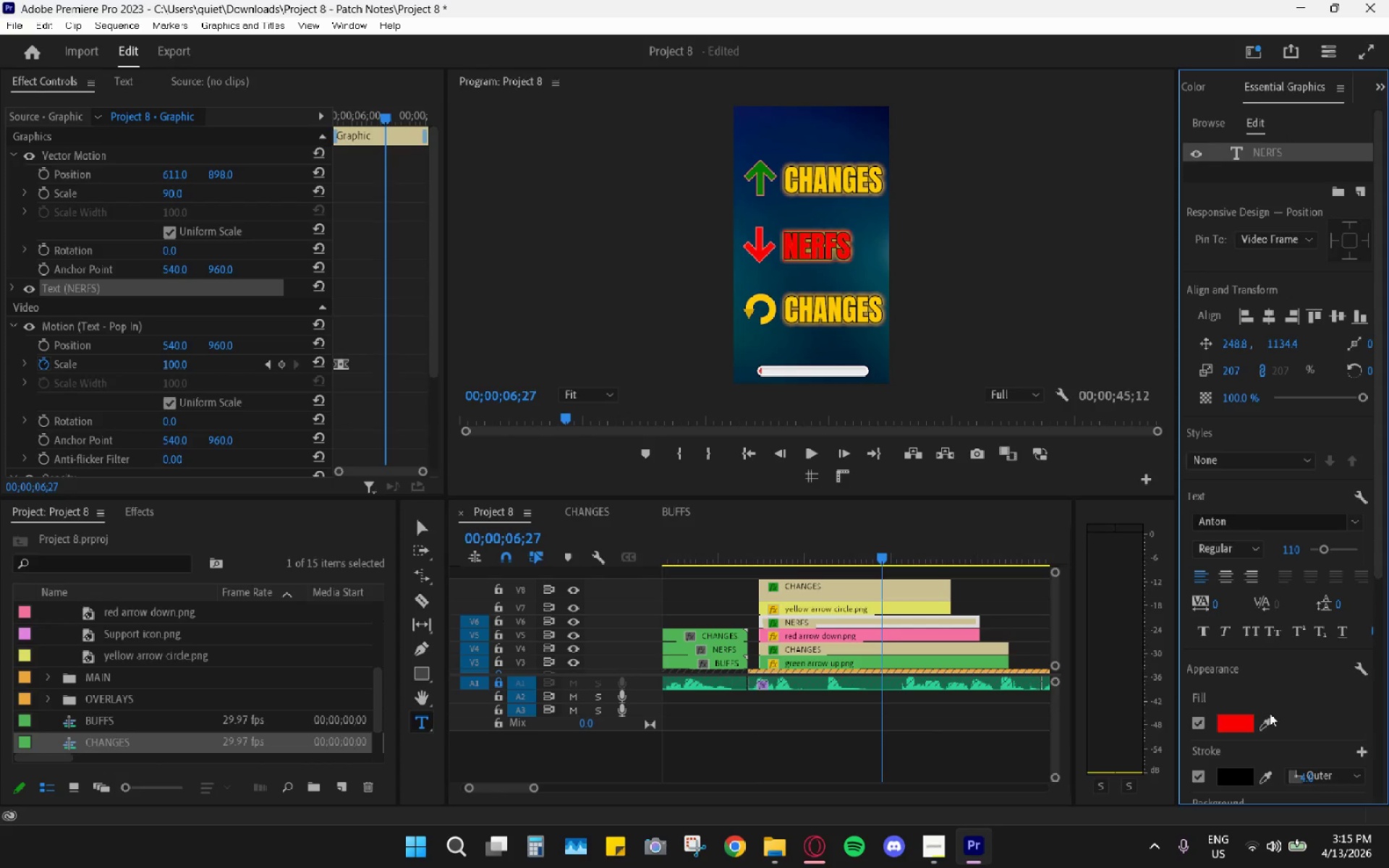 
scroll: coordinate [1258, 759], scroll_direction: down, amount: 9.0
 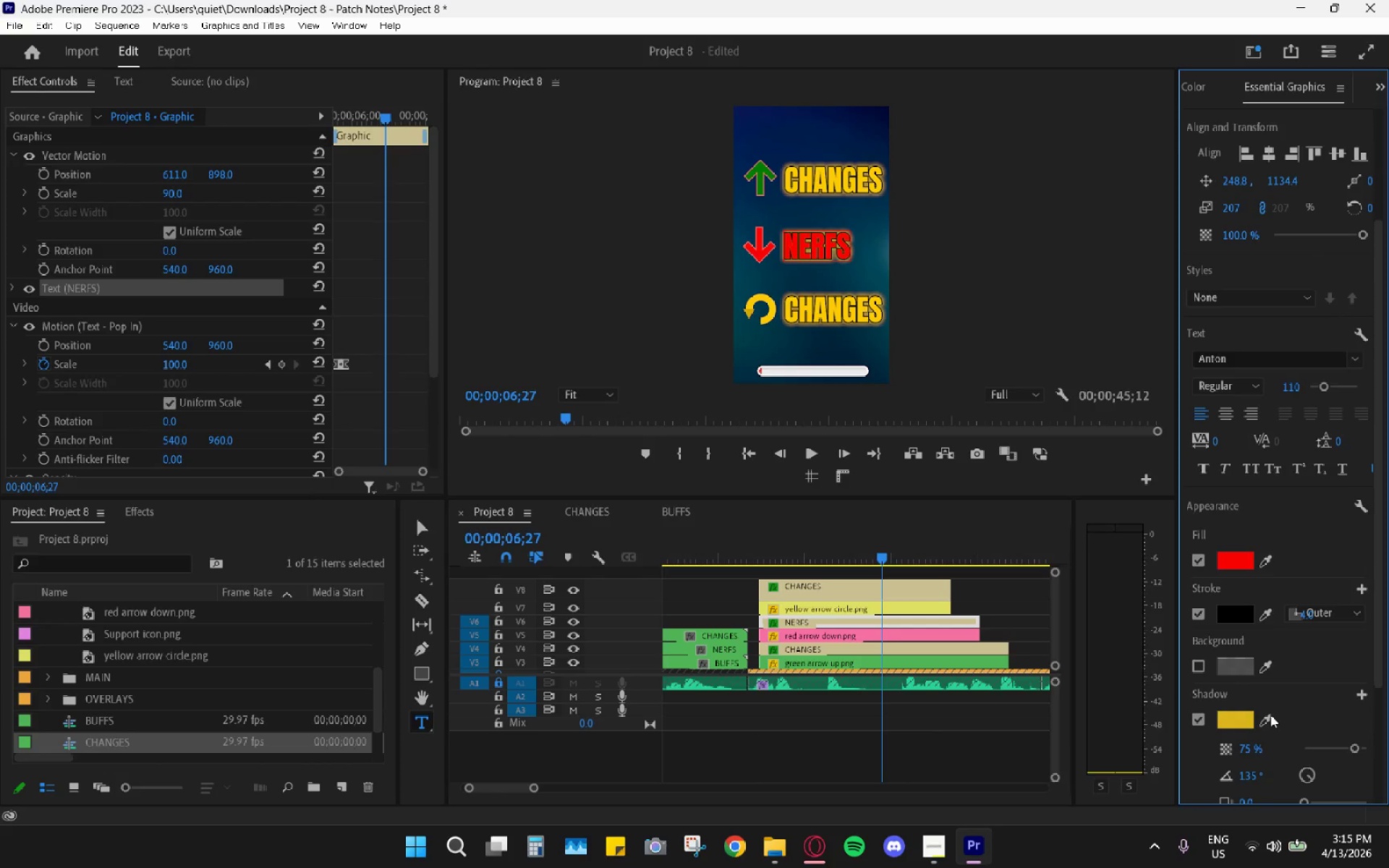 
left_click([1267, 718])
 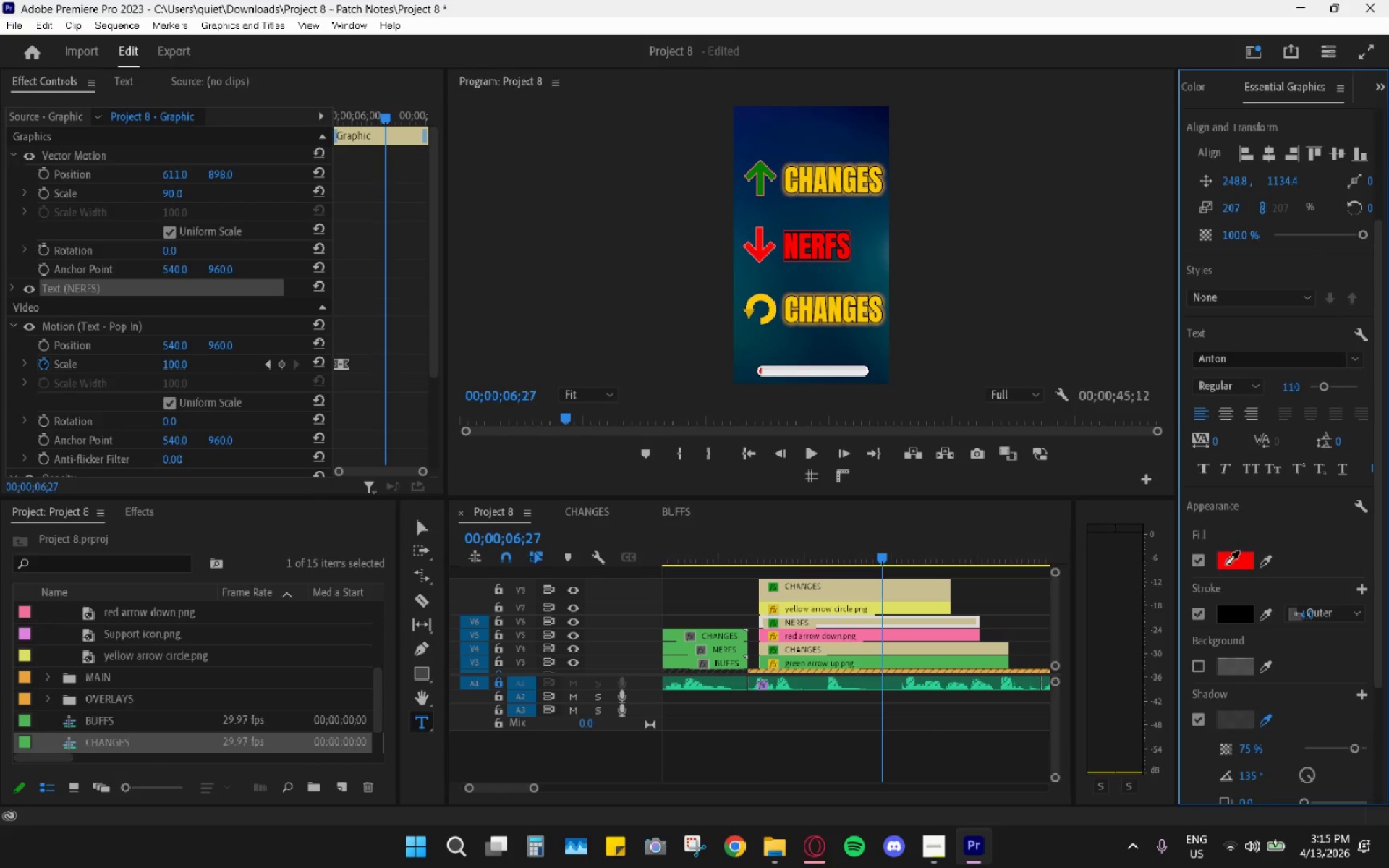 
left_click([1228, 565])
 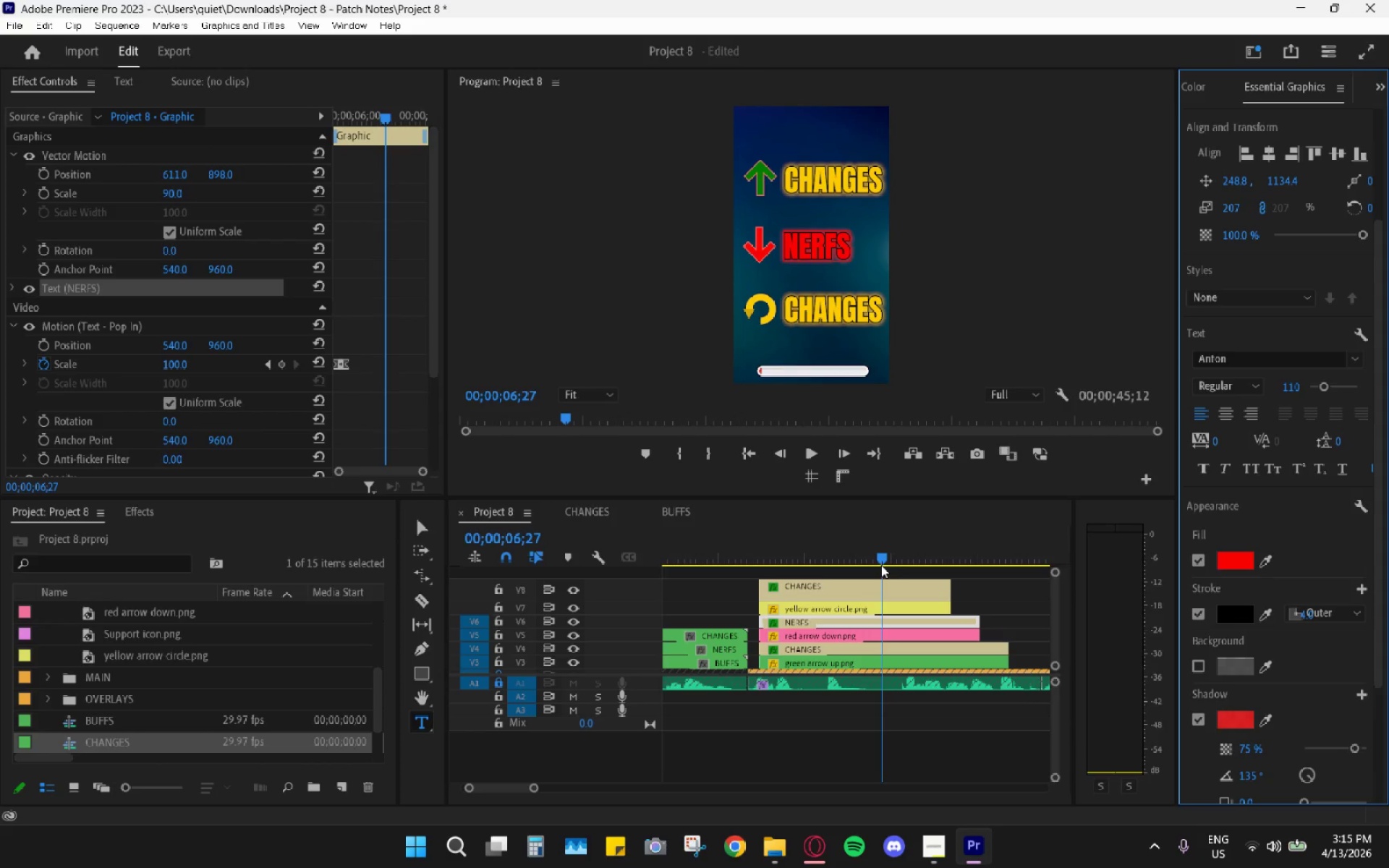 
left_click([887, 580])
 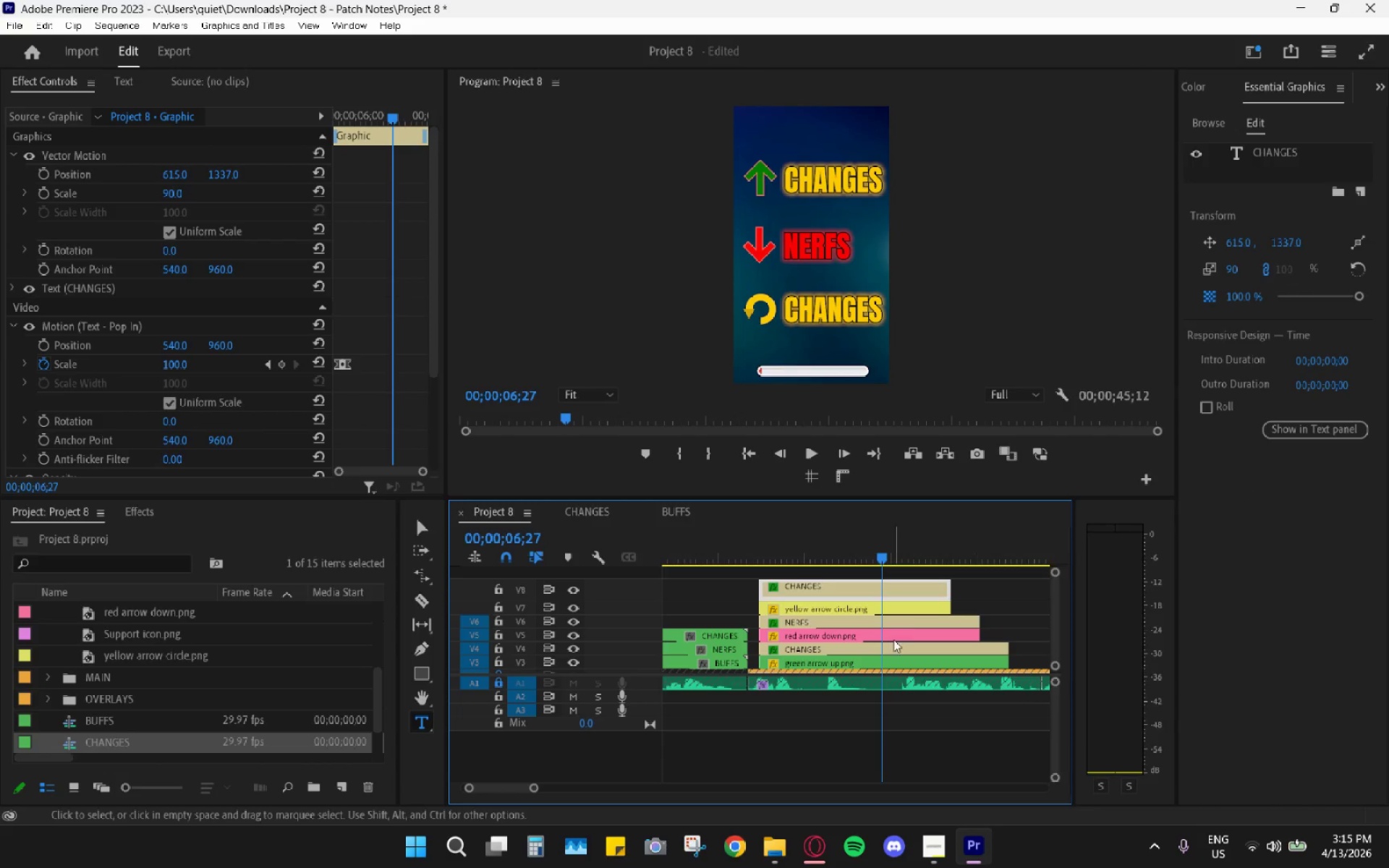 
left_click([891, 643])
 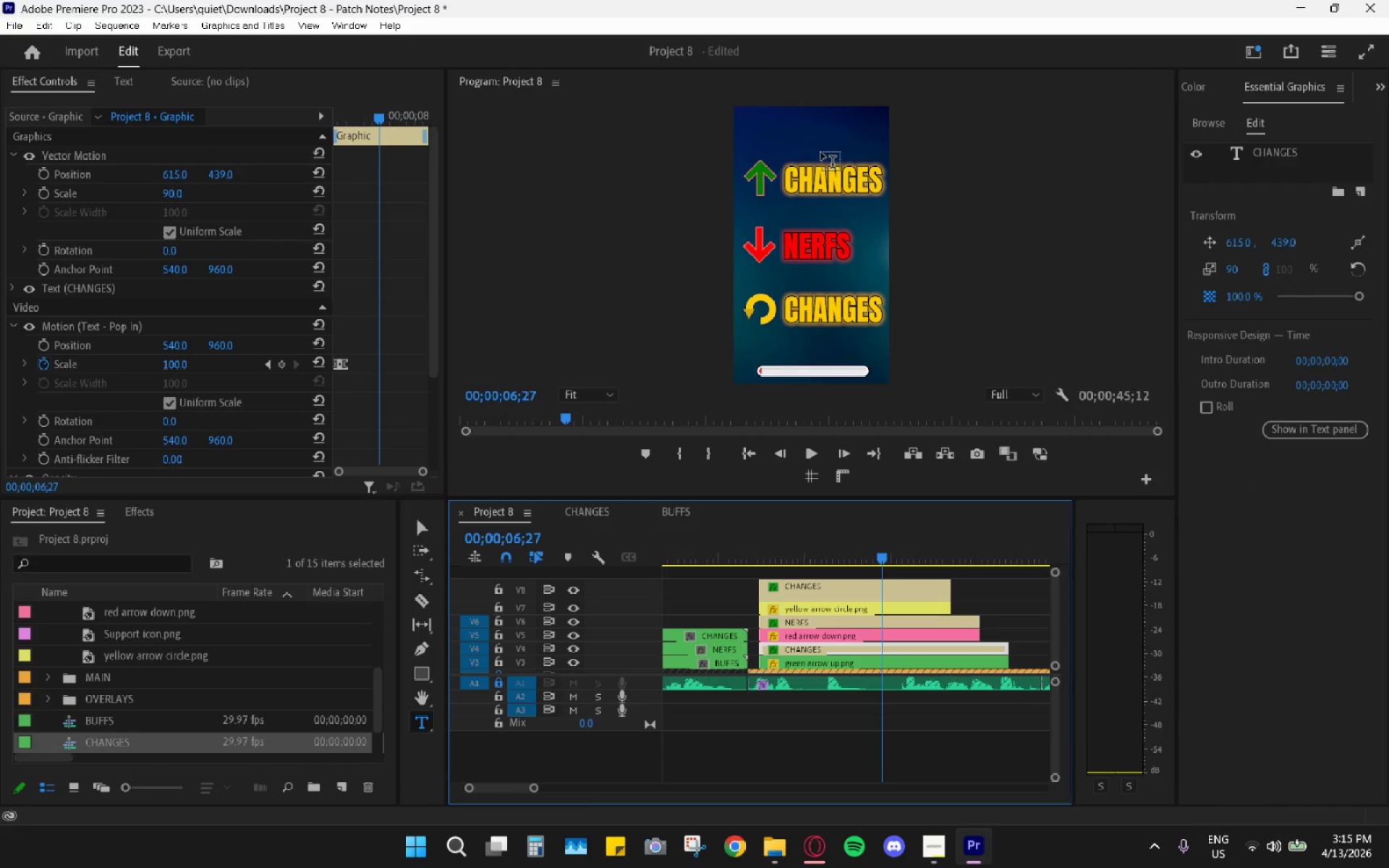 
double_click([832, 177])
 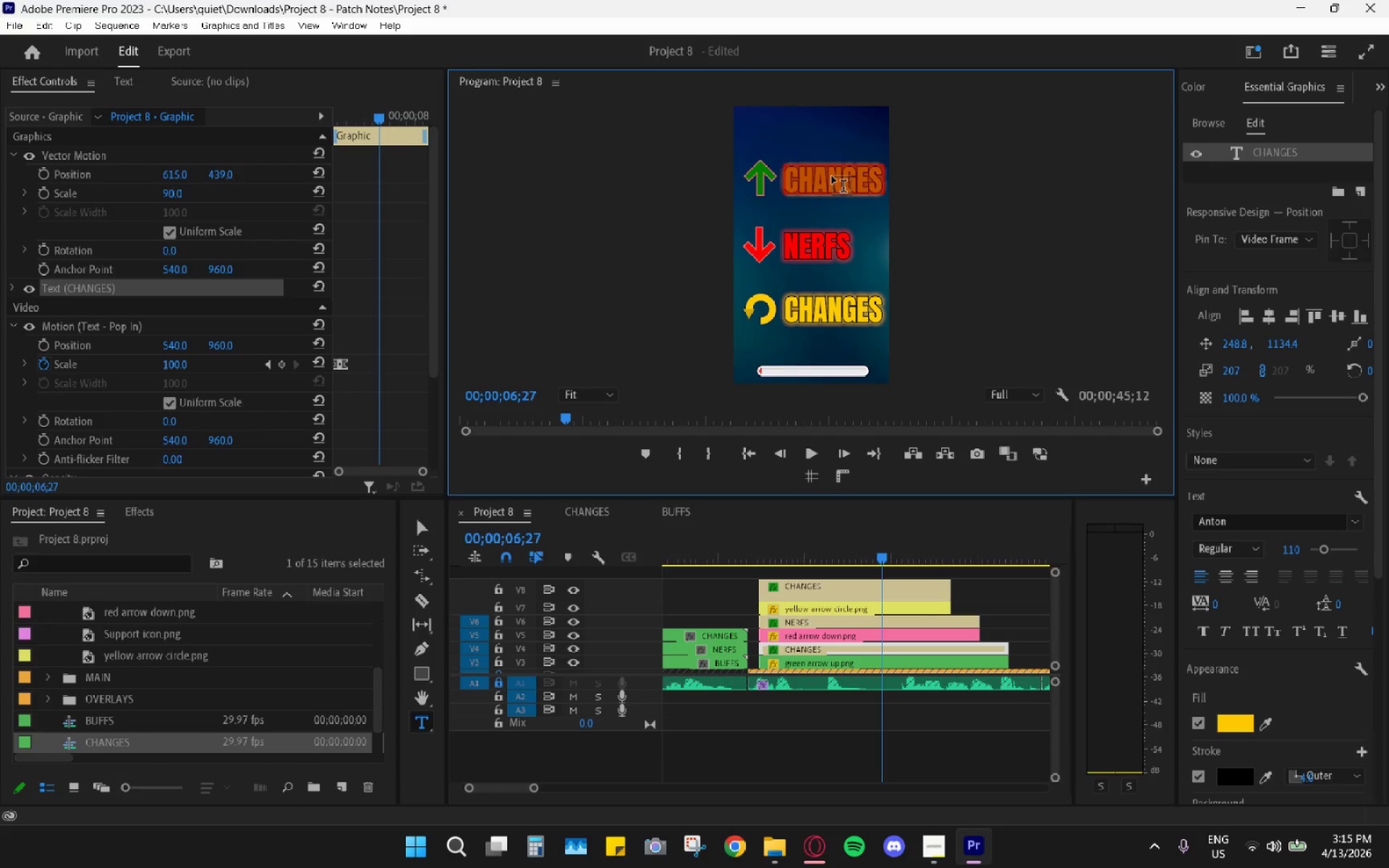 
type(BUFFS)
 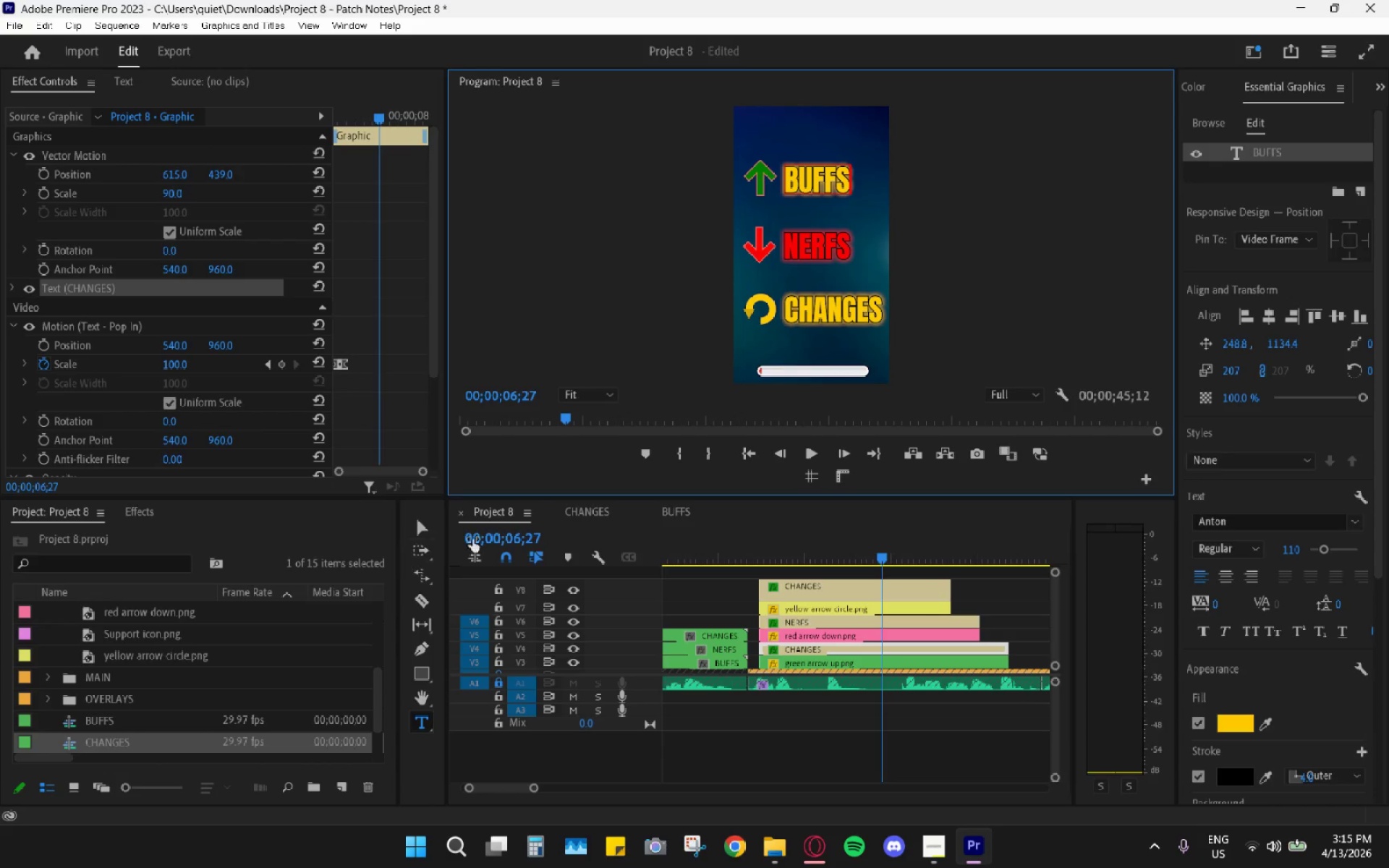 
left_click([426, 524])
 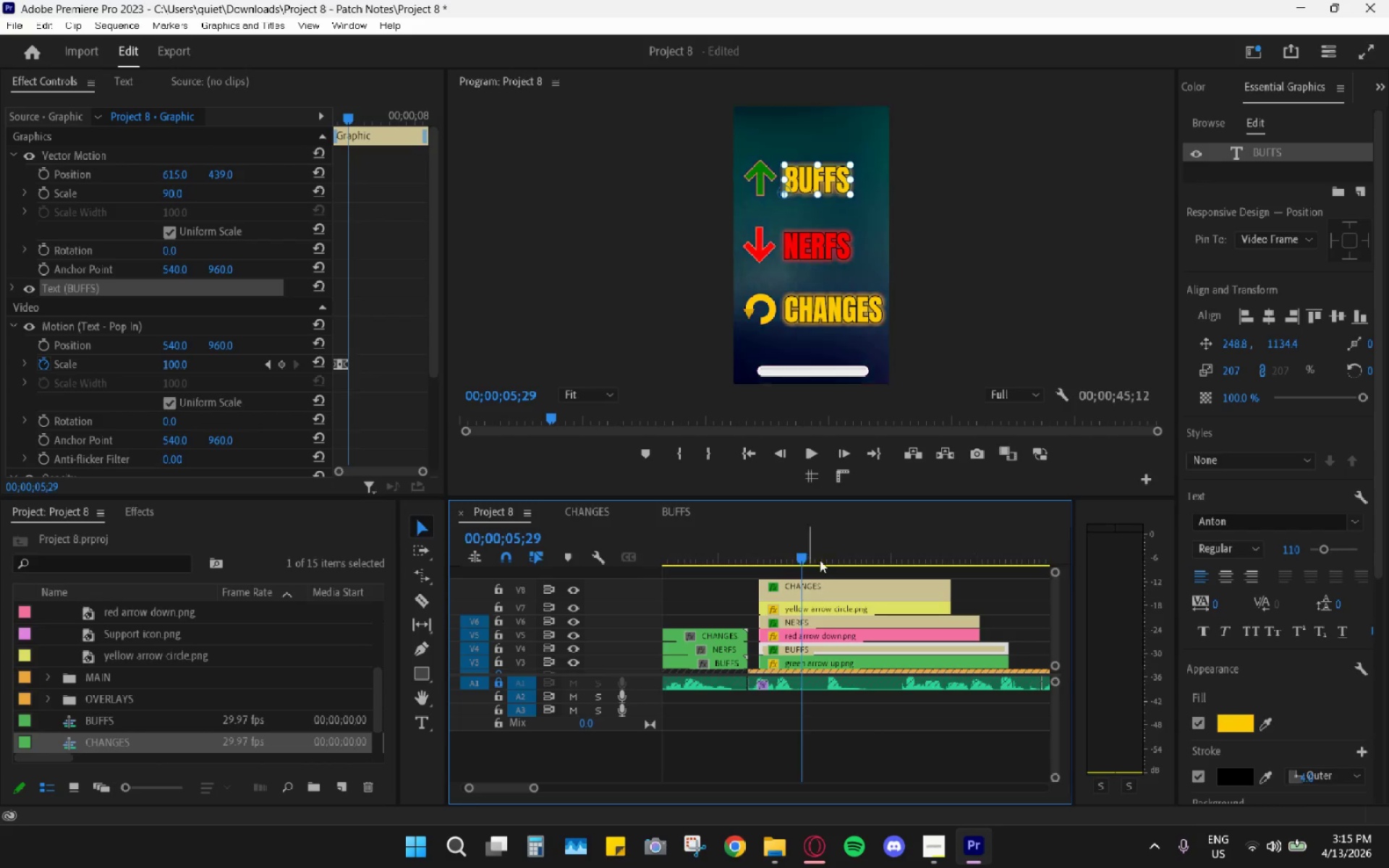 
double_click([835, 589])
 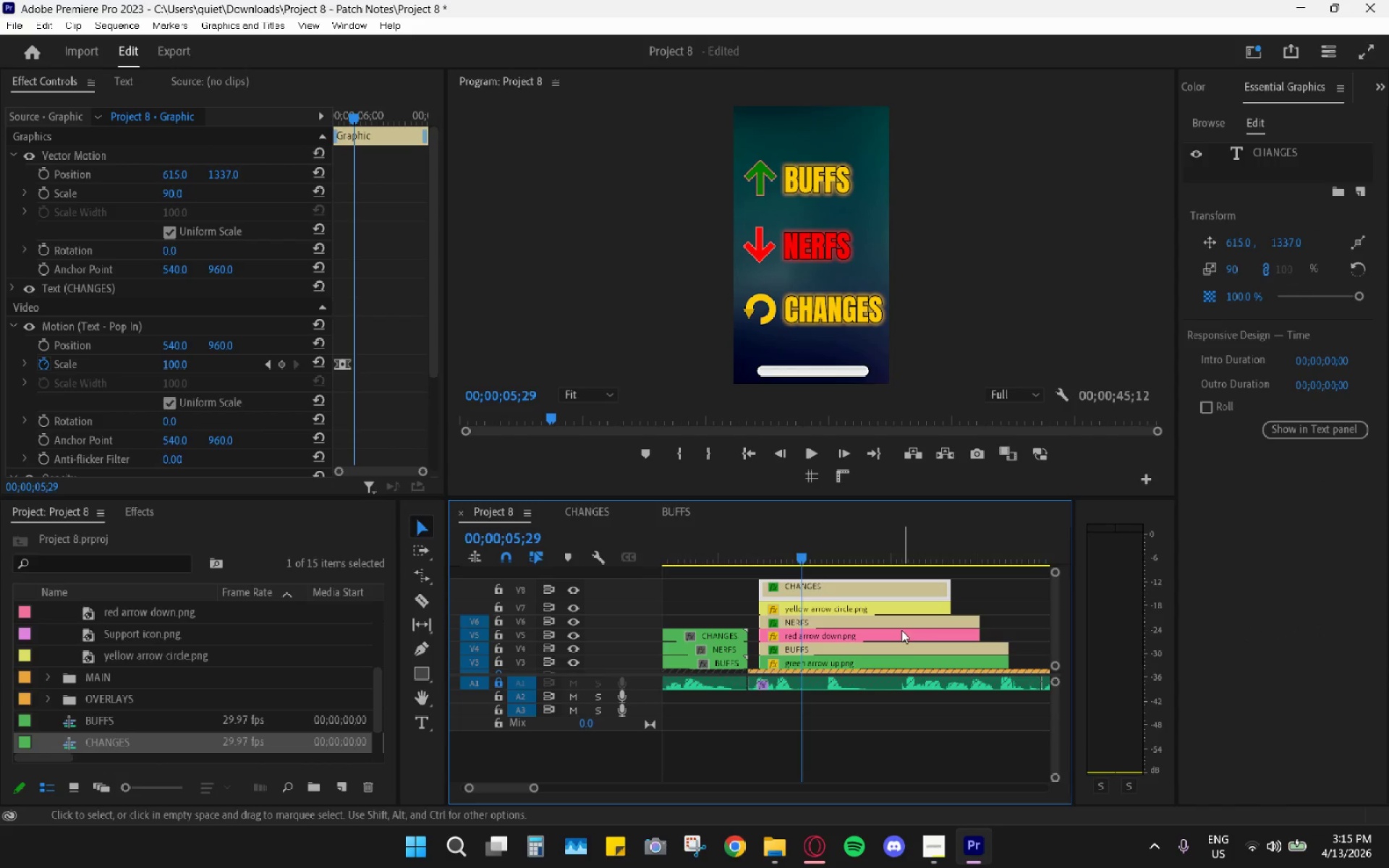 
left_click([900, 650])
 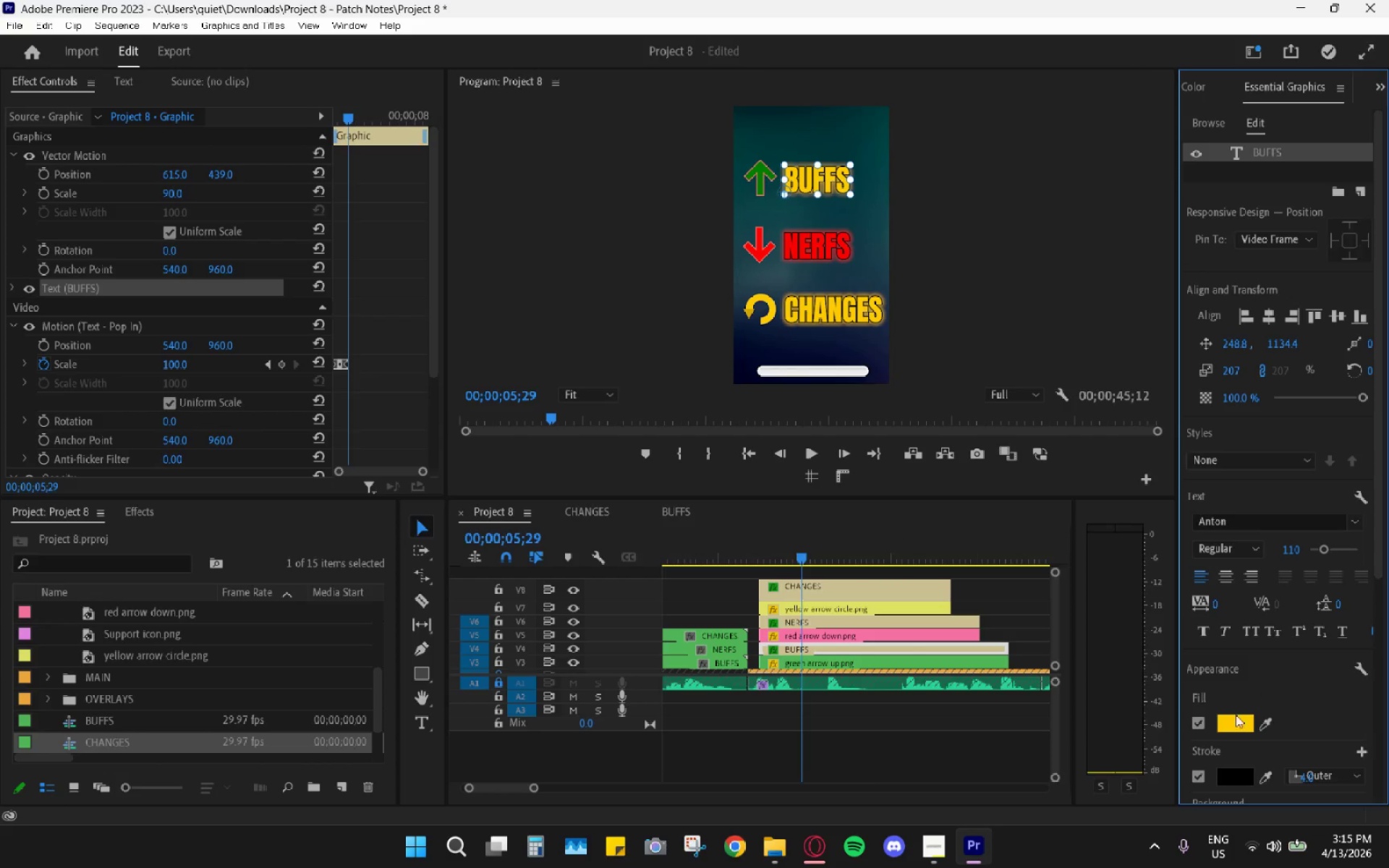 
double_click([1265, 726])
 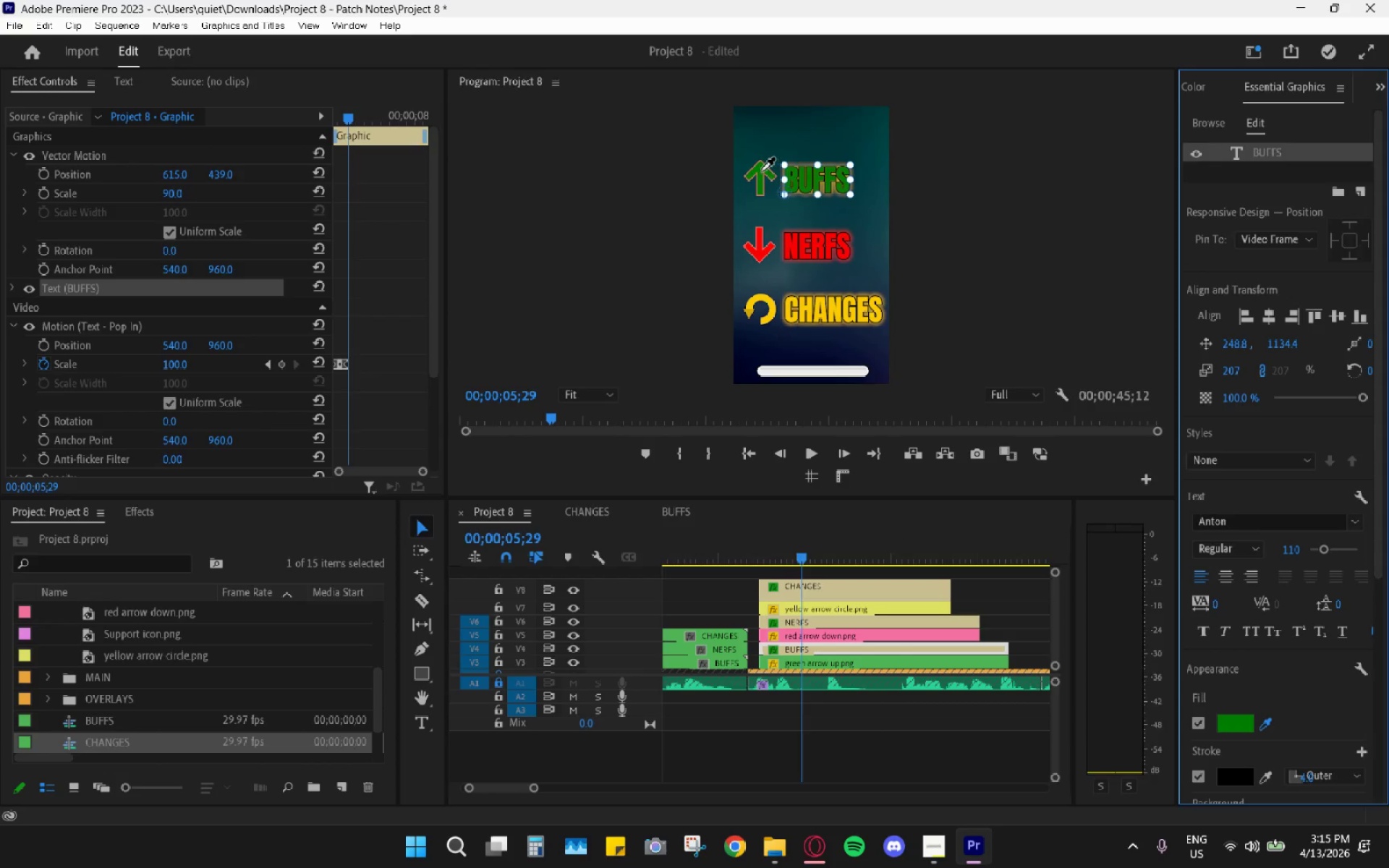 
left_click([760, 170])
 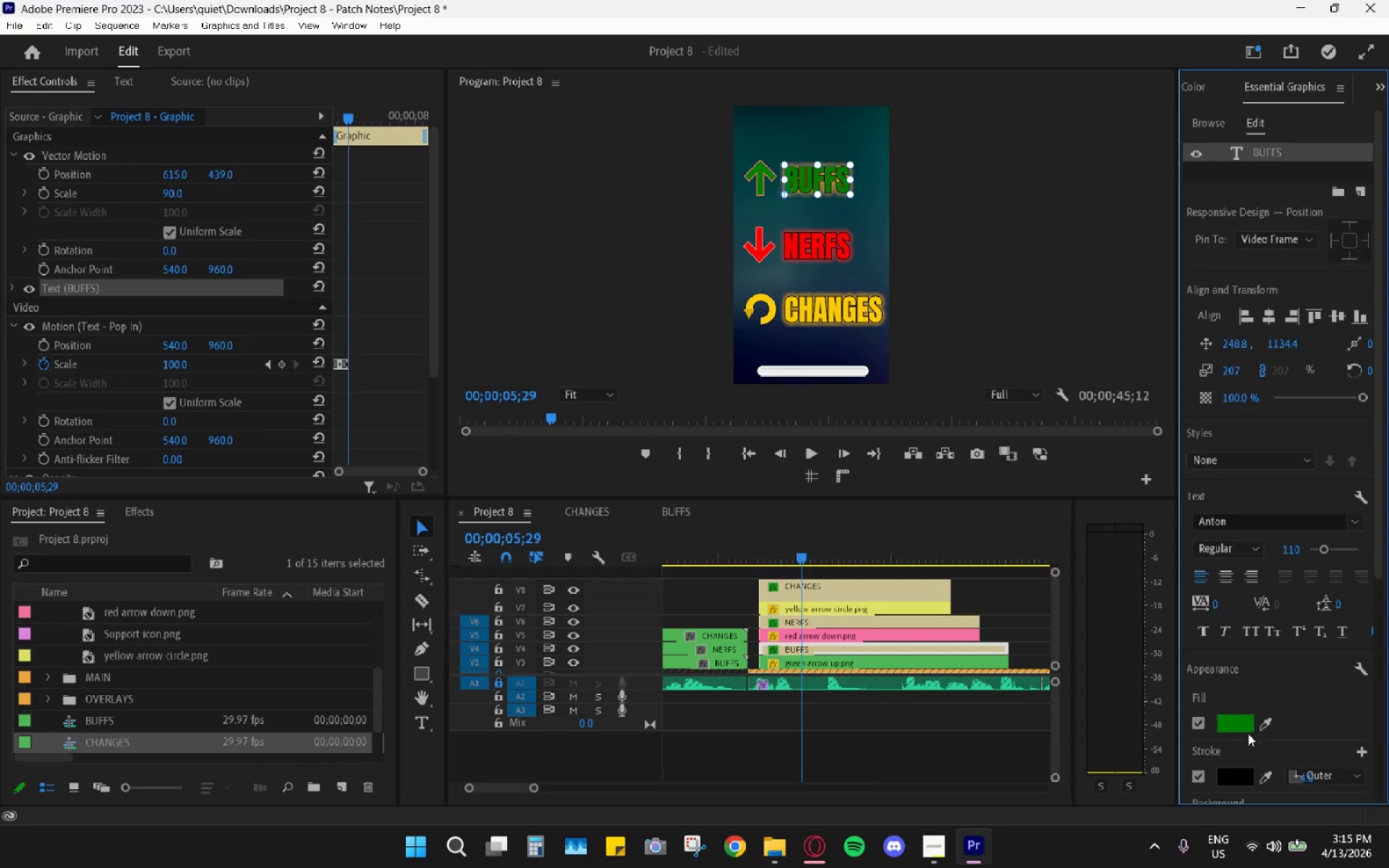 
scroll: coordinate [1247, 742], scroll_direction: down, amount: 7.0
 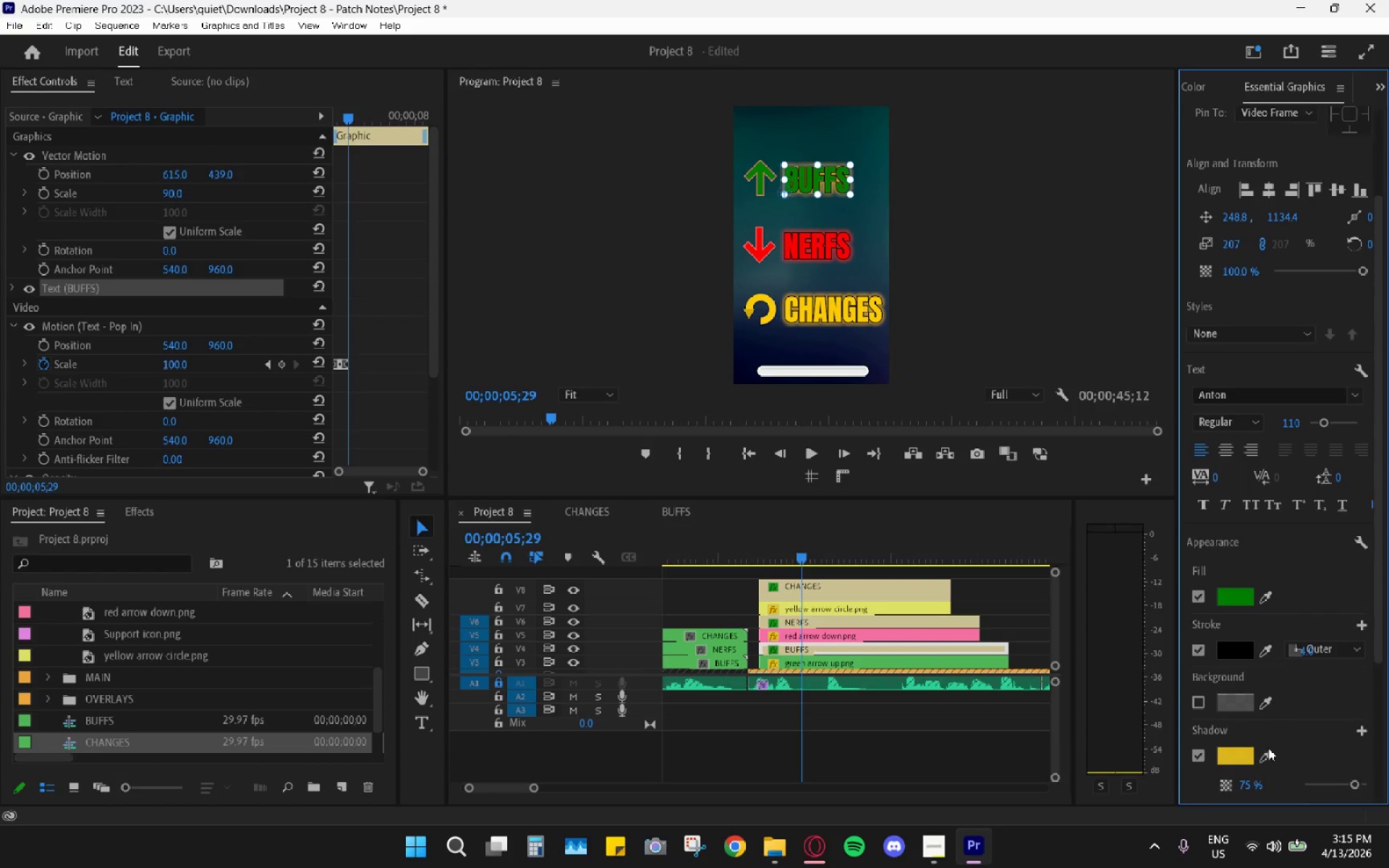 
left_click([1267, 756])
 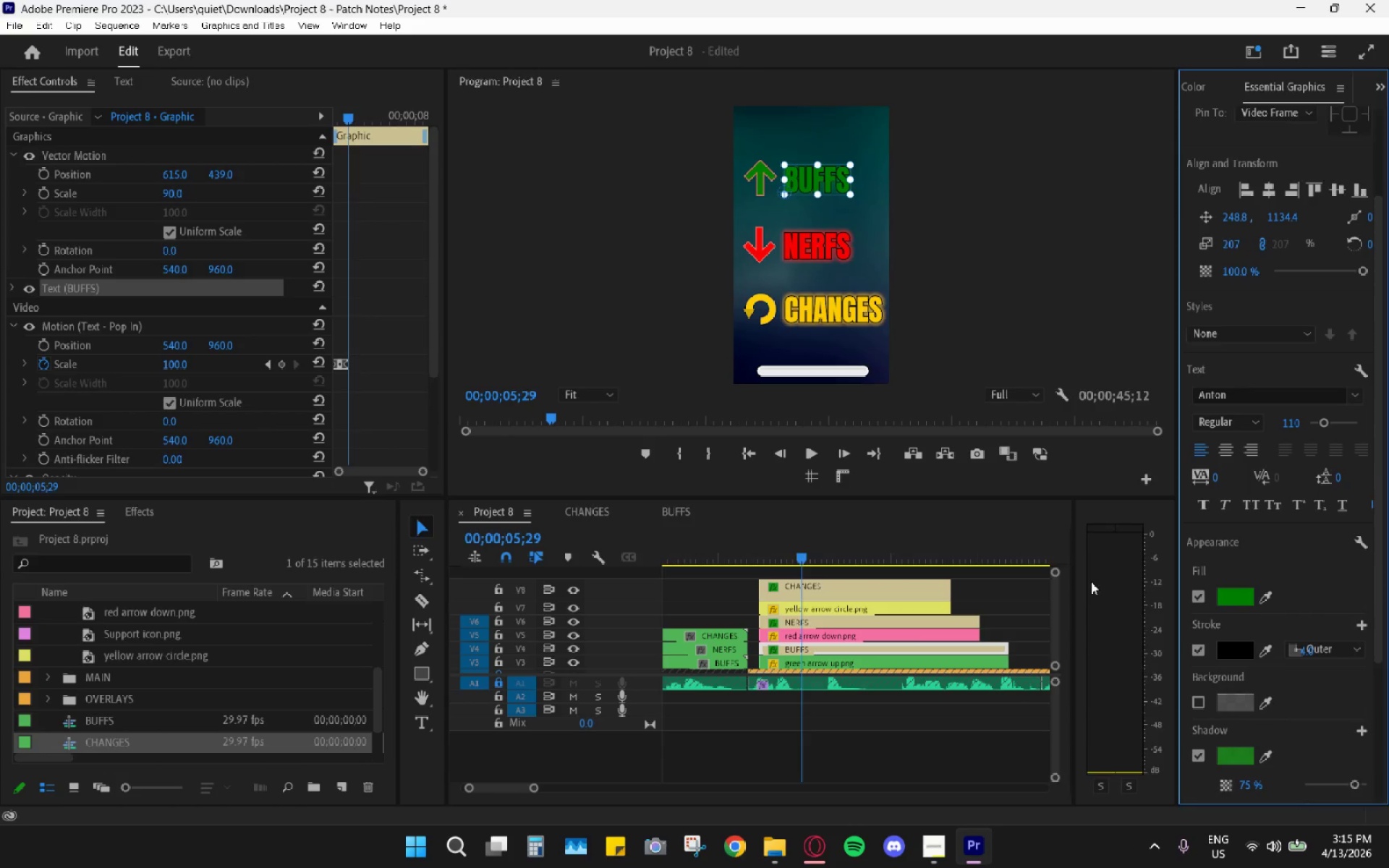 
left_click([1037, 610])
 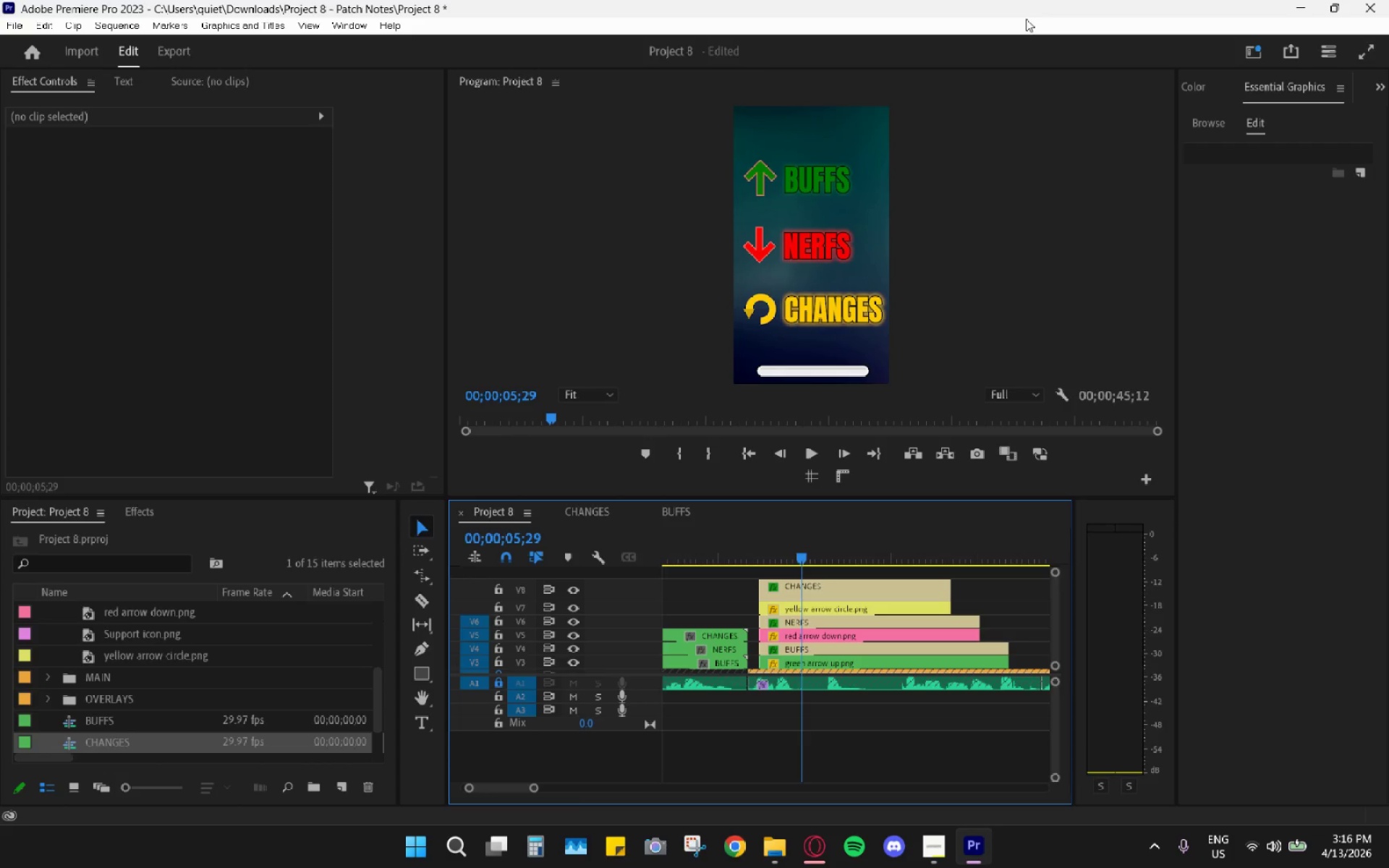 
wait(23.23)
 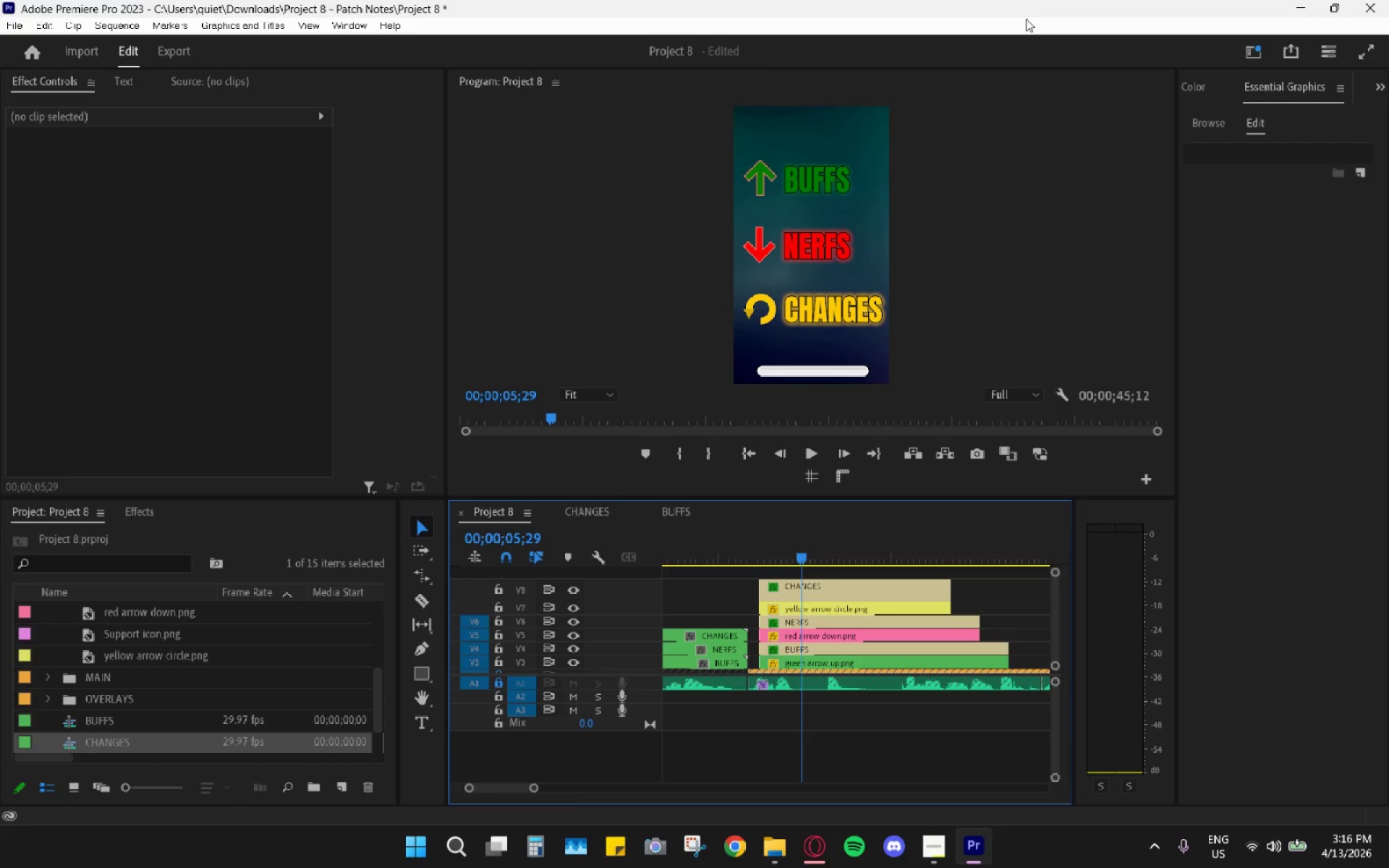 
left_click_drag(start_coordinate=[778, 546], to_coordinate=[808, 587])
 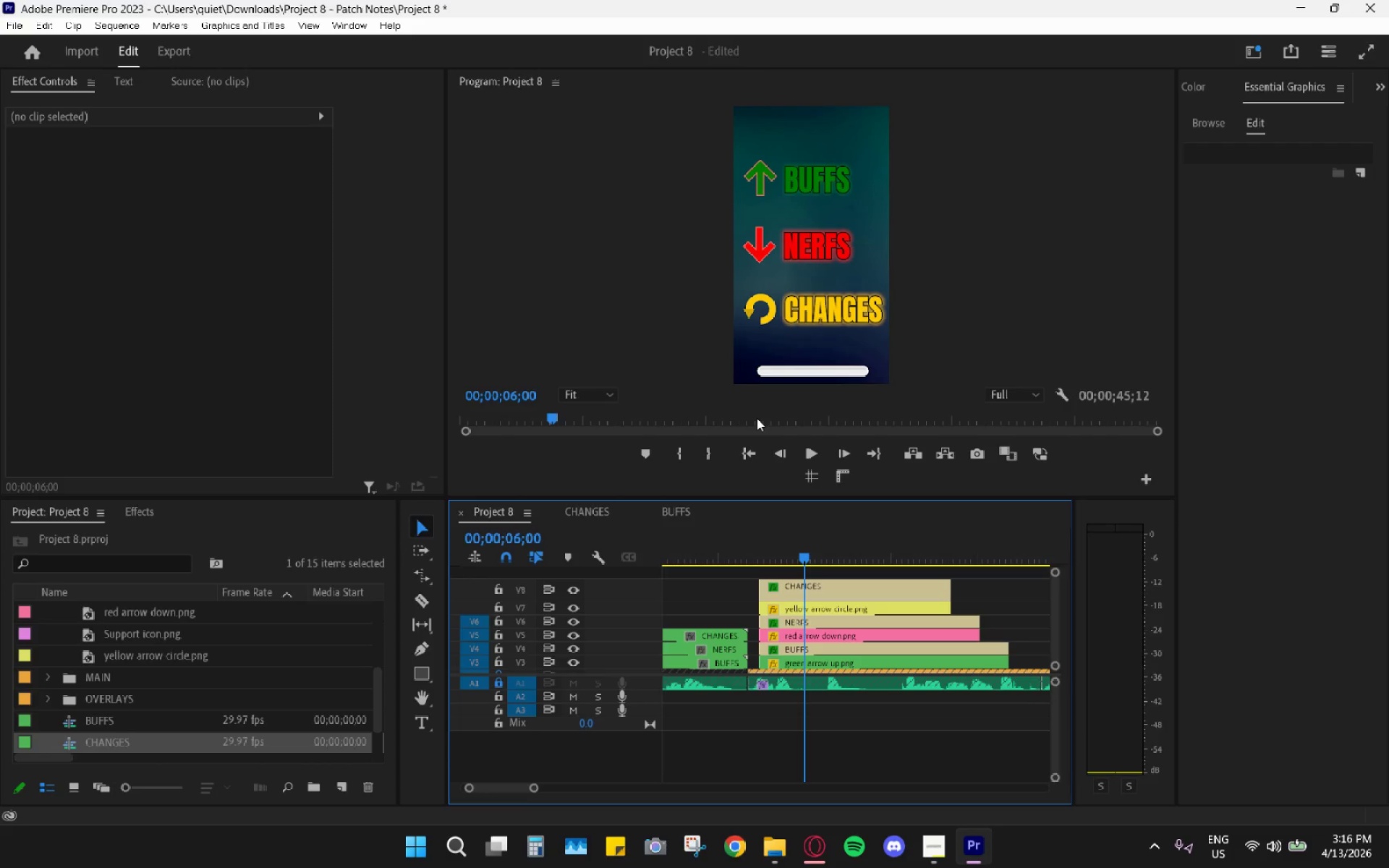 
wait(7.27)
 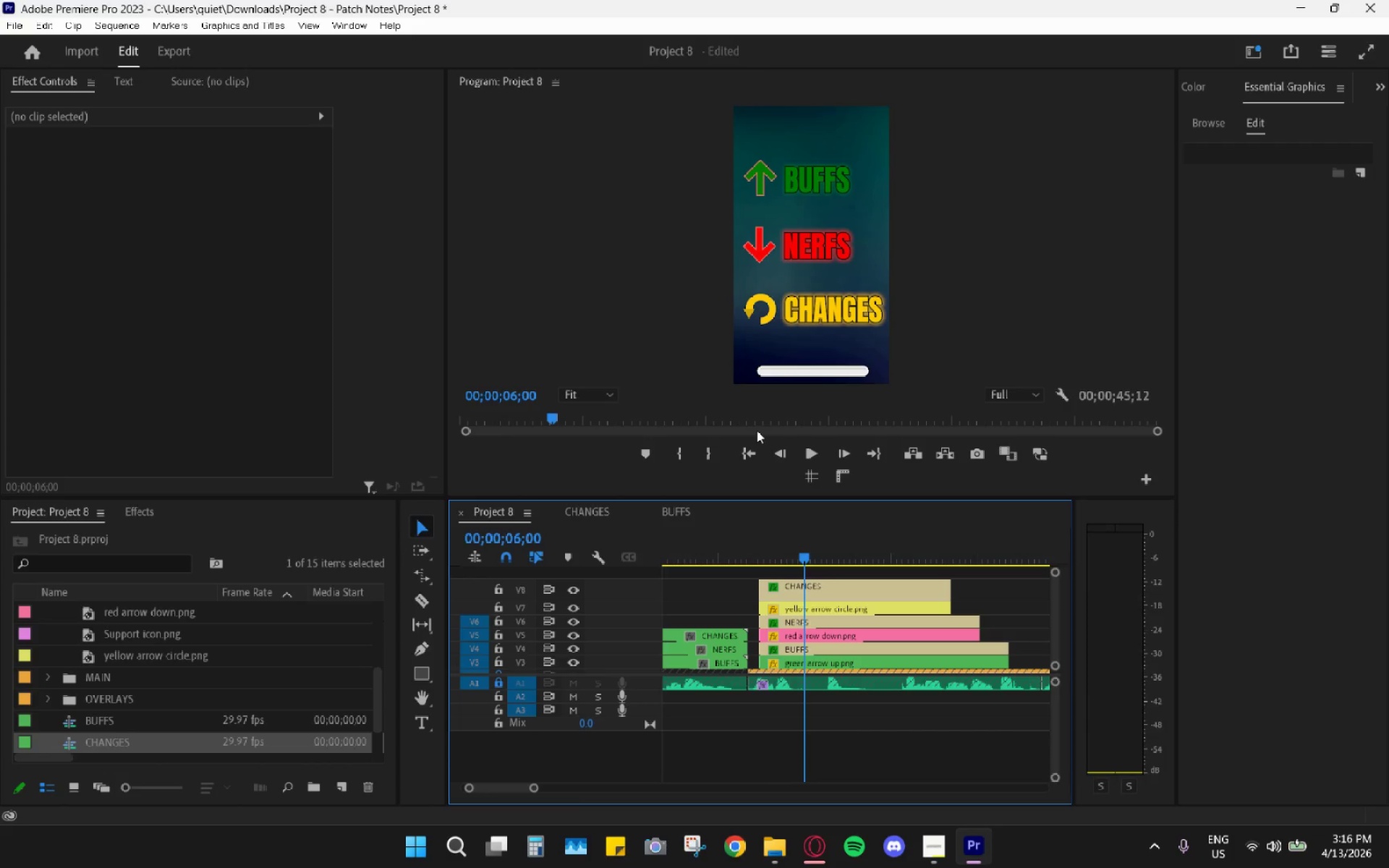 
left_click_drag(start_coordinate=[734, 534], to_coordinate=[660, 529])
 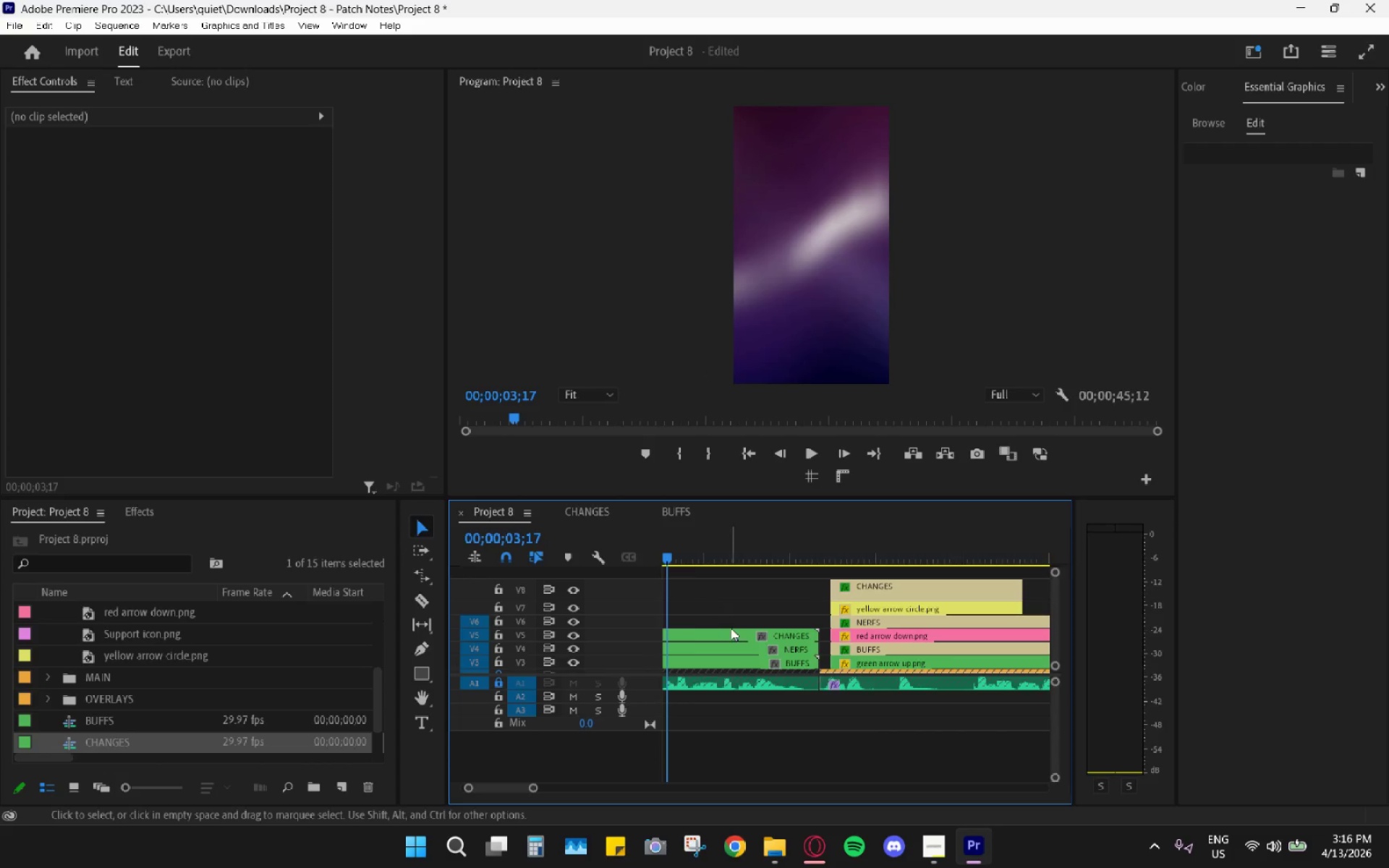 
hold_key(key=AltLeft, duration=0.64)
hold_key(key=ControlLeft, duration=0.48)
scroll: coordinate [734, 626], scroll_direction: down, amount: 6.0
 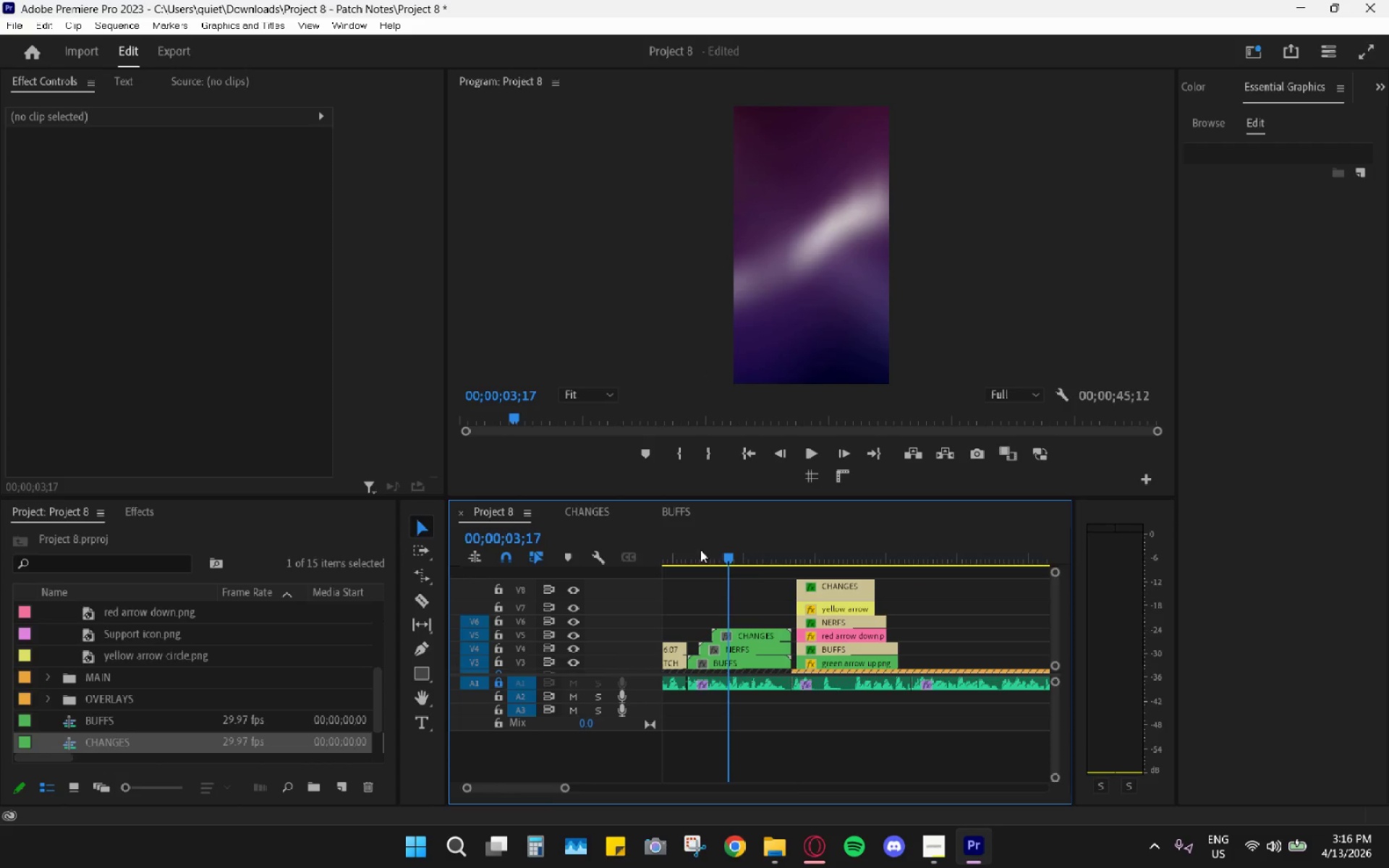 
left_click_drag(start_coordinate=[721, 533], to_coordinate=[795, 544])
 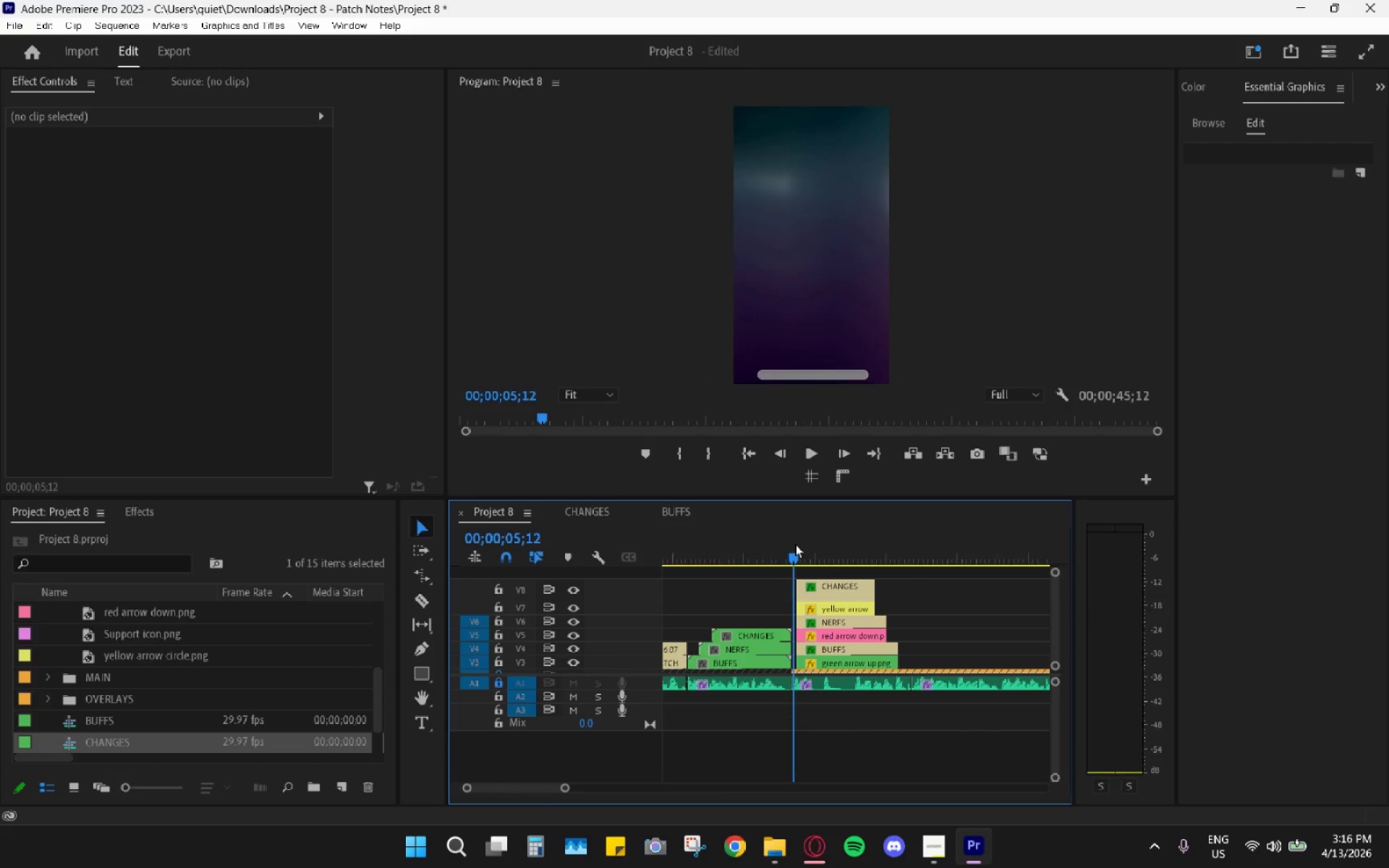 
key(Space)
 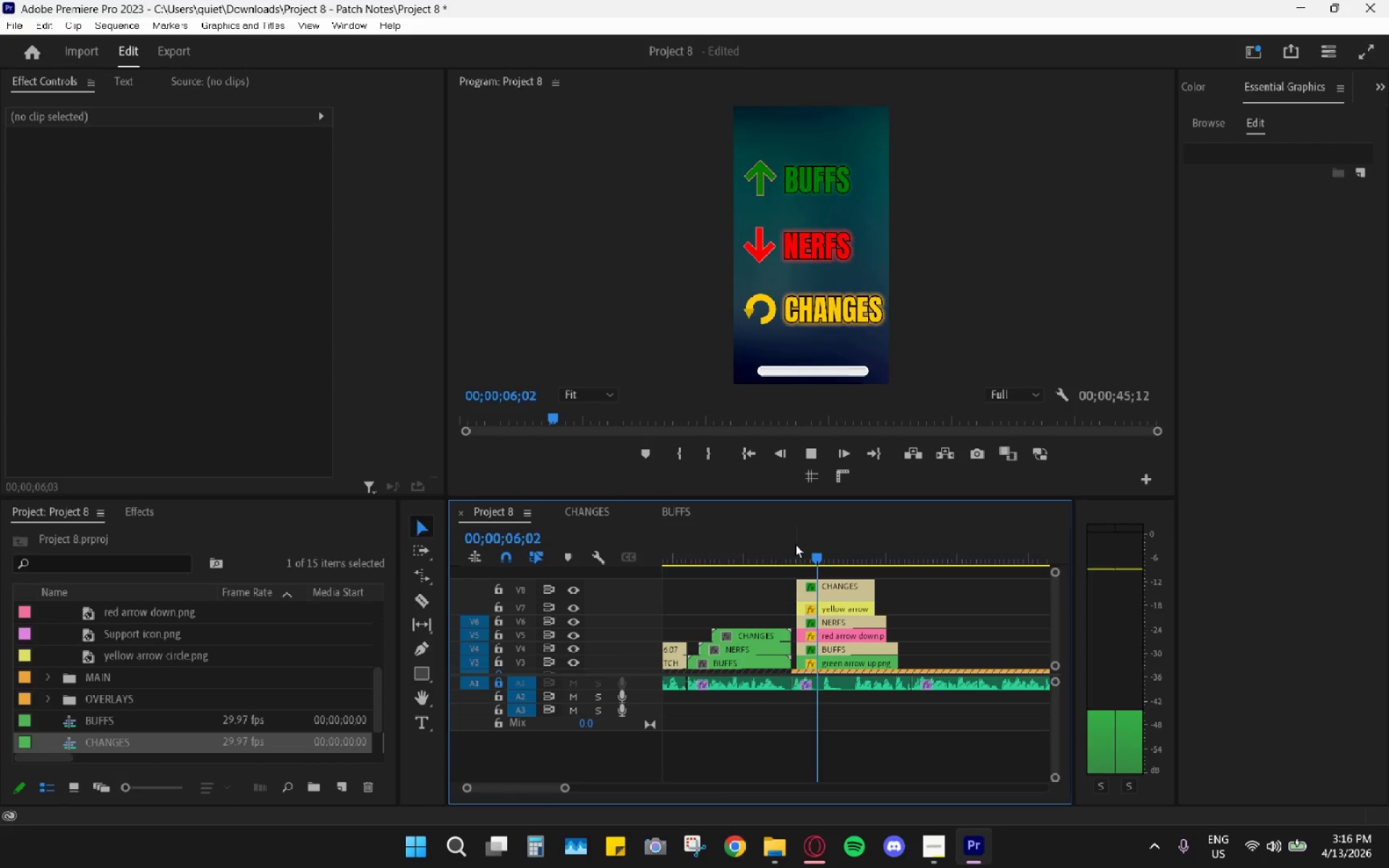 
key(Space)
 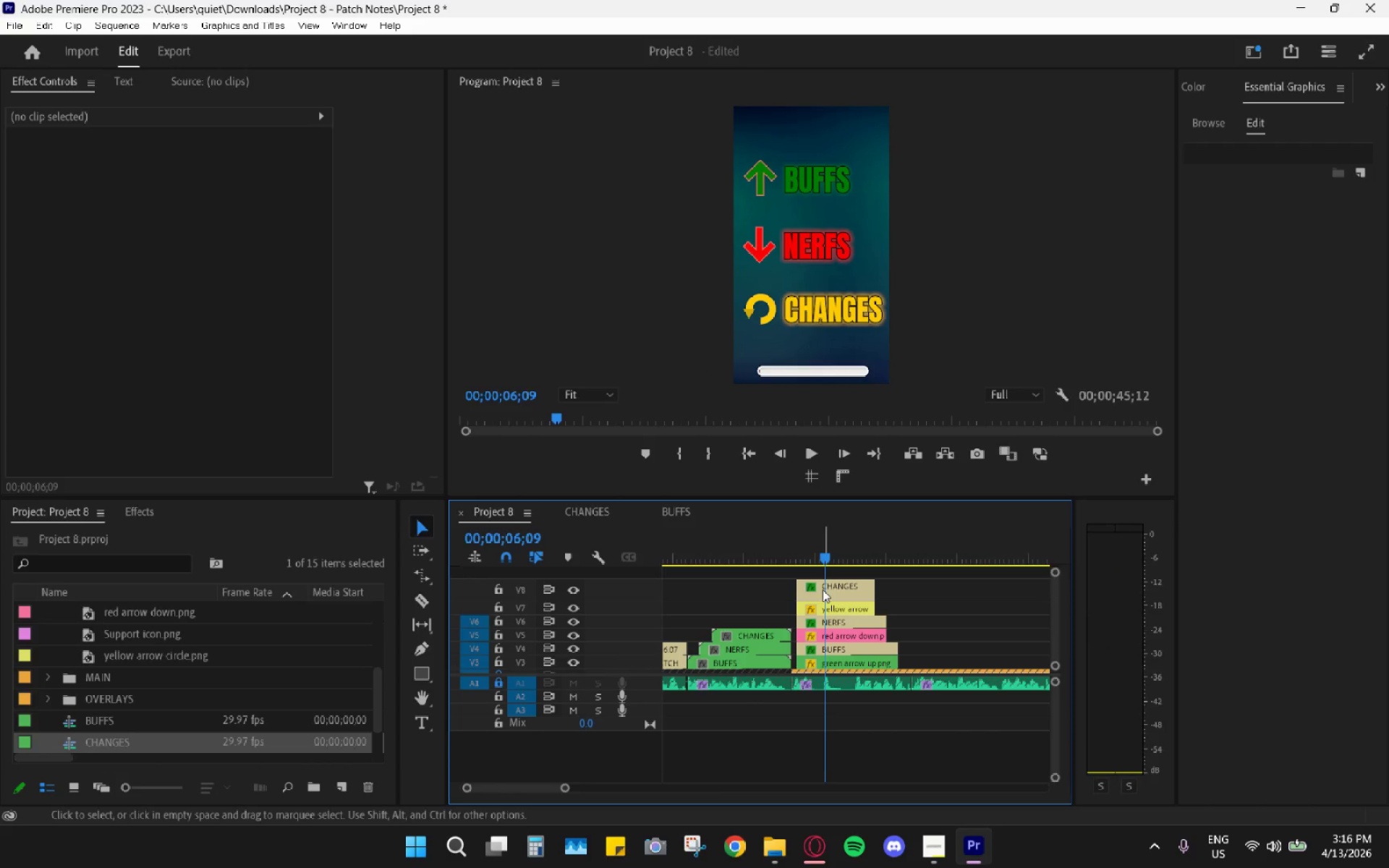 
left_click([834, 597])
 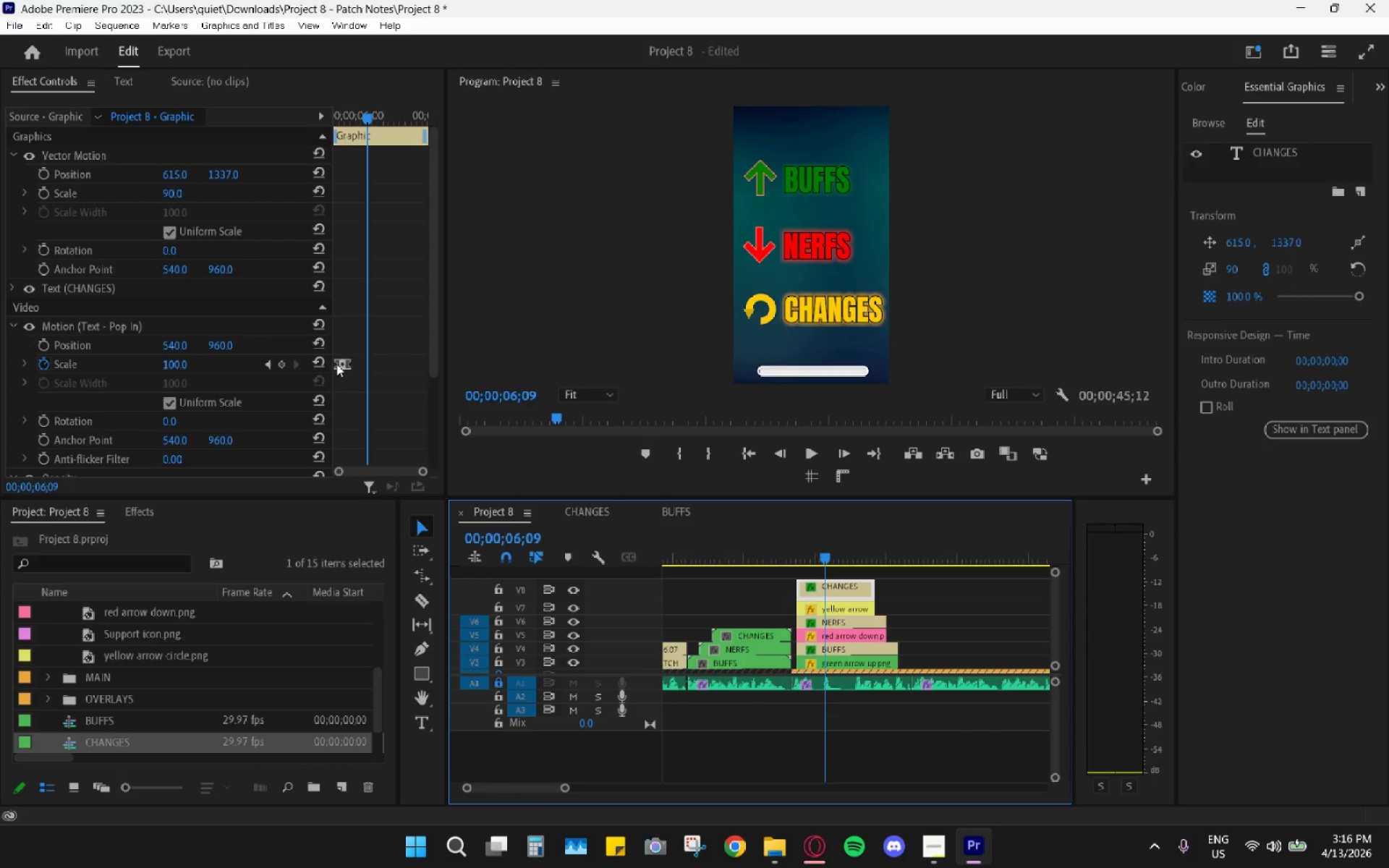 
scroll: coordinate [347, 369], scroll_direction: down, amount: 3.0
 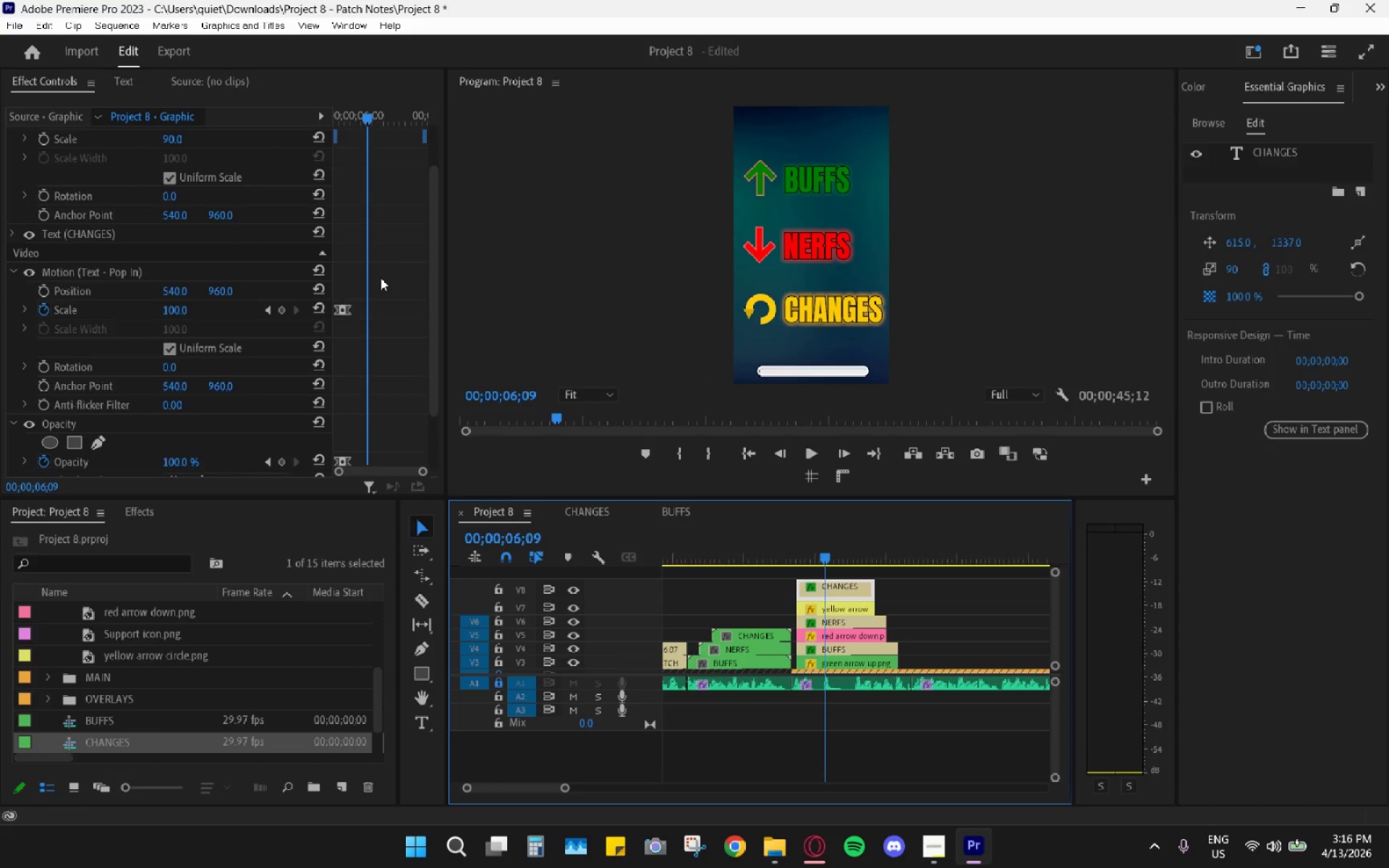 
left_click([398, 292])
 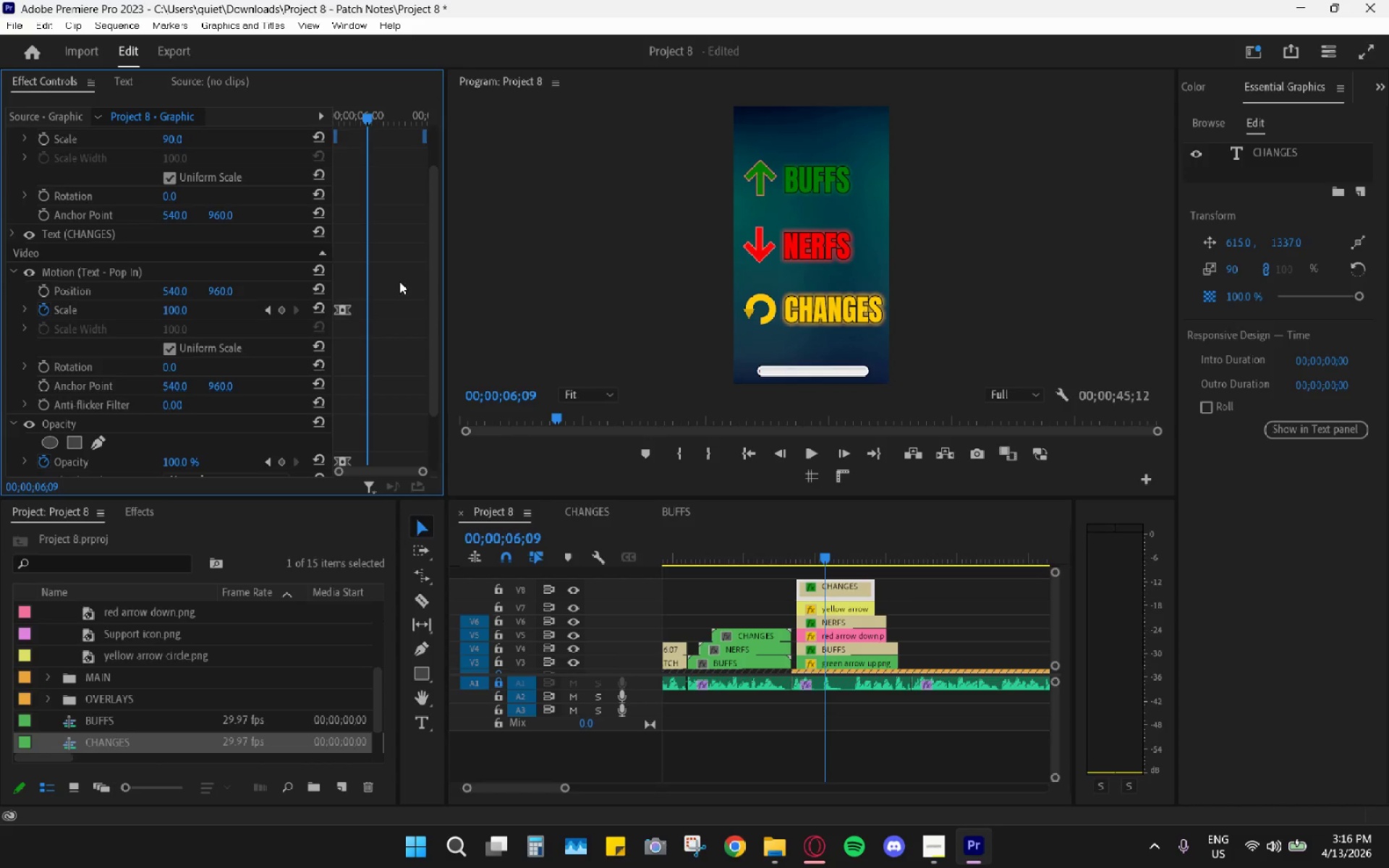 
left_click_drag(start_coordinate=[399, 276], to_coordinate=[307, 362])
 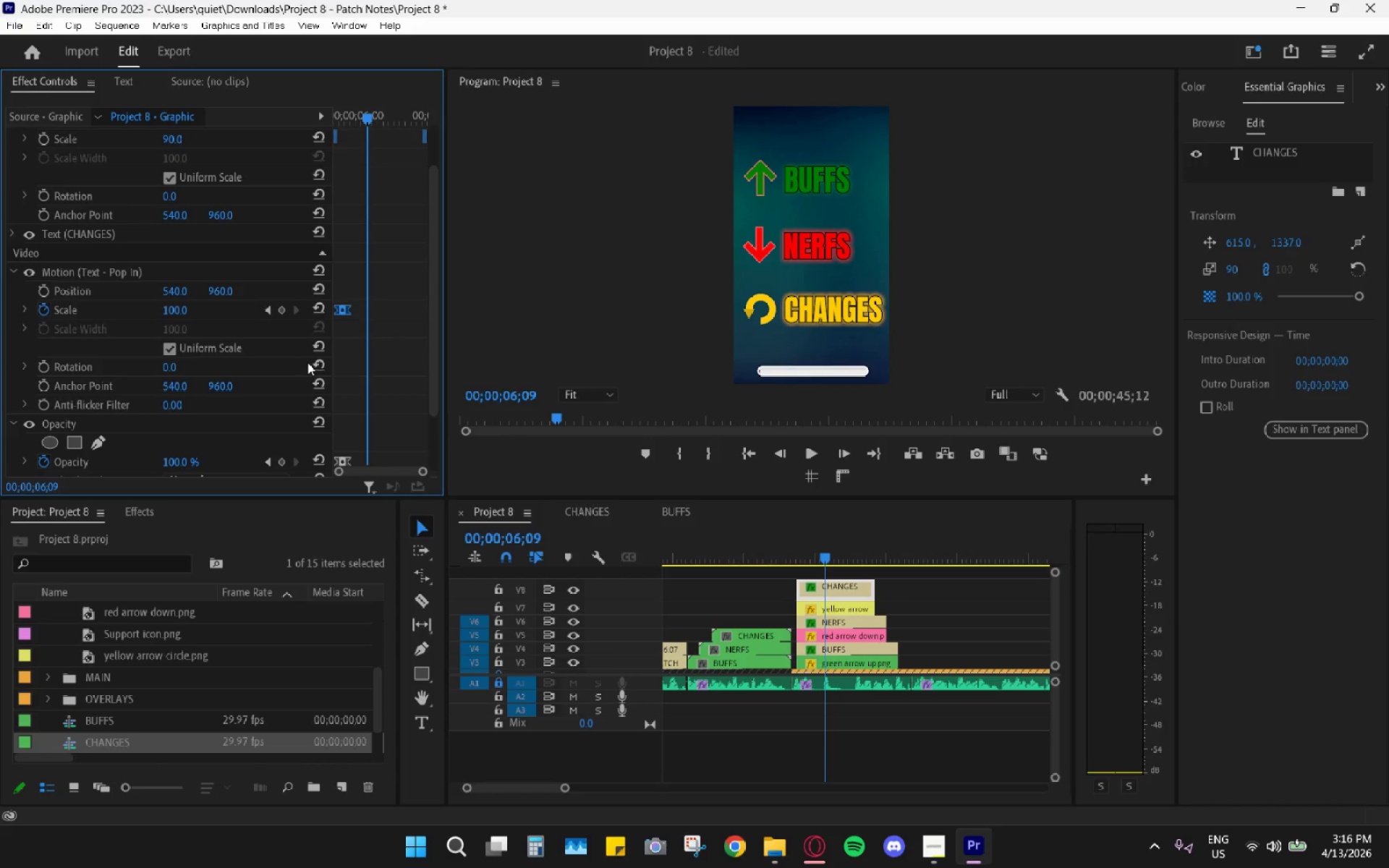 
key(H)
 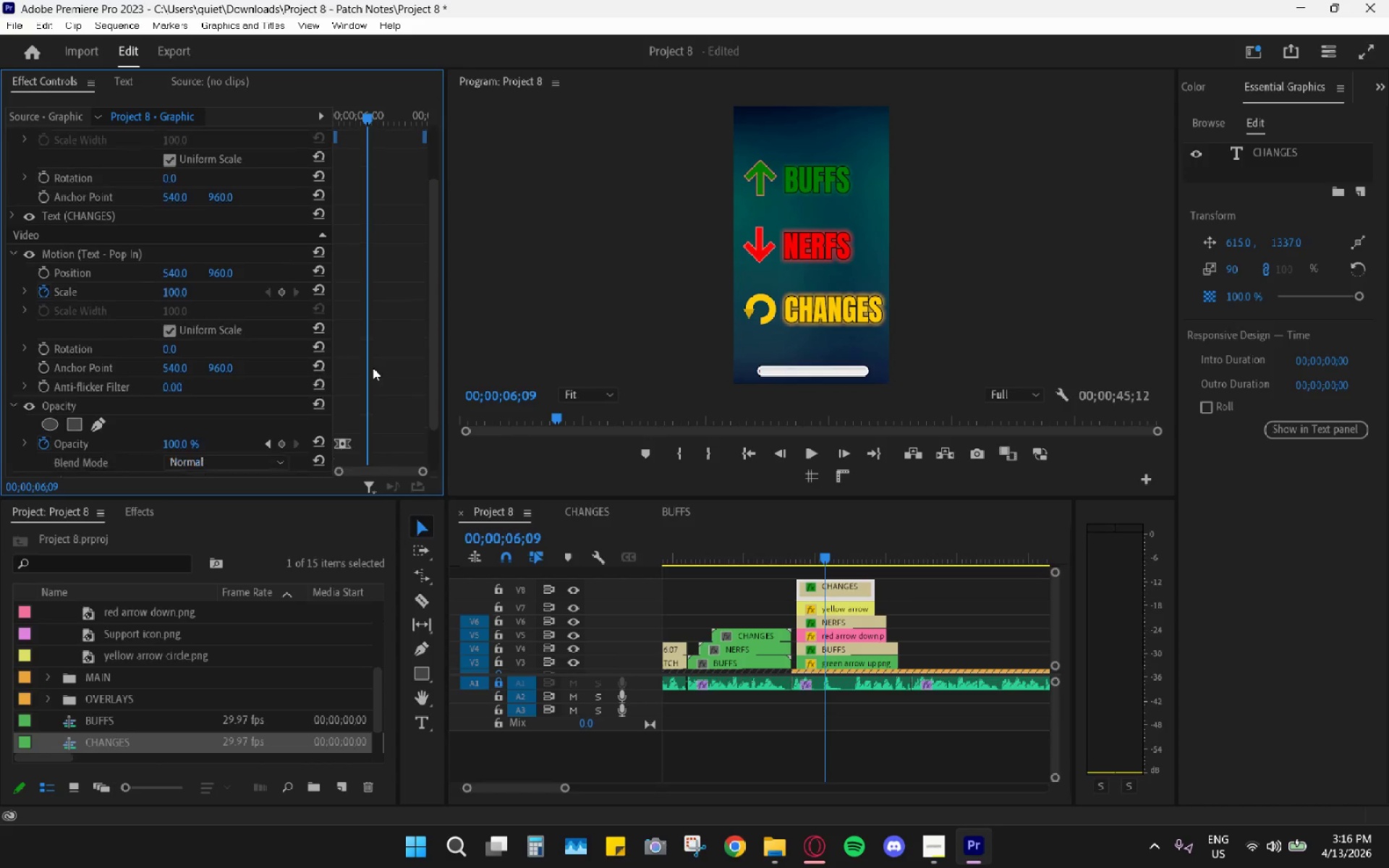 
scroll: coordinate [373, 368], scroll_direction: down, amount: 4.0
 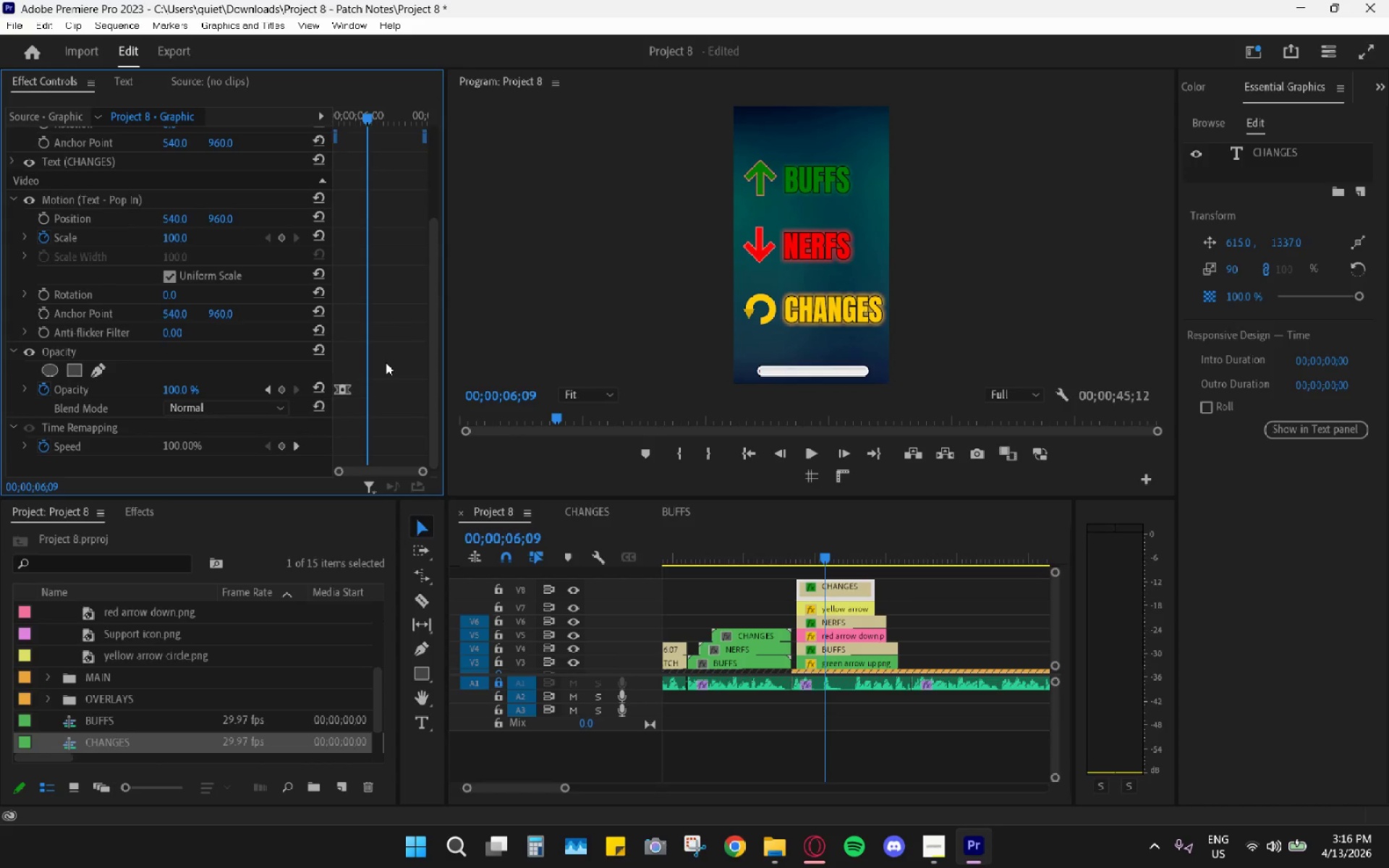 
left_click_drag(start_coordinate=[386, 362], to_coordinate=[392, 367])
 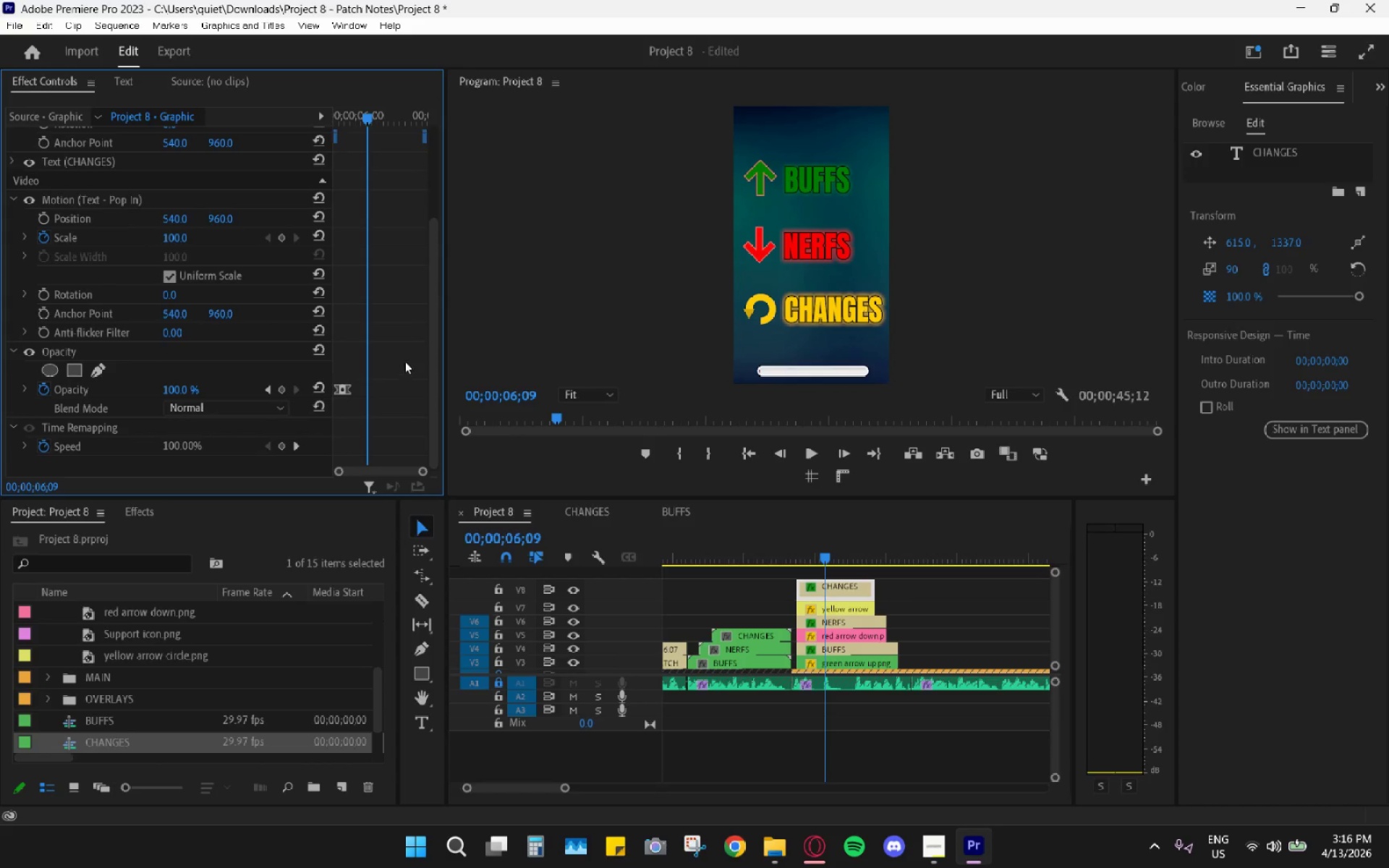 
left_click_drag(start_coordinate=[404, 359], to_coordinate=[308, 454])
 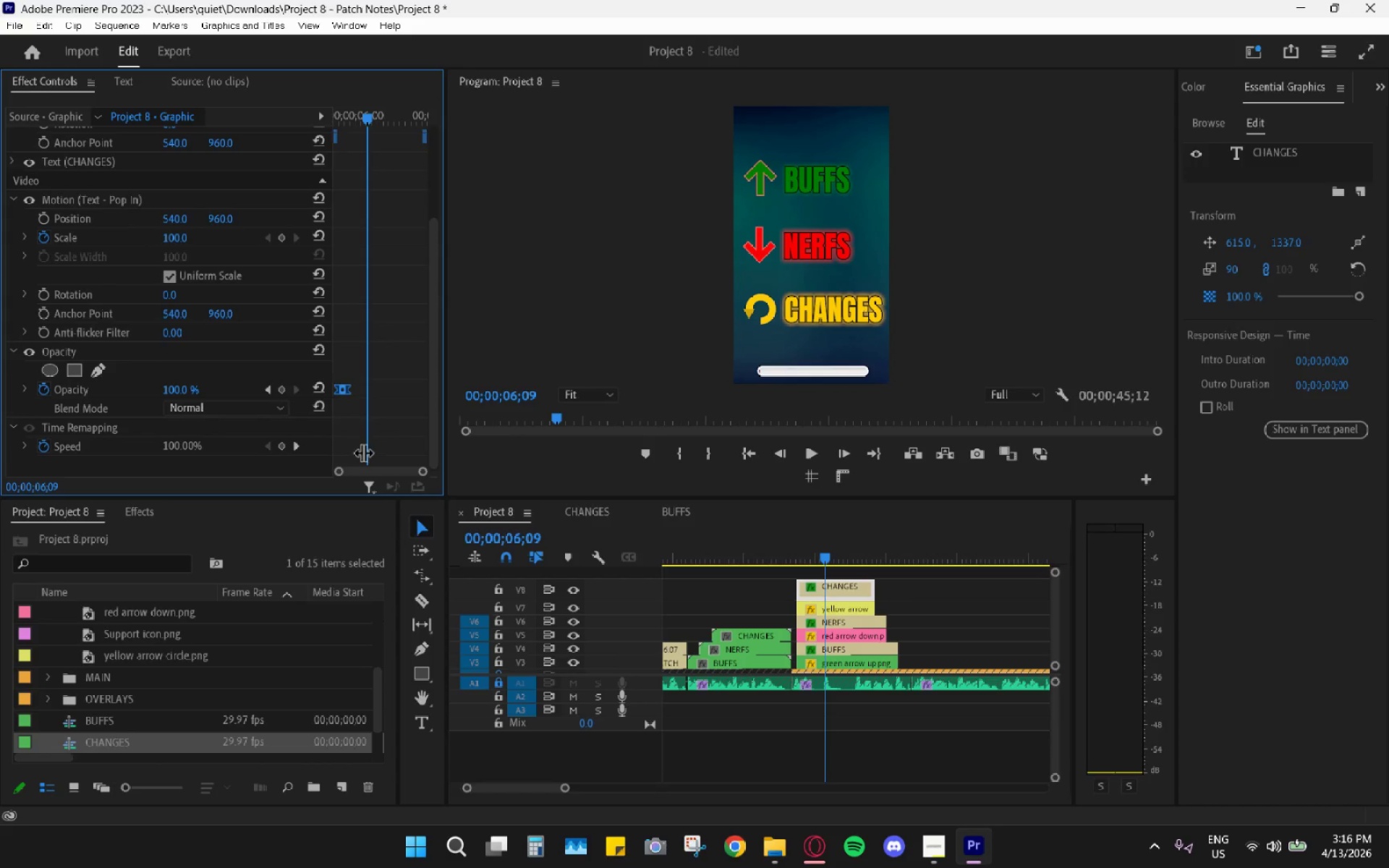 
key(H)
 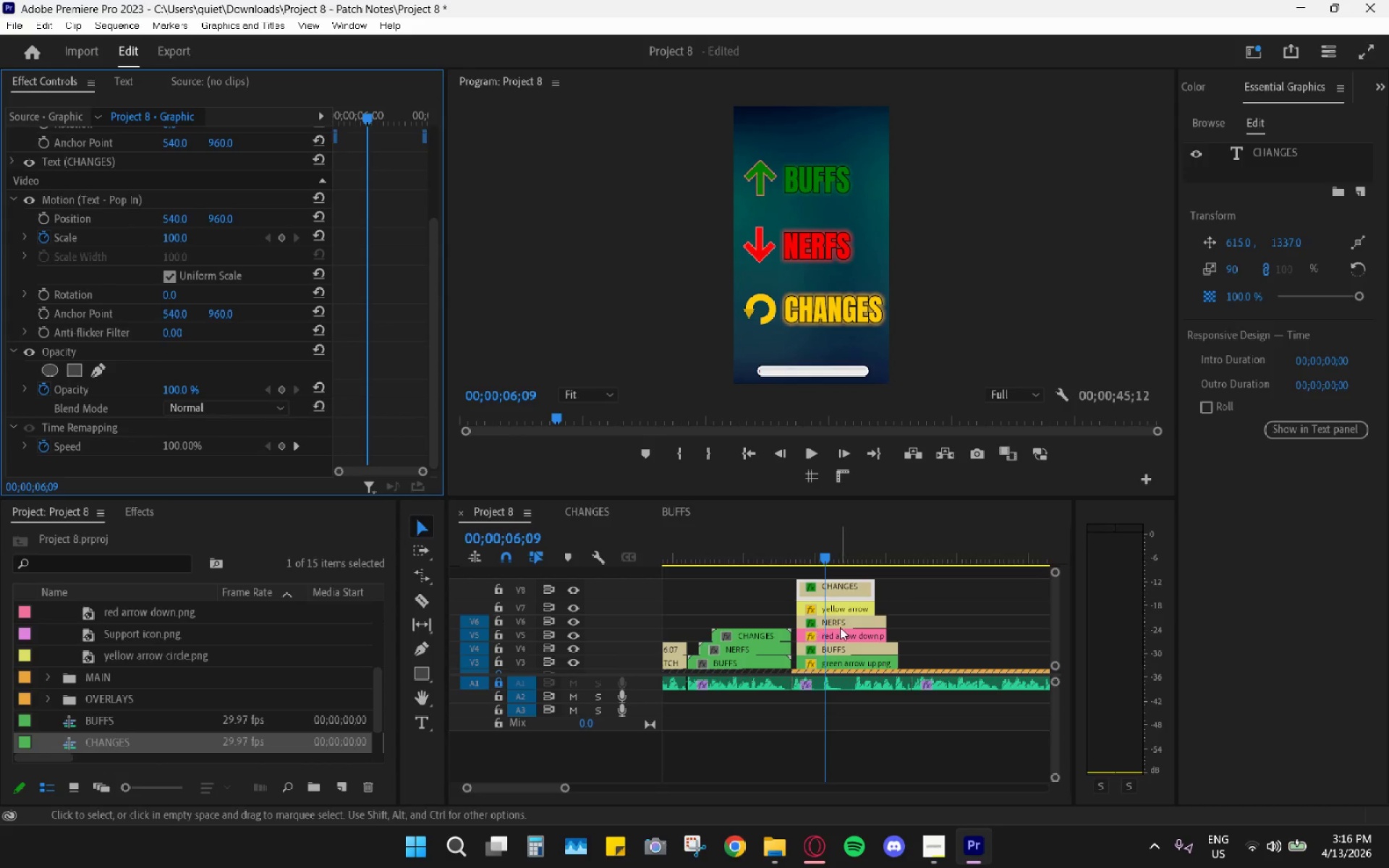 
left_click([841, 618])
 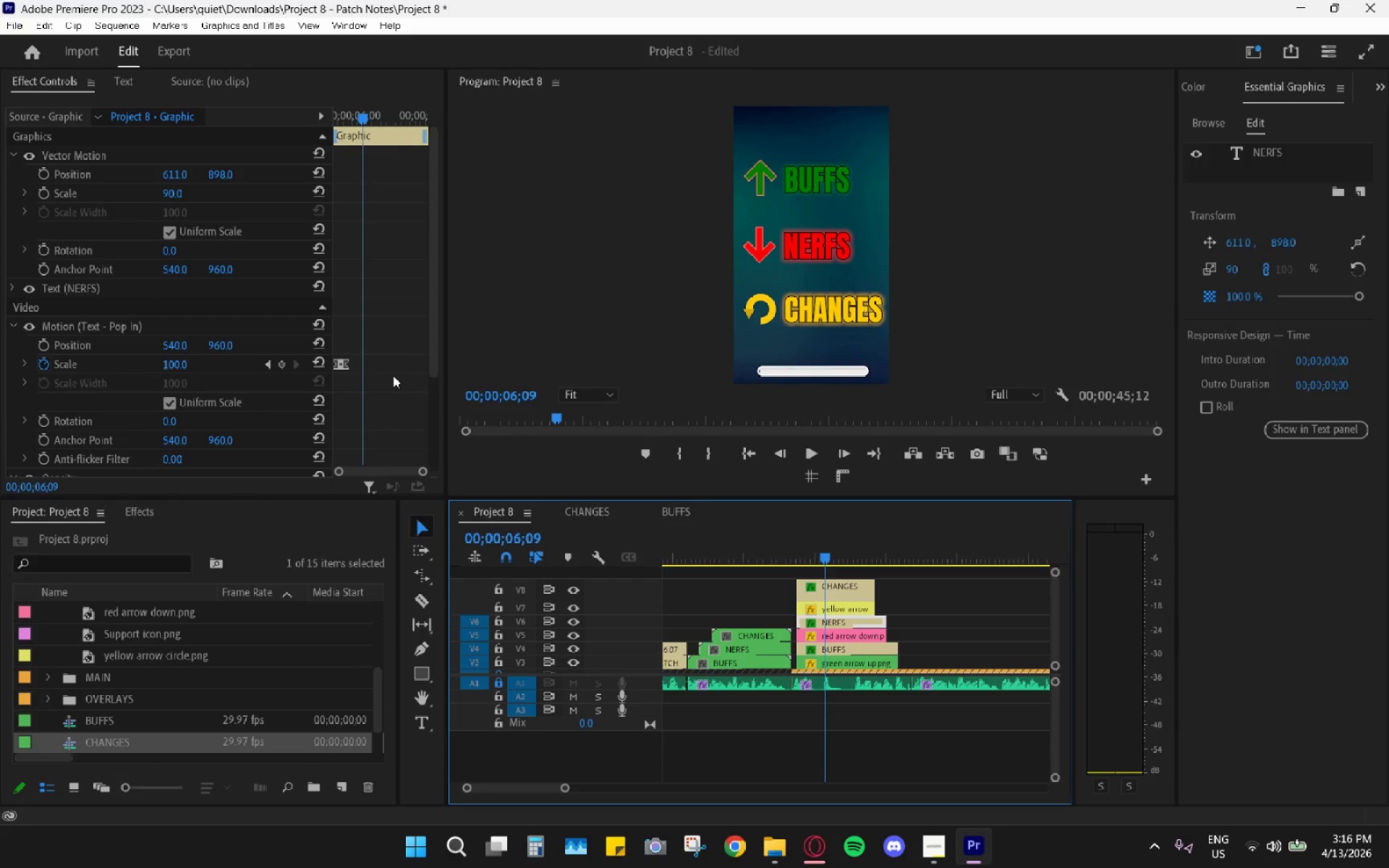 
left_click_drag(start_coordinate=[390, 314], to_coordinate=[309, 433])
 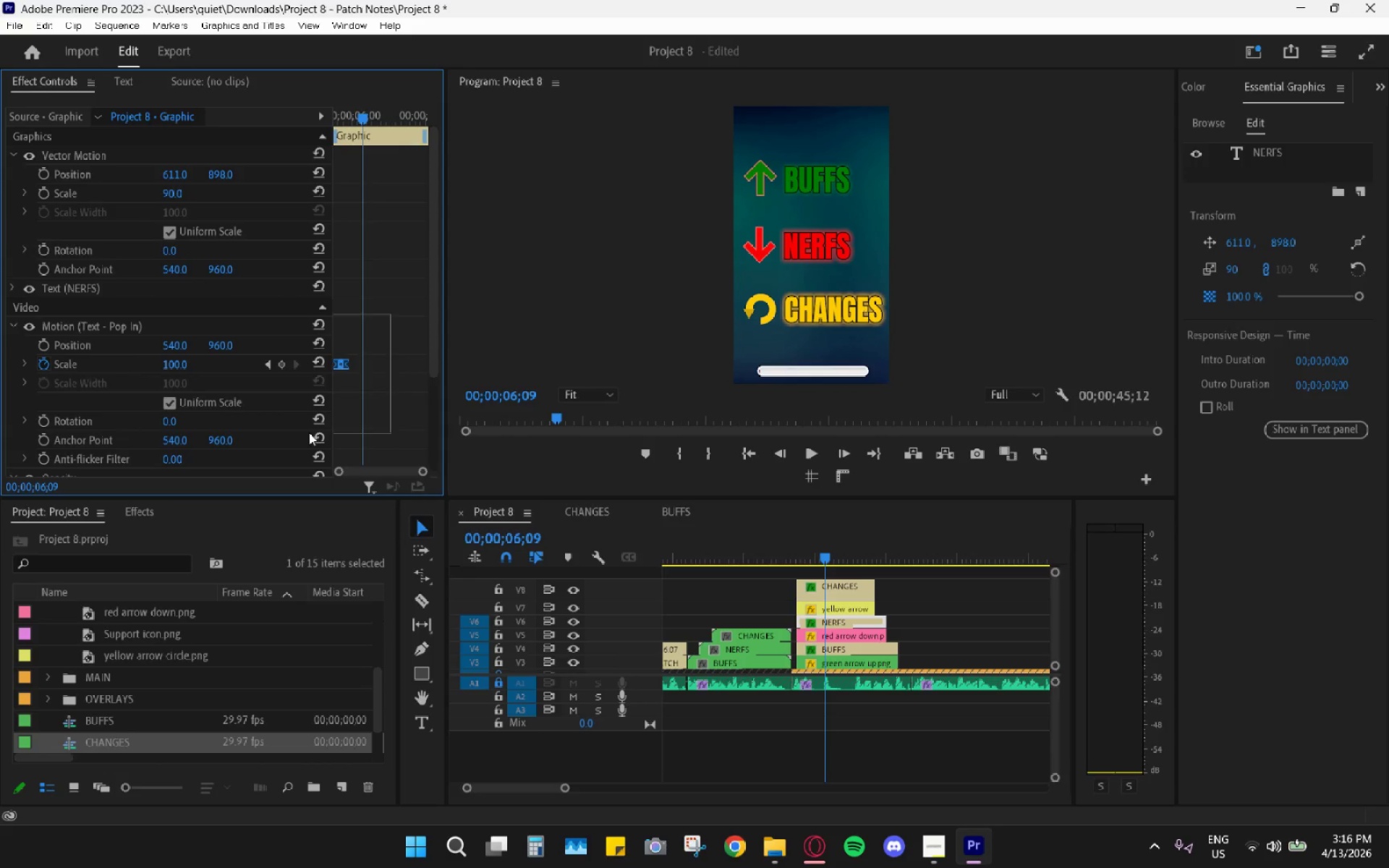 
key(H)
 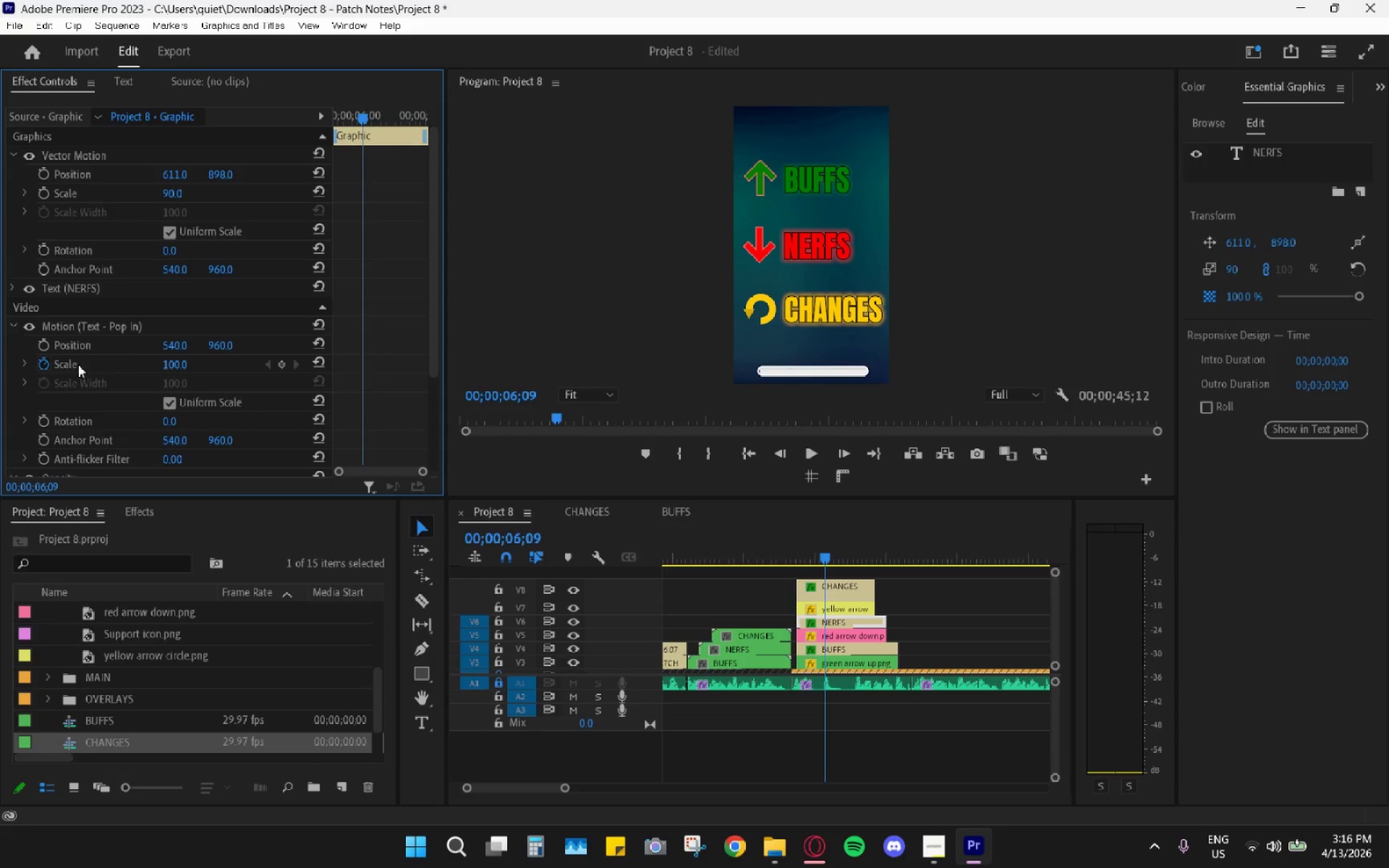 
left_click([46, 362])
 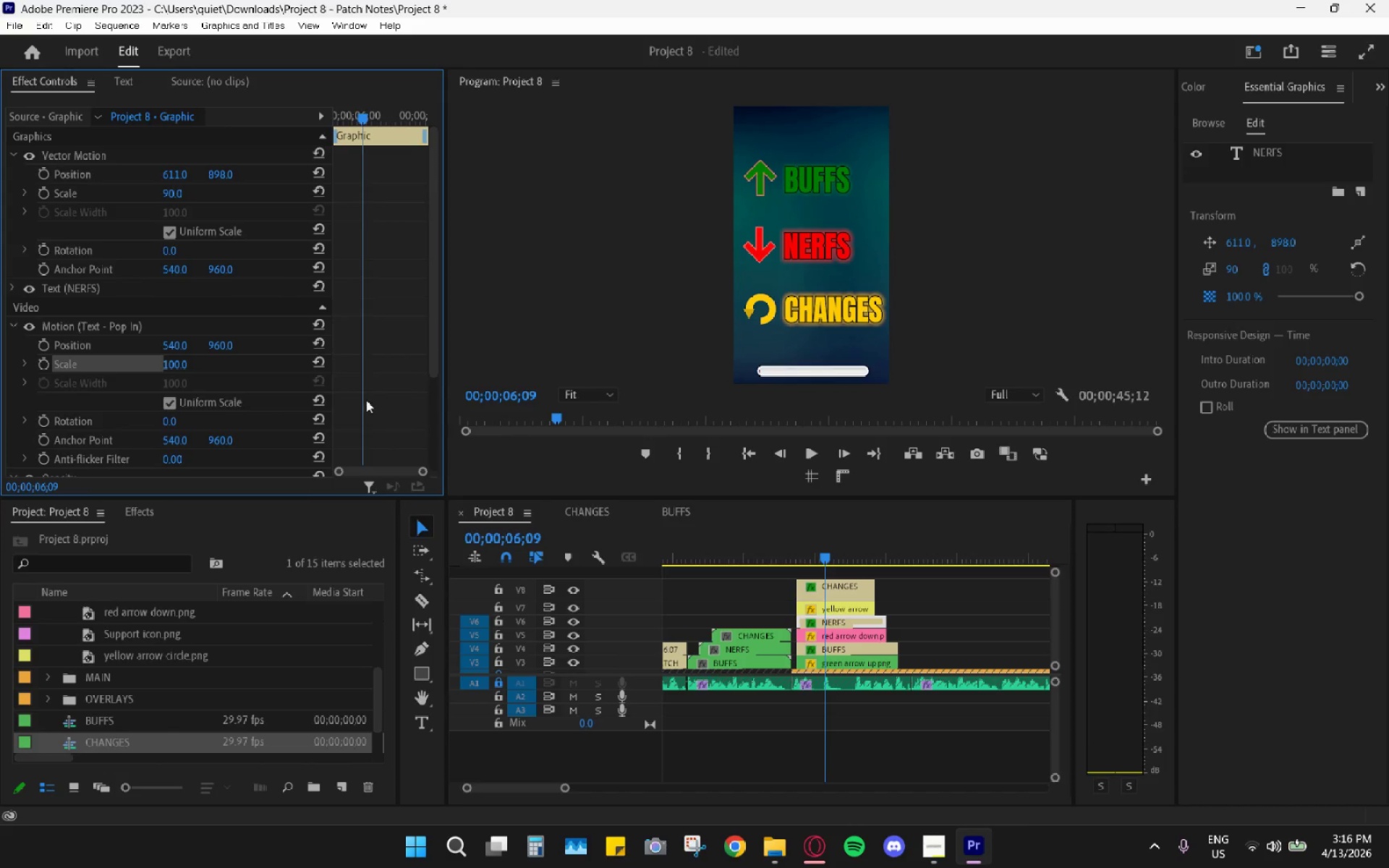 
scroll: coordinate [354, 399], scroll_direction: down, amount: 4.0
 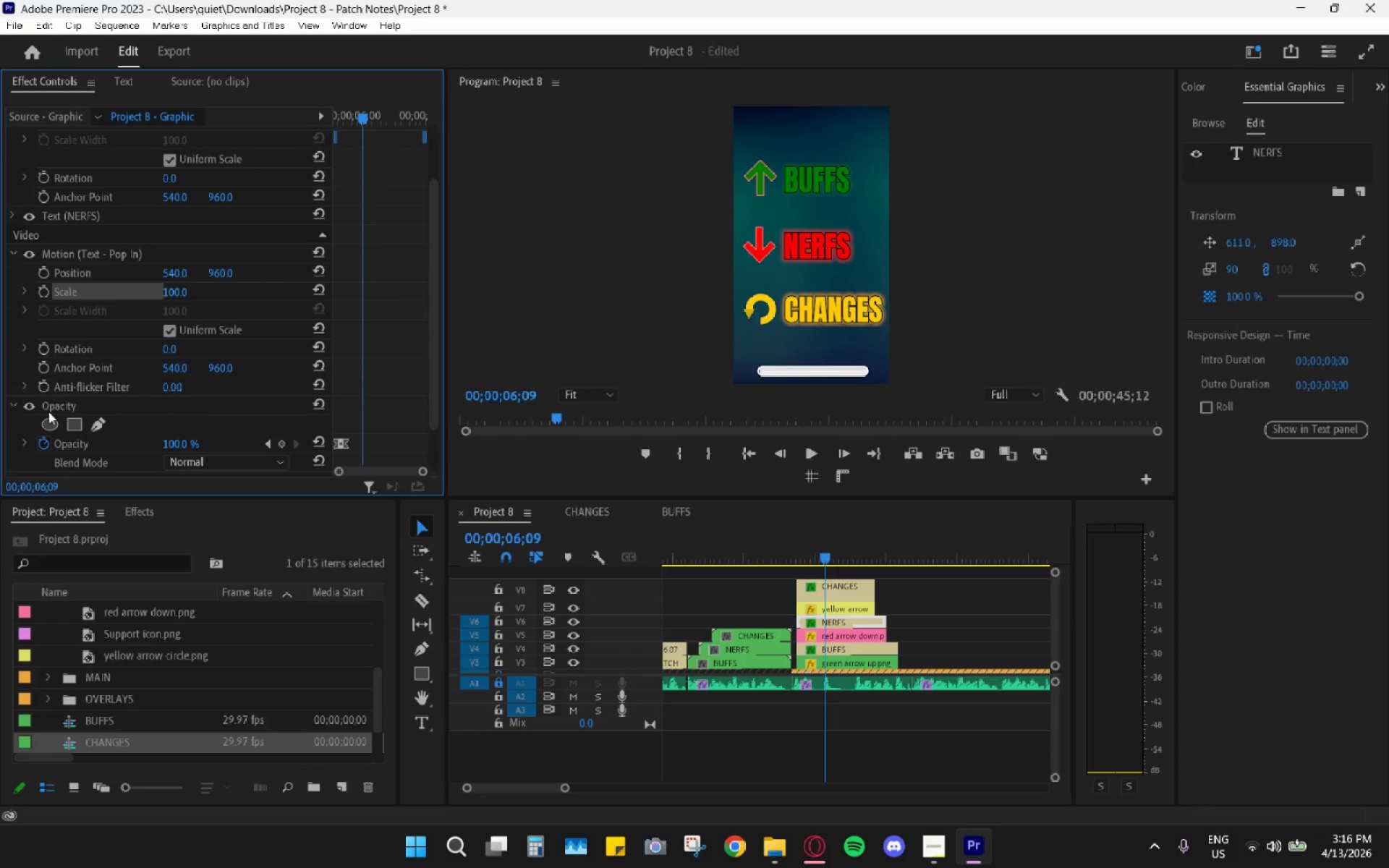 
left_click([44, 443])
 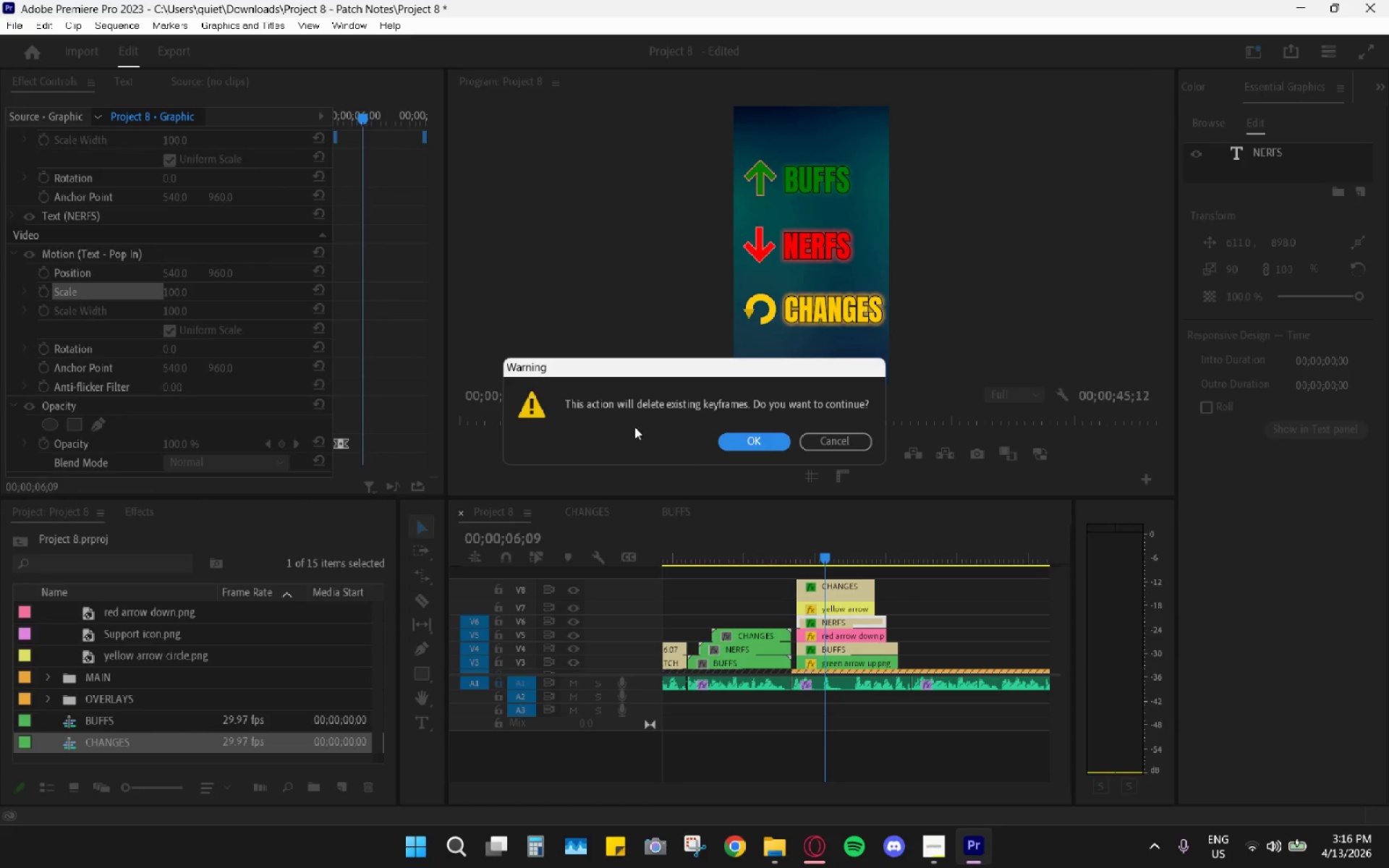 
left_click([745, 450])
 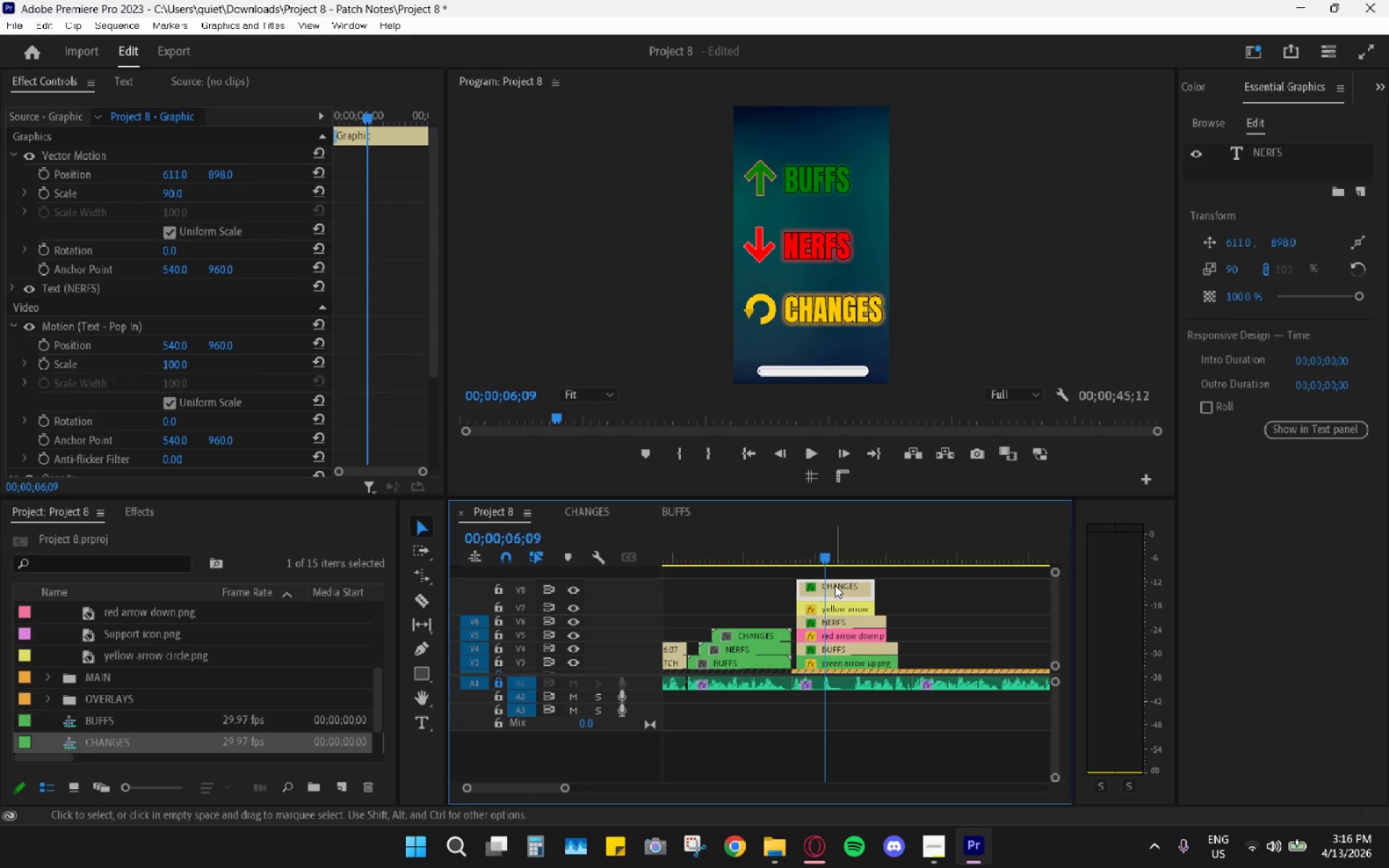 
scroll: coordinate [369, 367], scroll_direction: down, amount: 4.0
 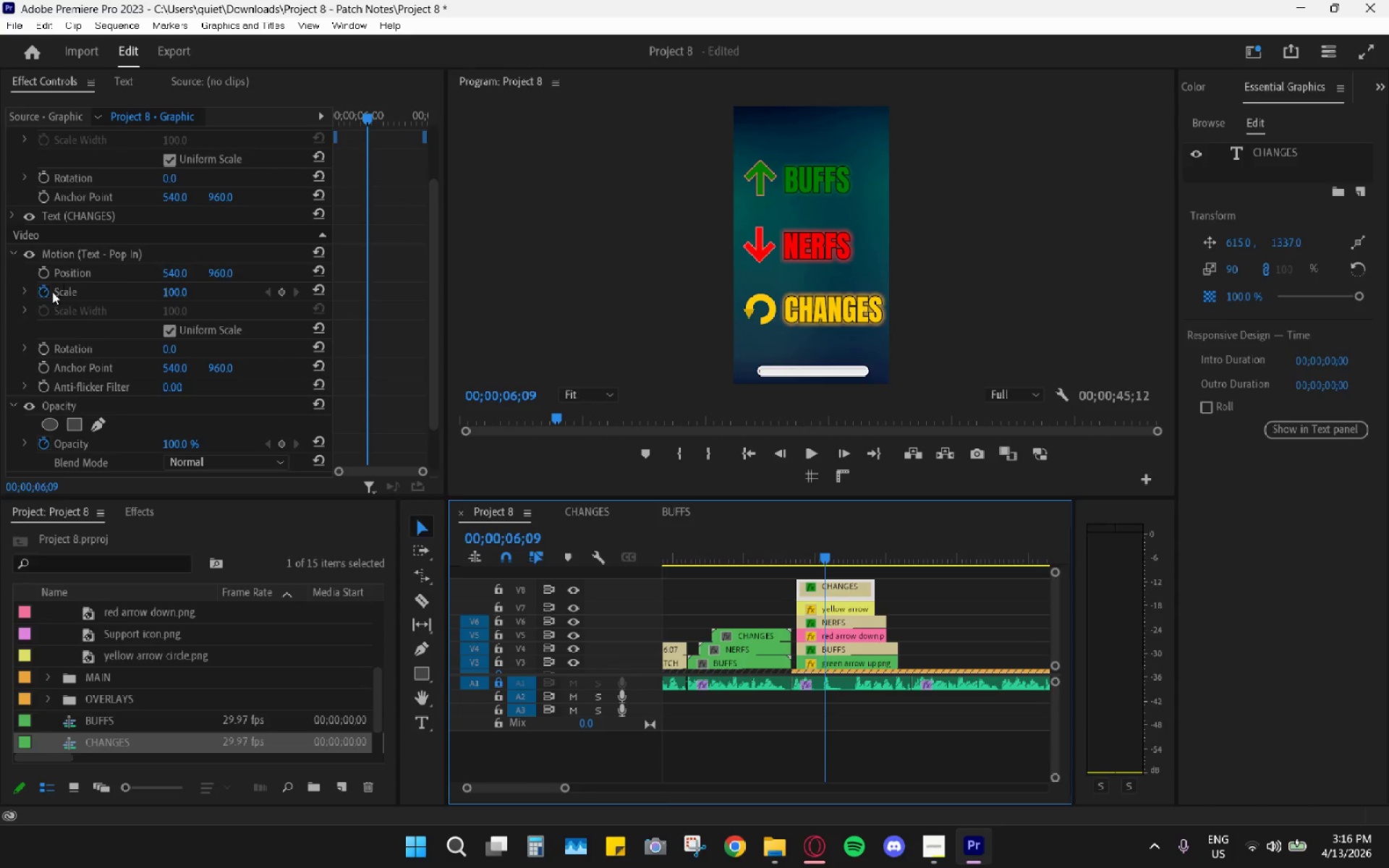 
left_click([47, 297])
 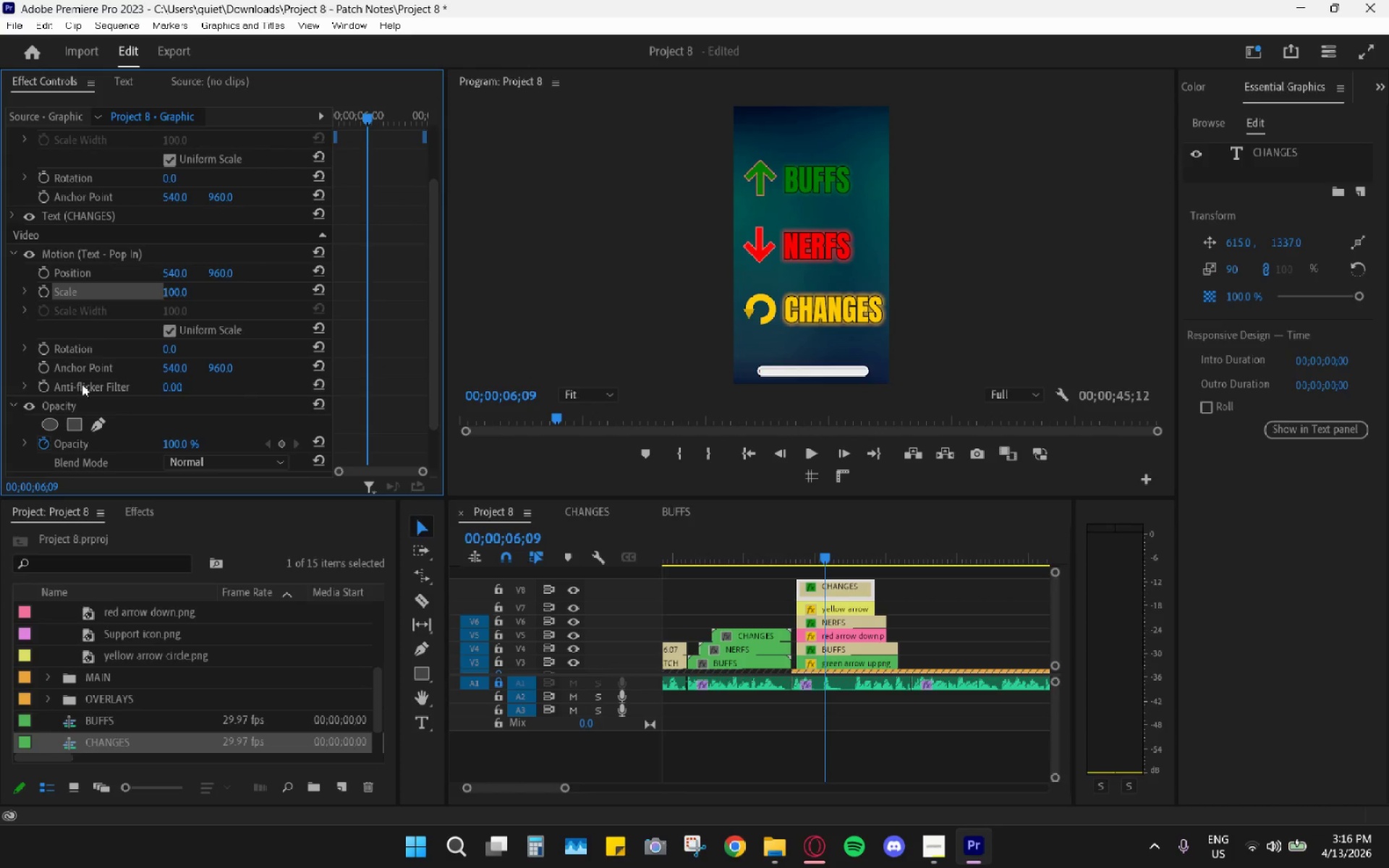 
scroll: coordinate [192, 438], scroll_direction: down, amount: 3.0
 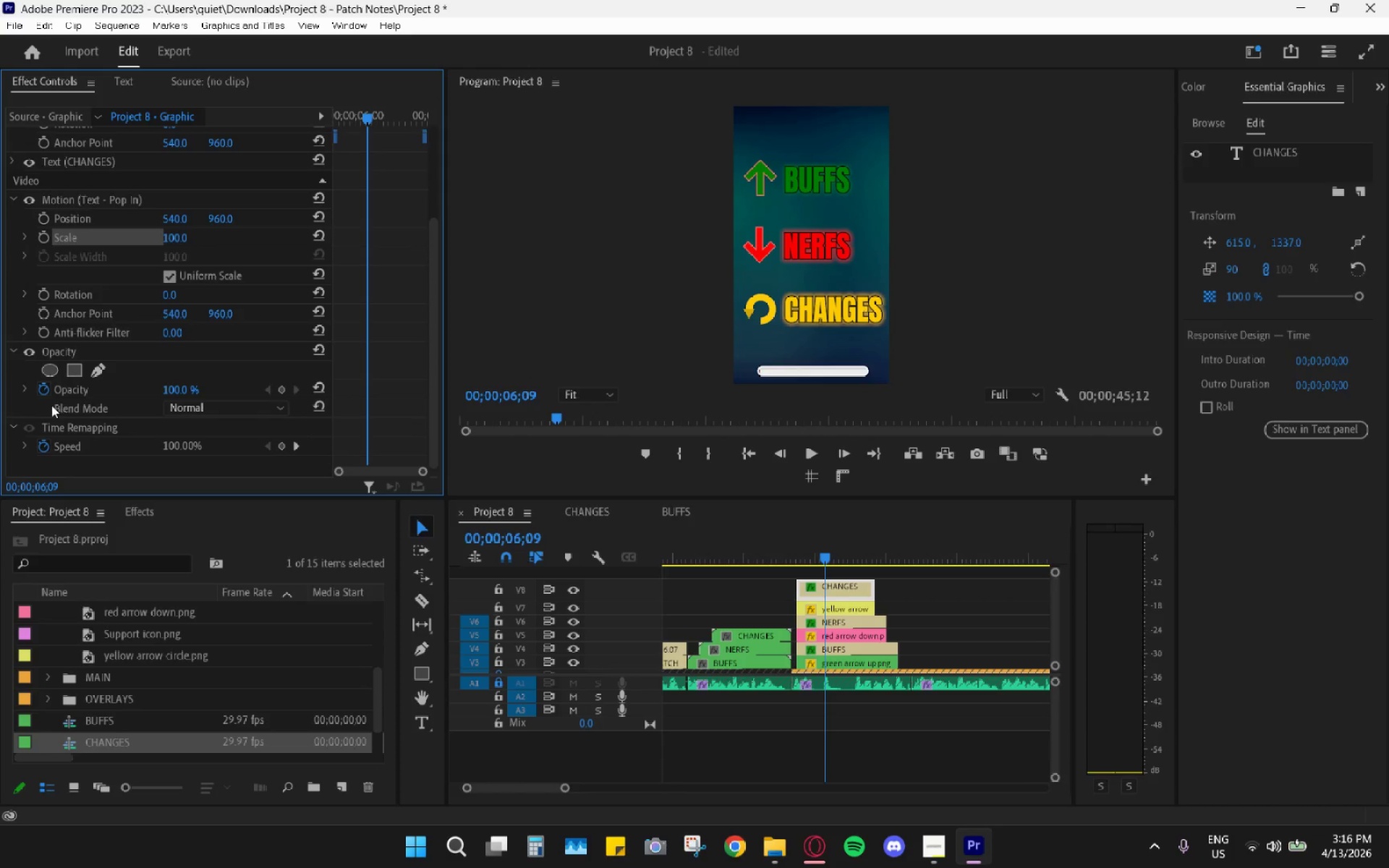 
left_click([45, 393])
 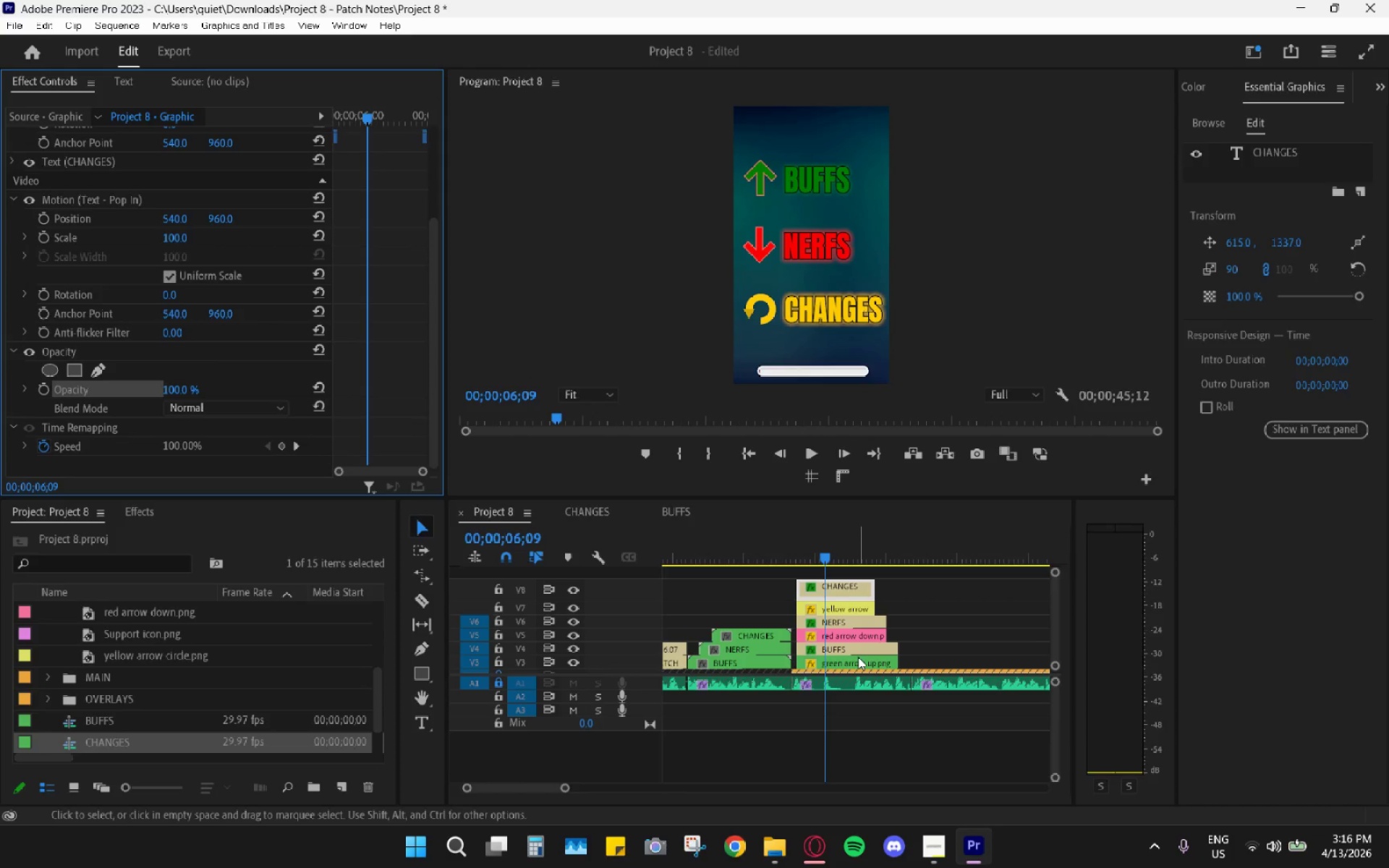 
left_click([855, 650])
 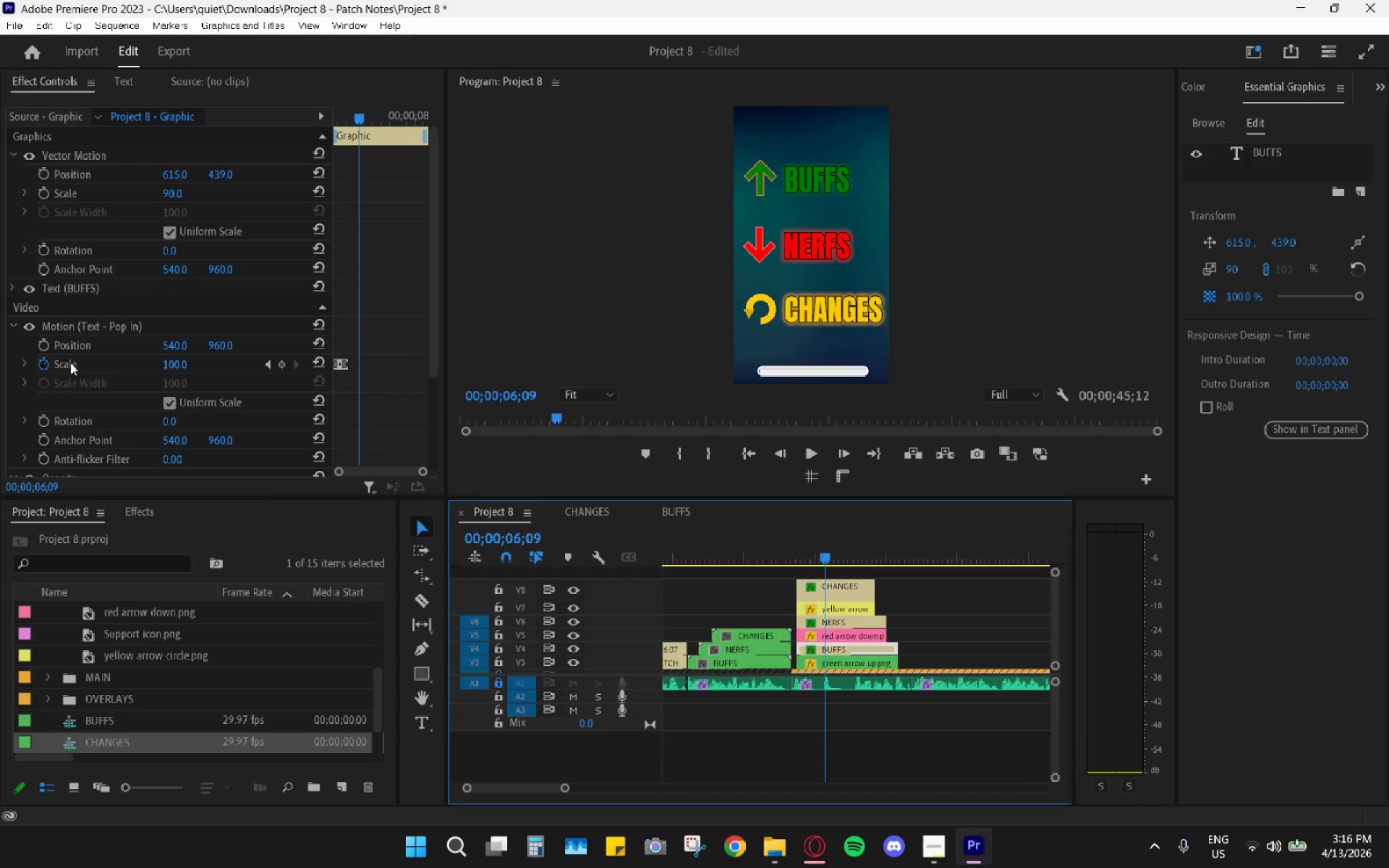 
left_click([48, 365])
 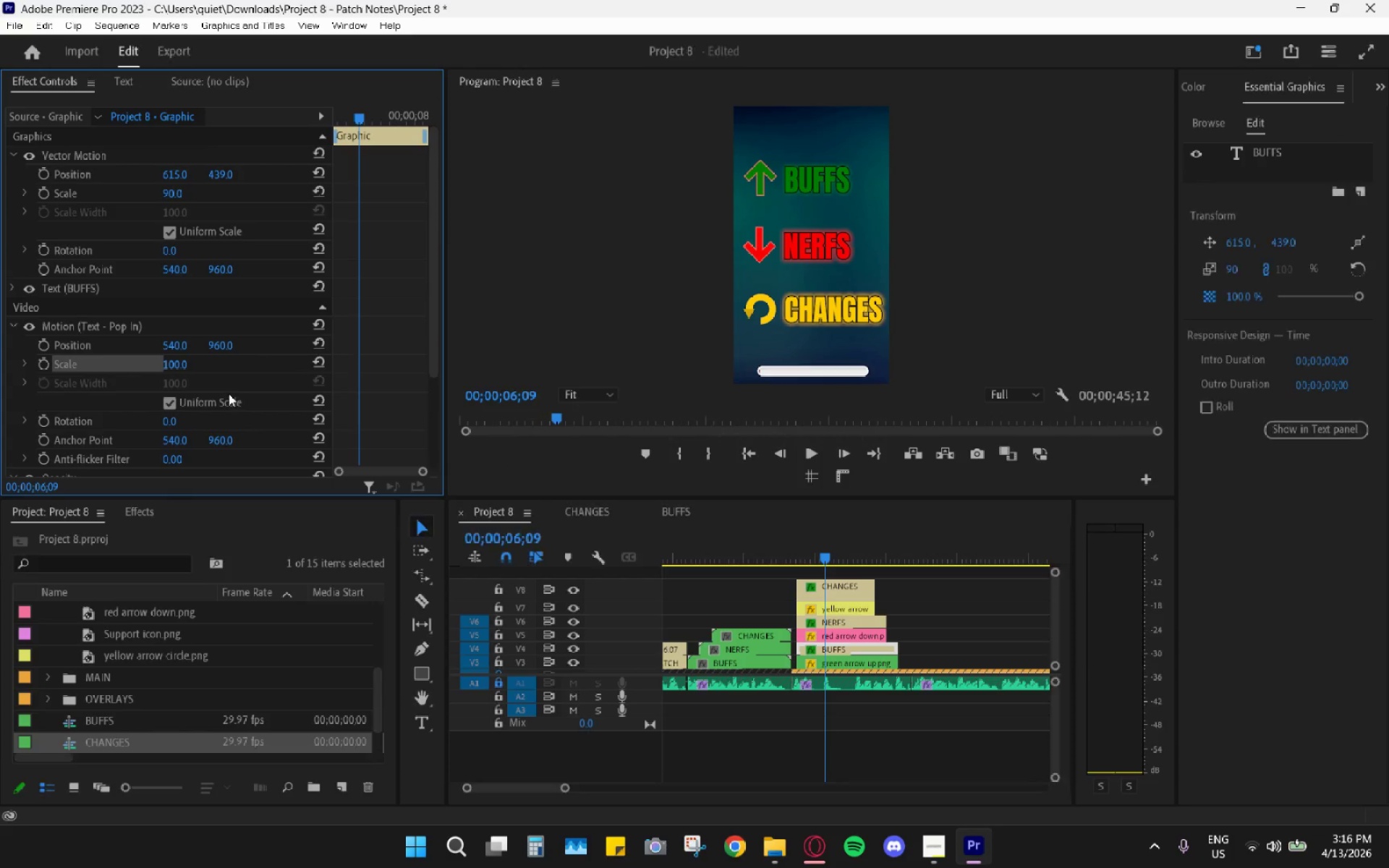 
scroll: coordinate [229, 393], scroll_direction: down, amount: 4.0
 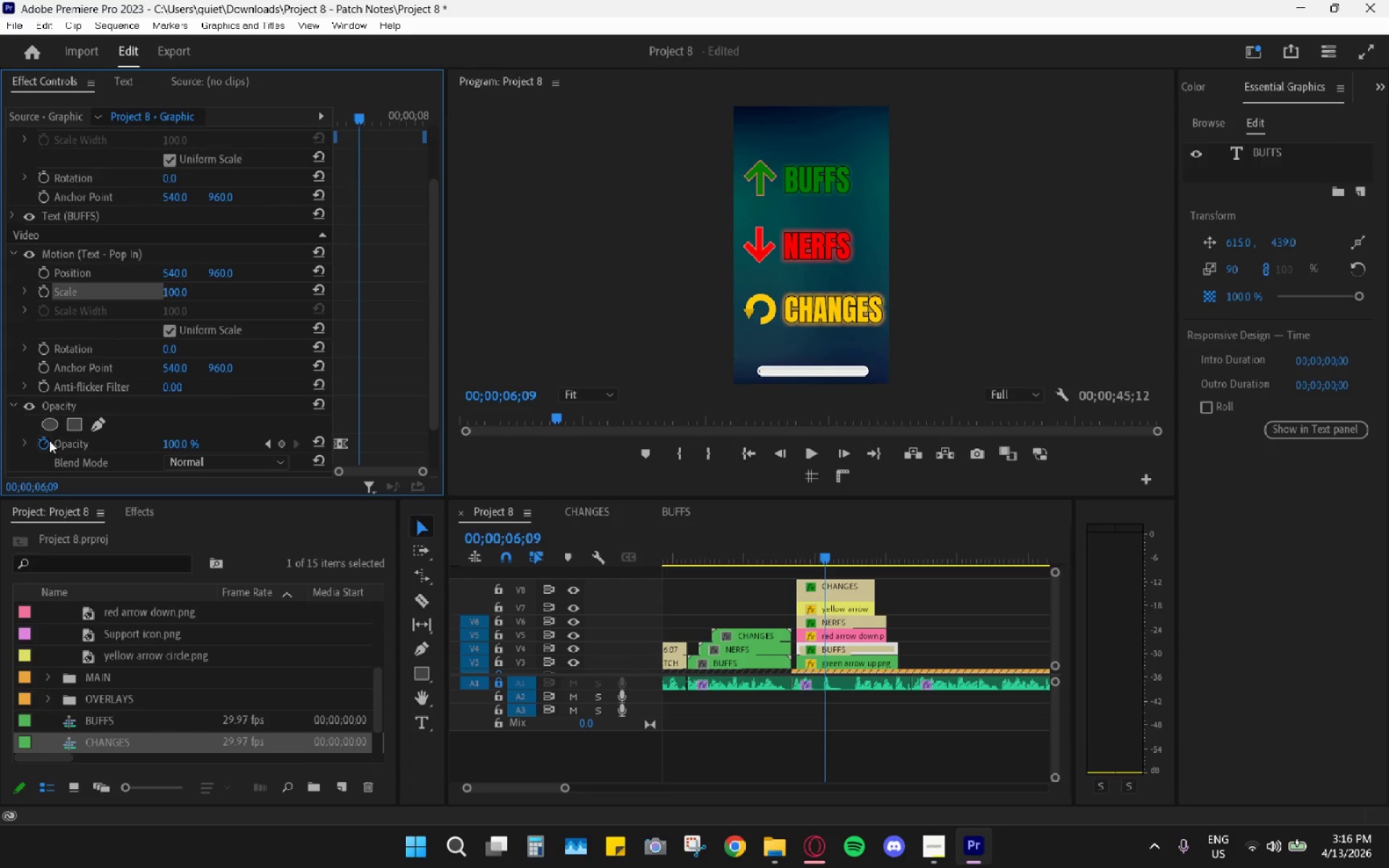 
left_click([44, 440])
 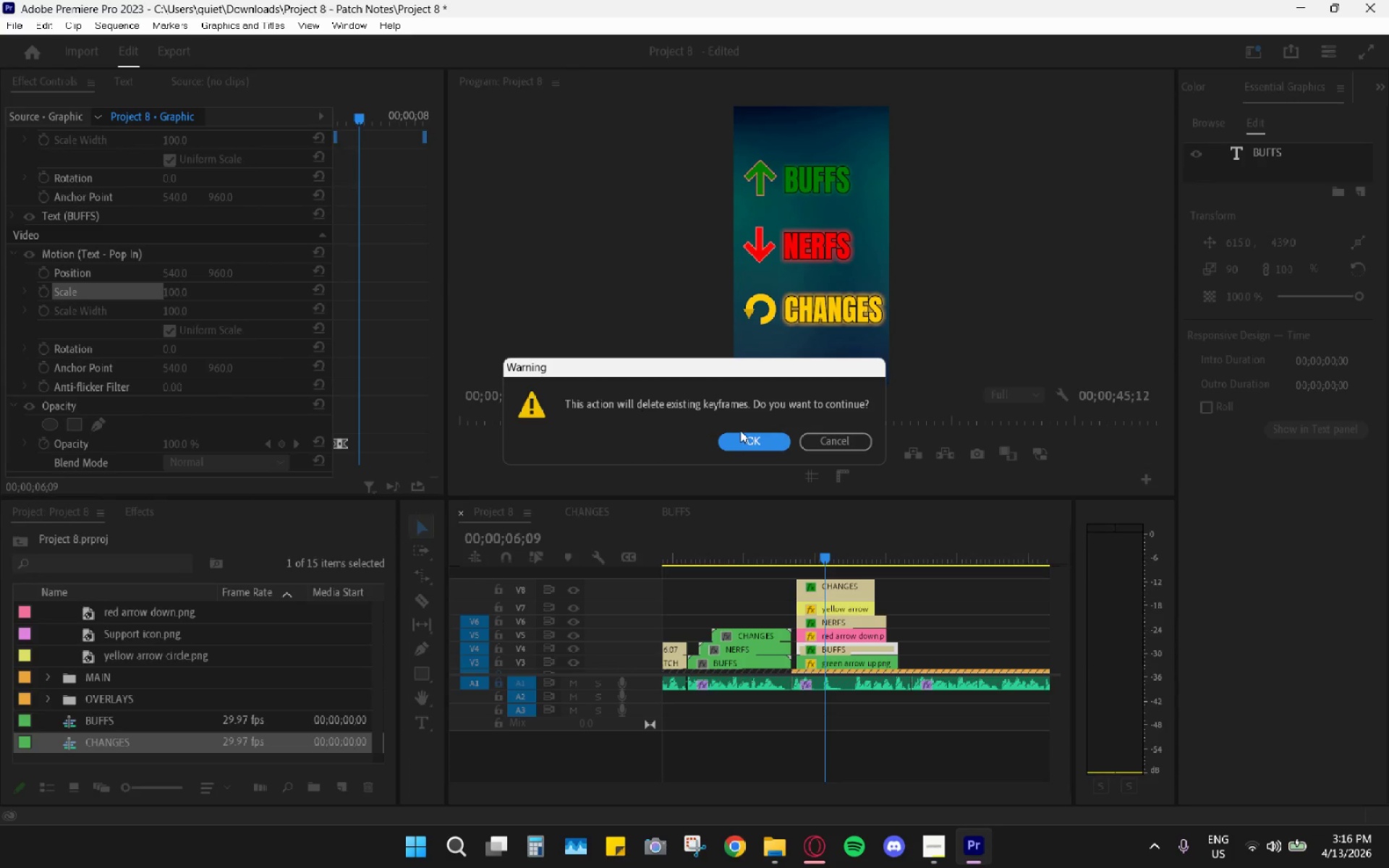 
left_click([744, 446])
 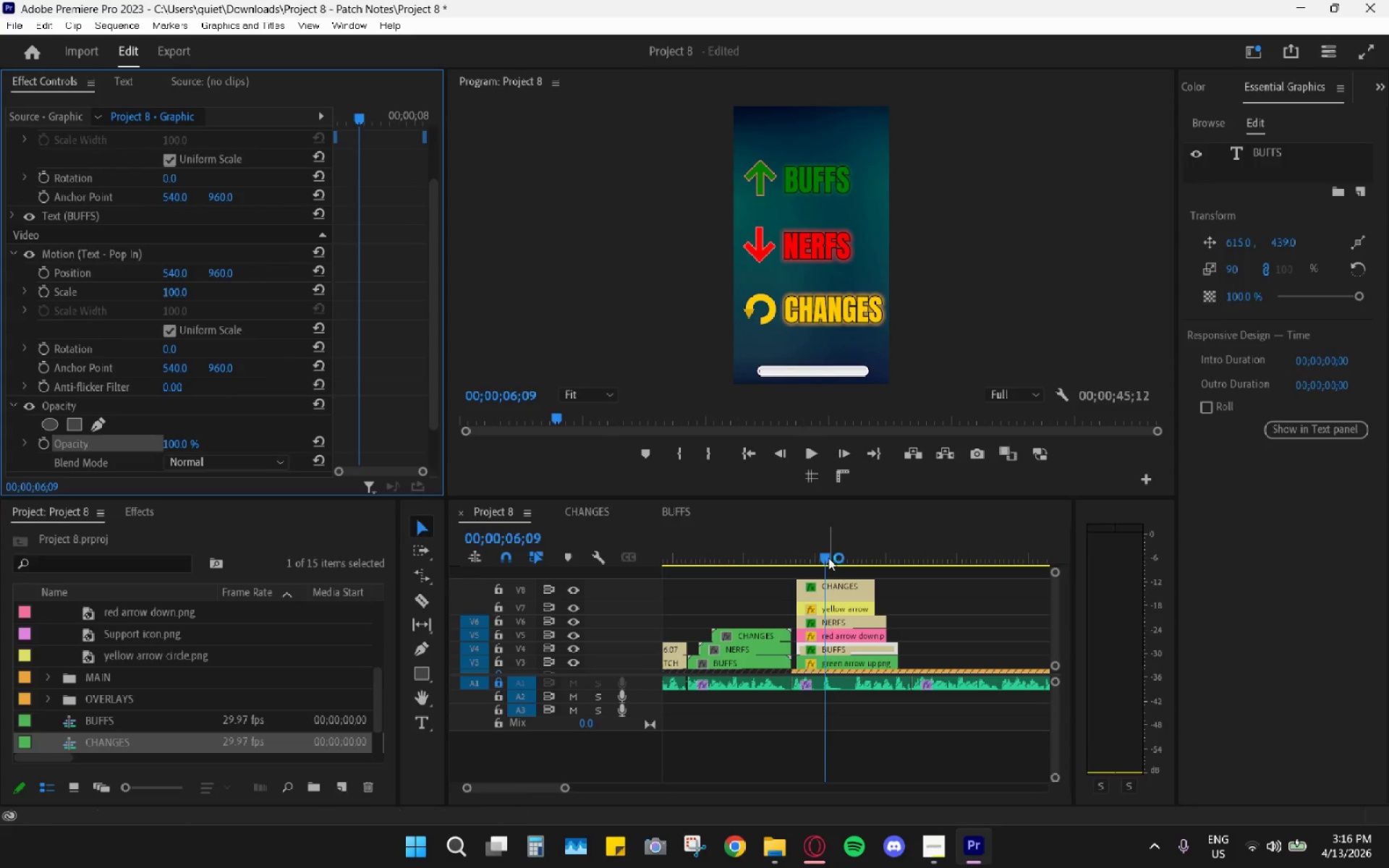 
left_click_drag(start_coordinate=[816, 552], to_coordinate=[797, 546])
 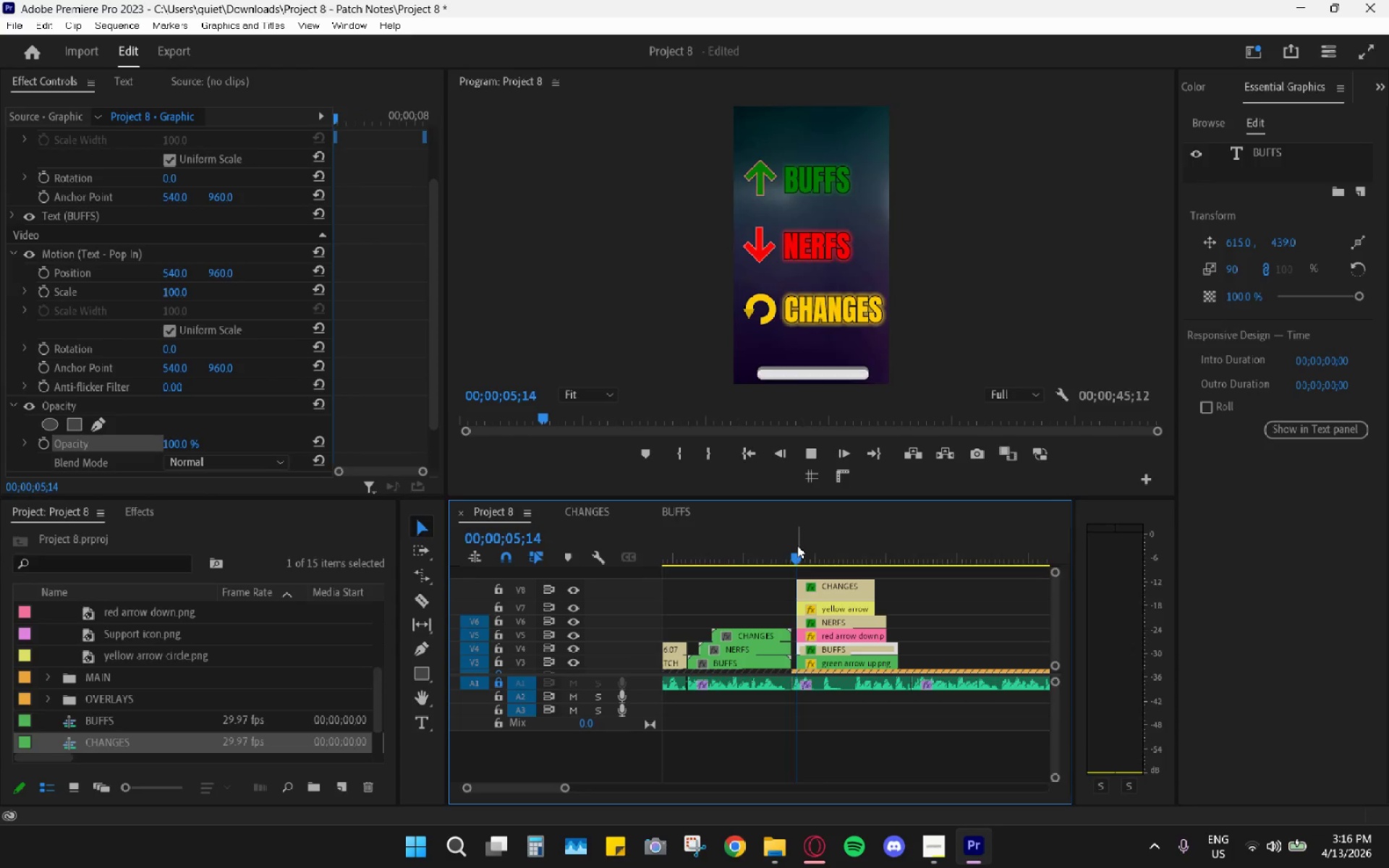 
key(Space)
 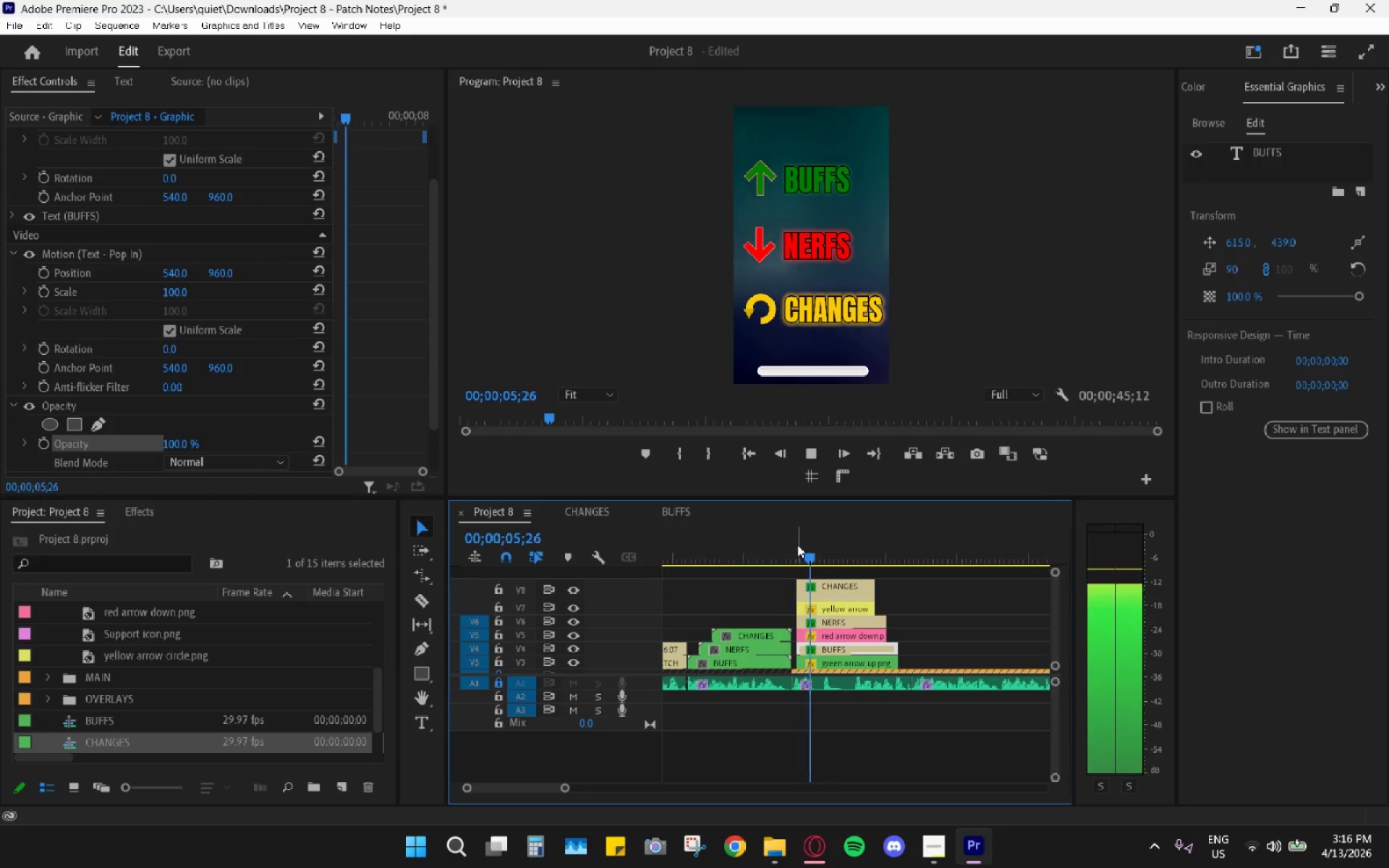 
key(Space)
 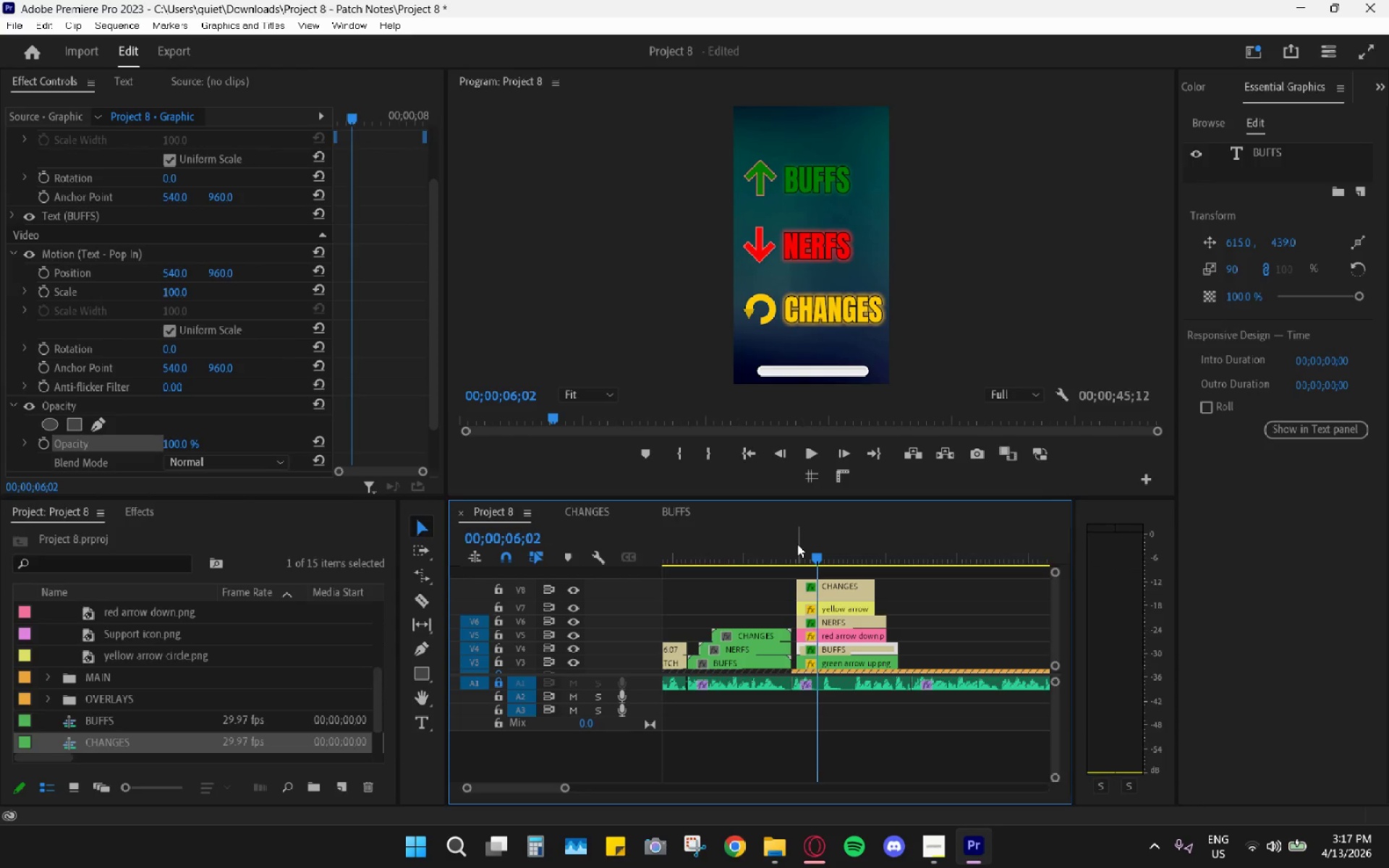 
key(Space)
 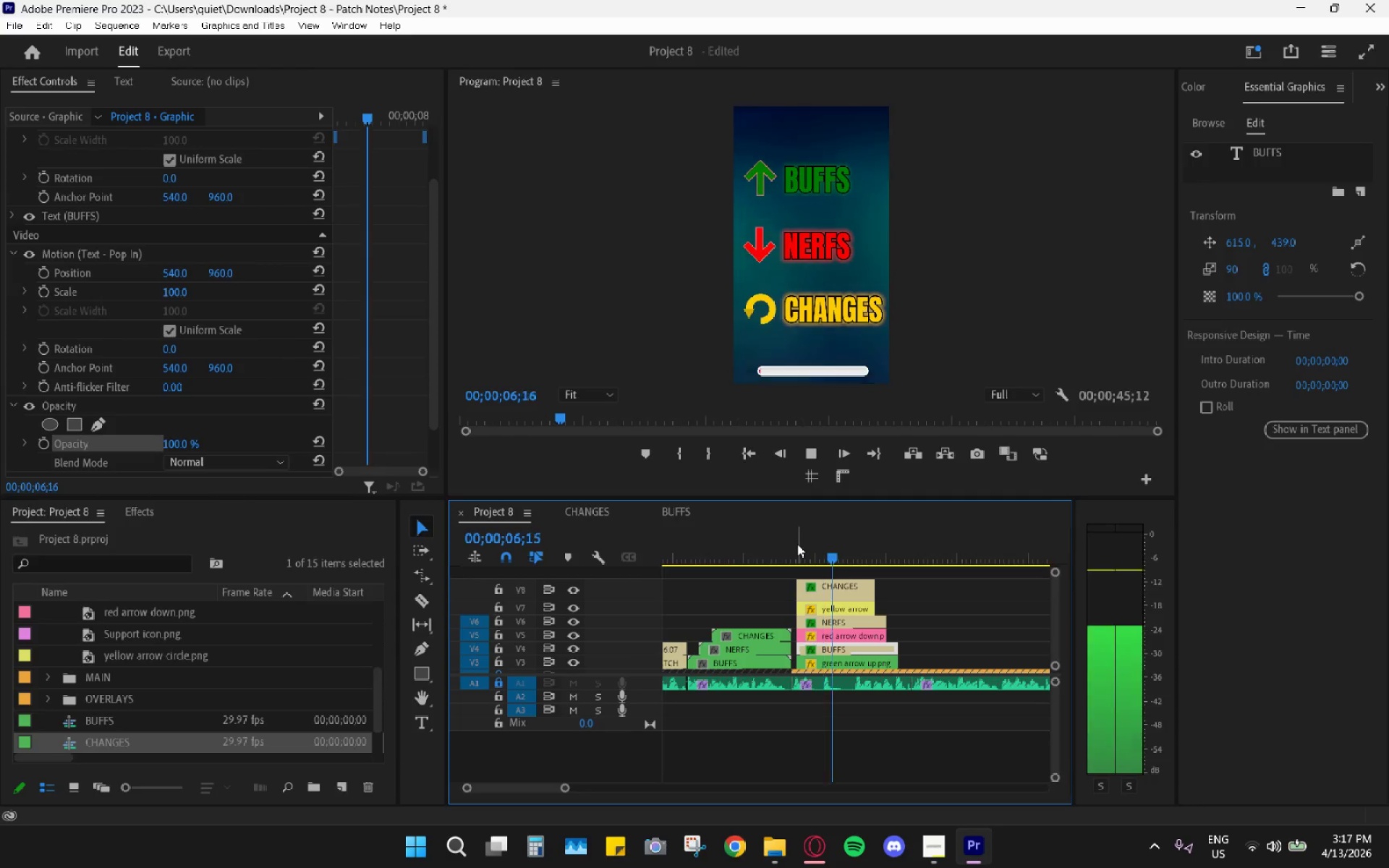 
key(Space)
 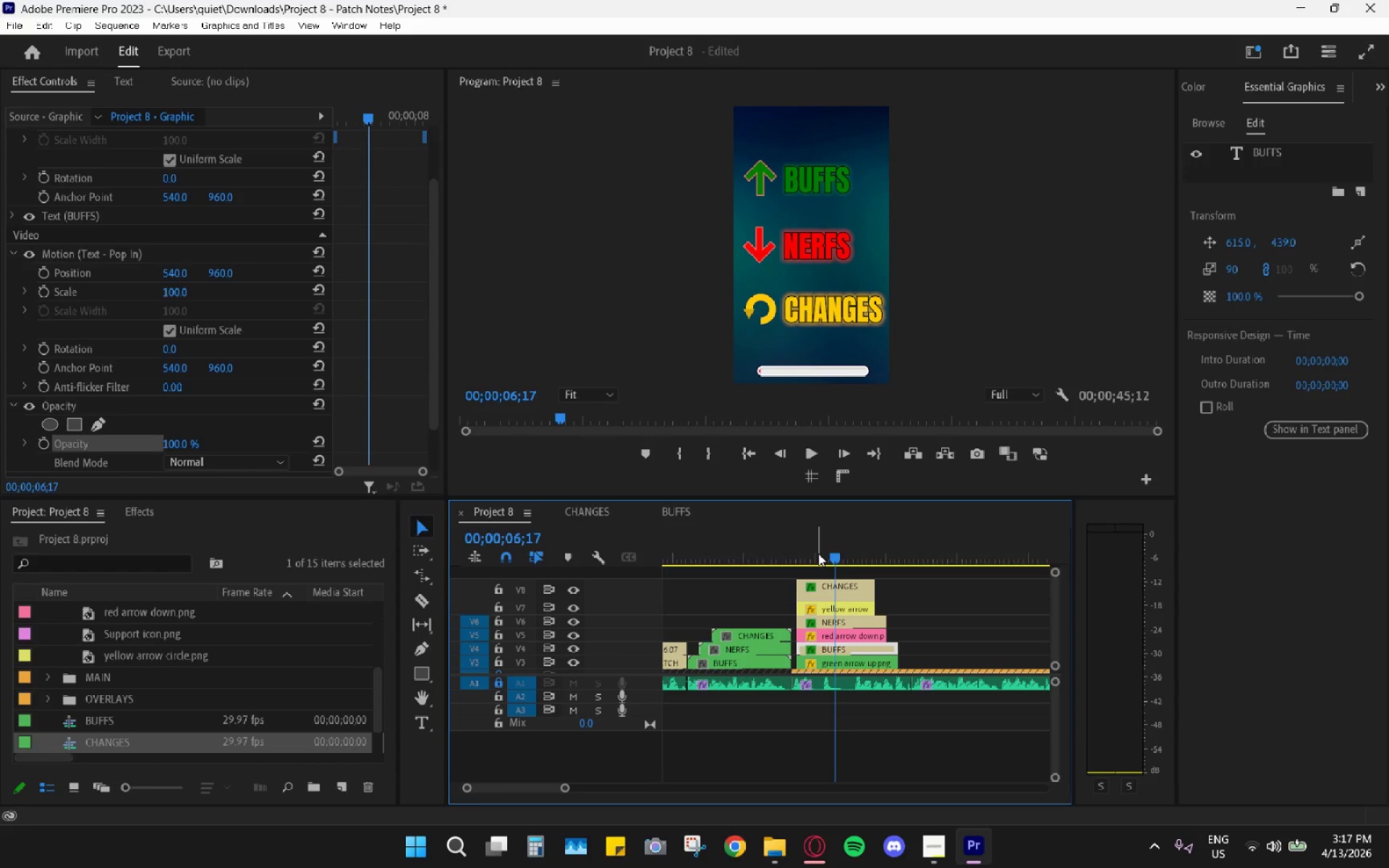 
wait(7.51)
 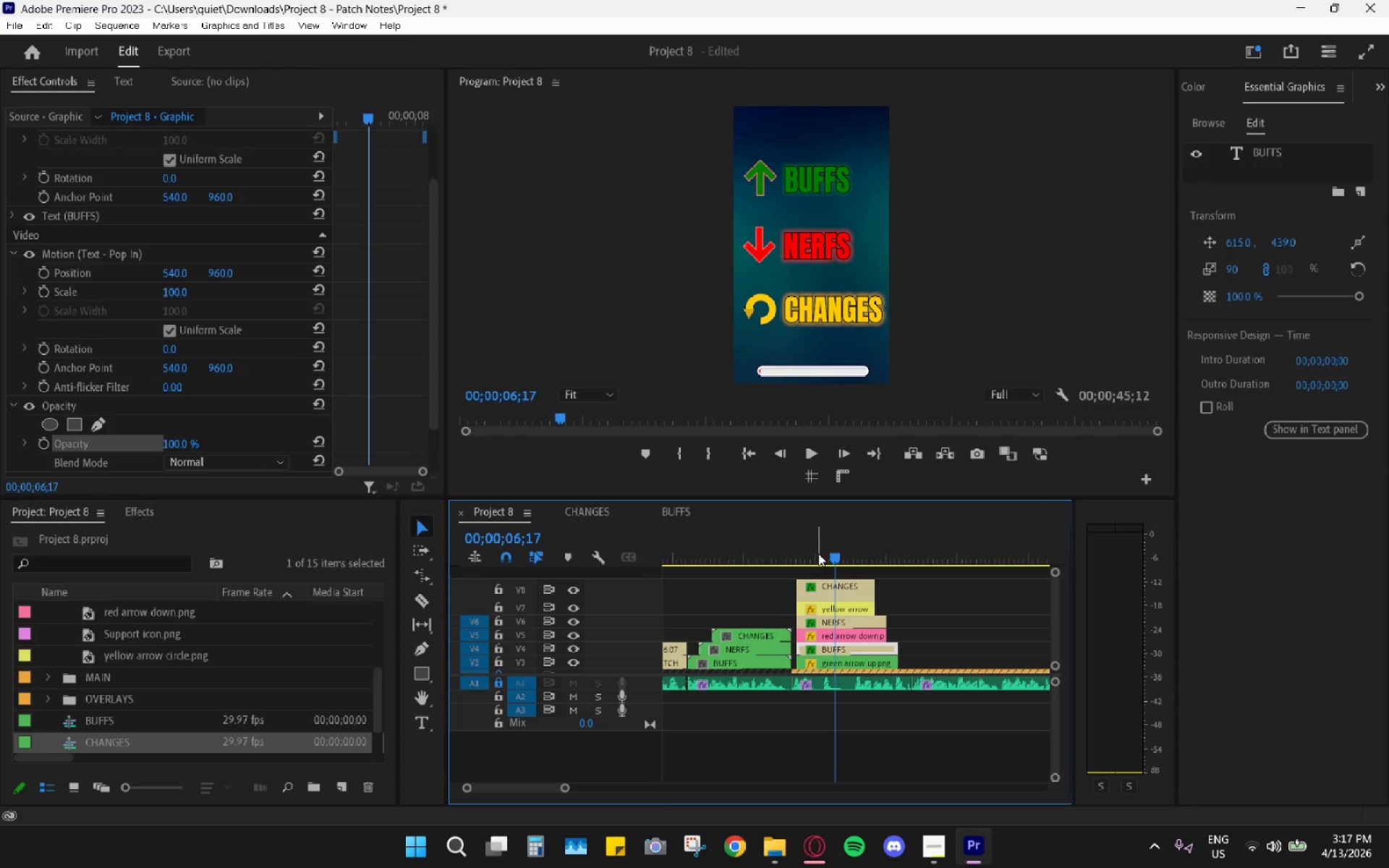 
left_click([929, 605])
 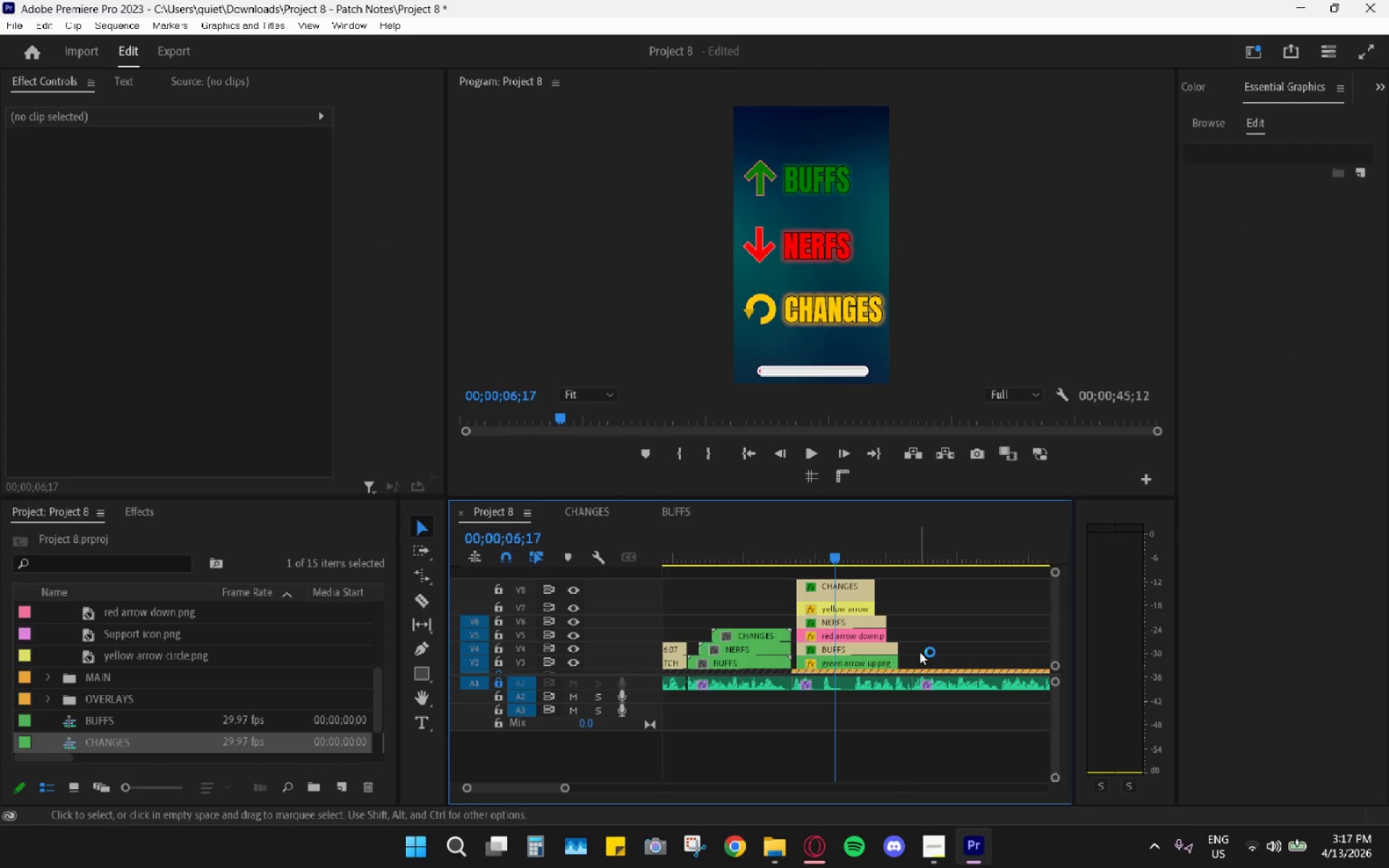 
left_click_drag(start_coordinate=[922, 647], to_coordinate=[889, 663])
 